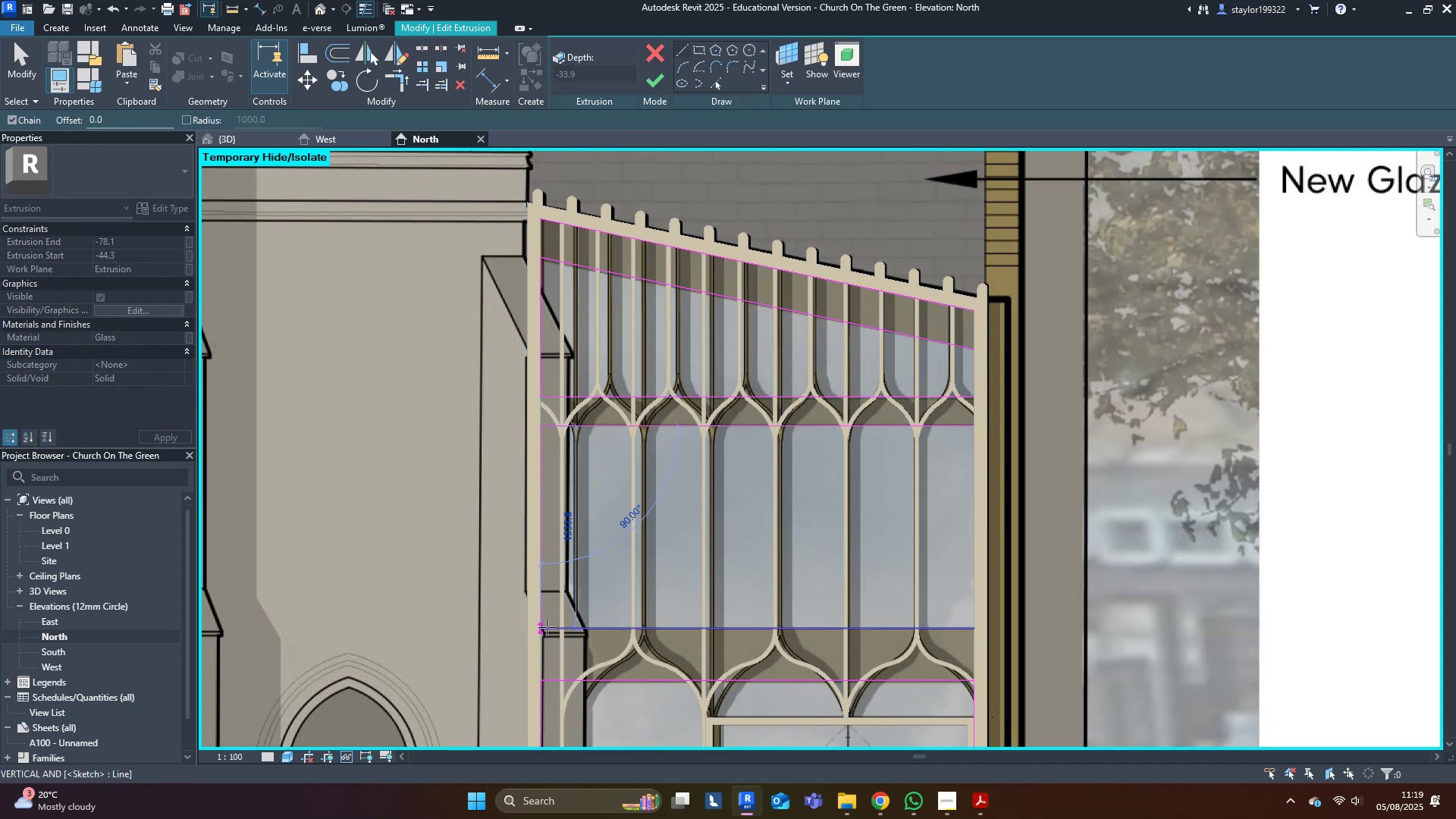 
left_click([542, 629])
 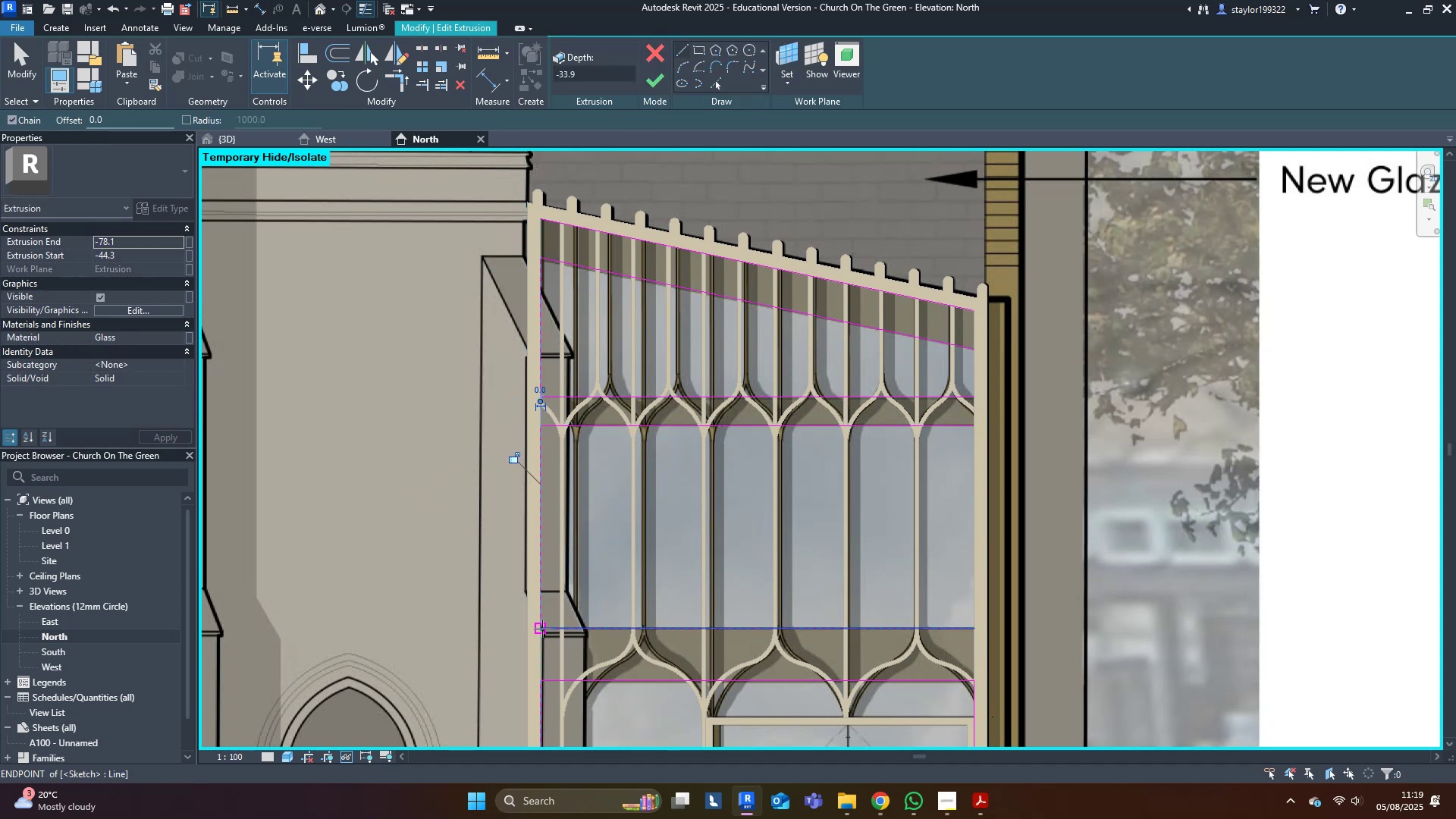 
key(Escape)
 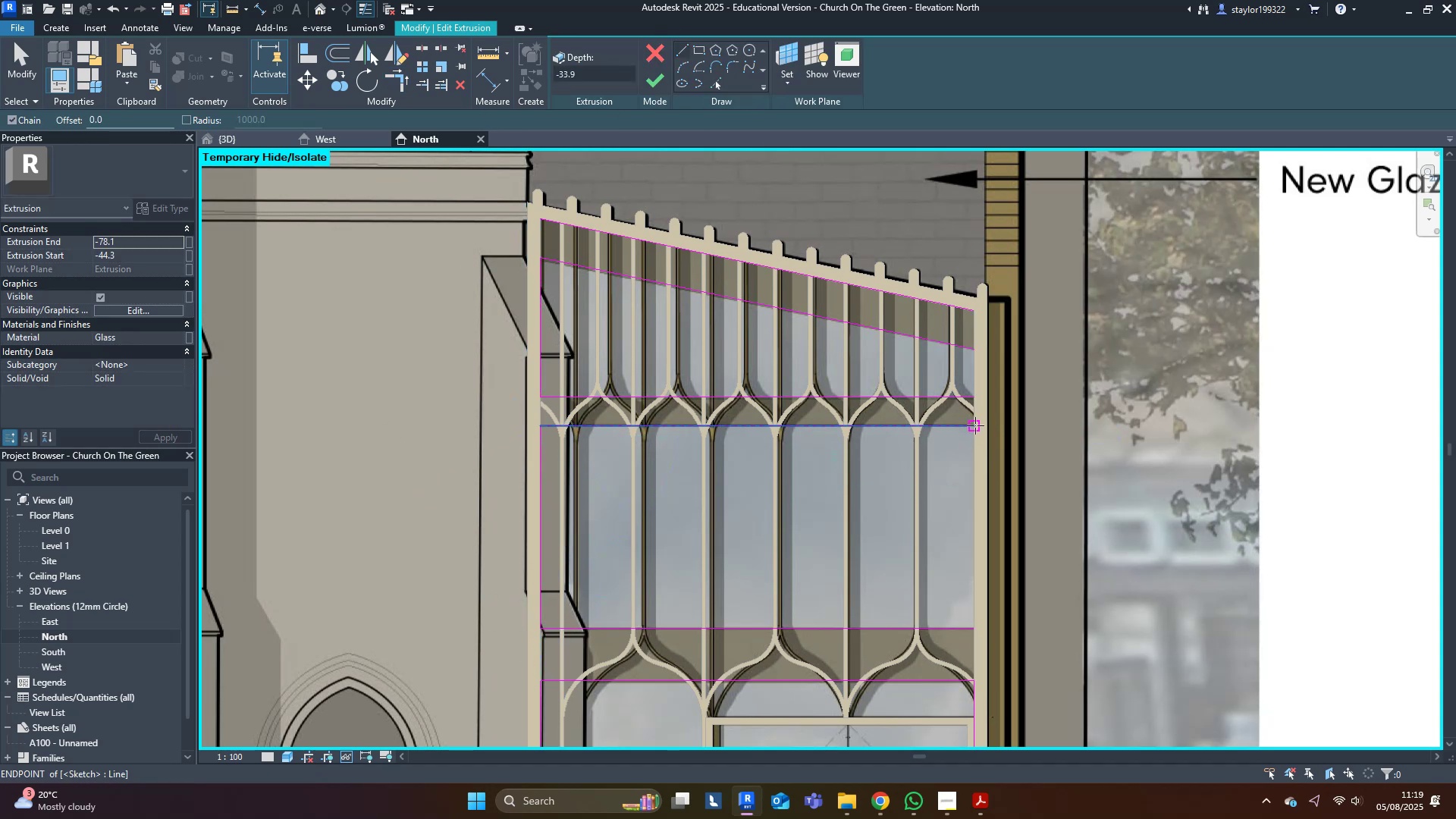 
left_click([975, 425])
 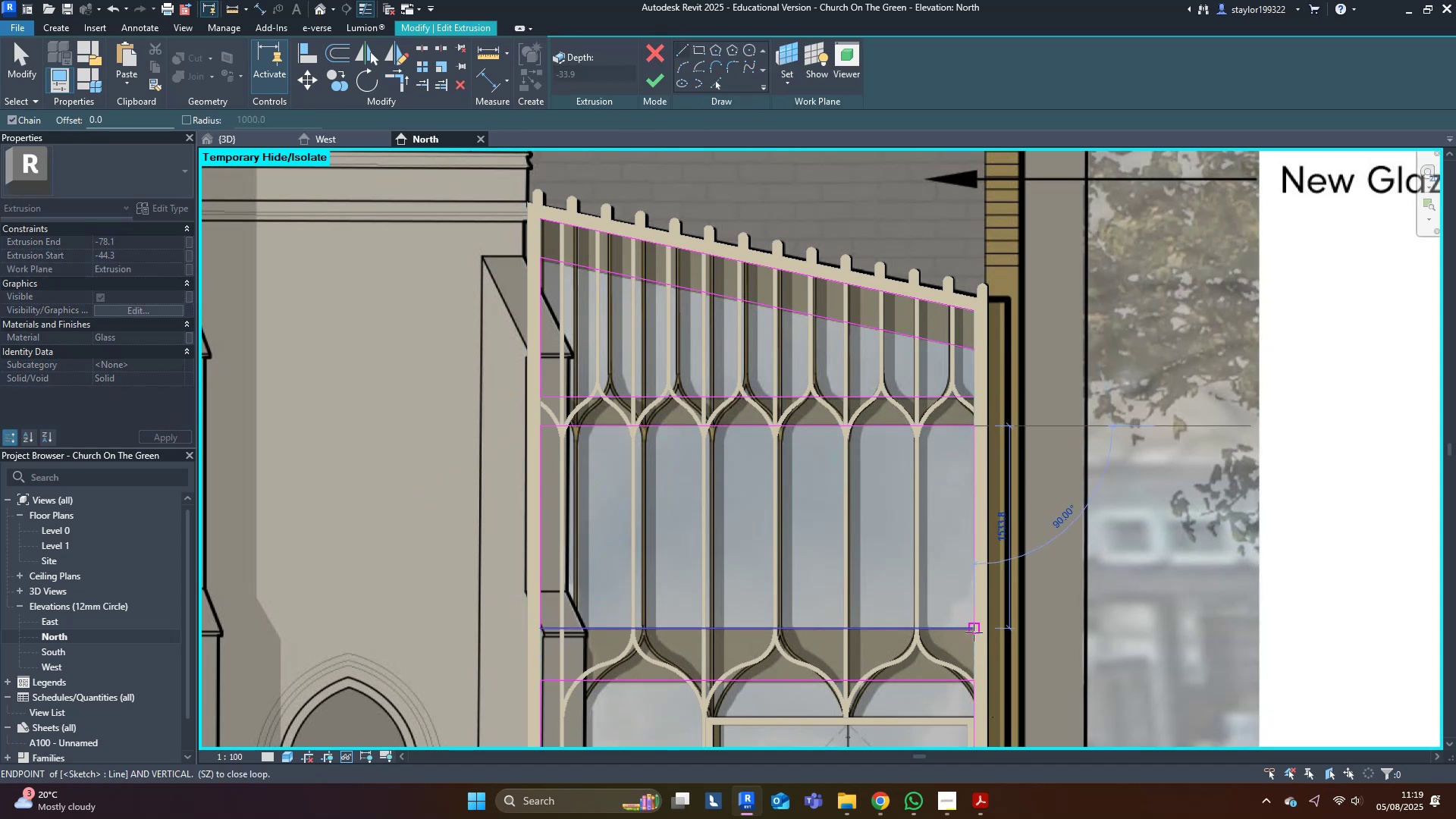 
left_click([974, 632])
 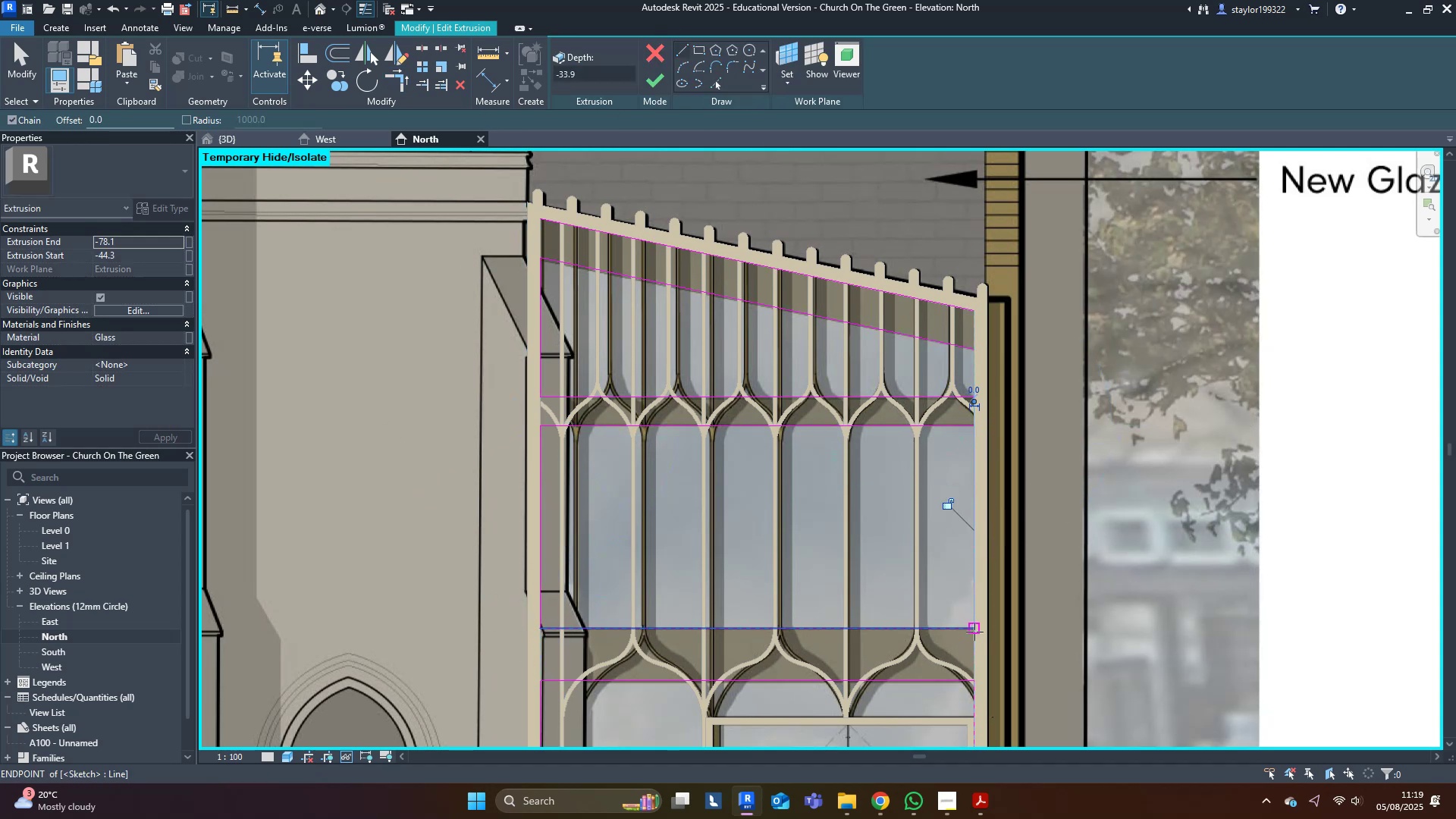 
key(Escape)
 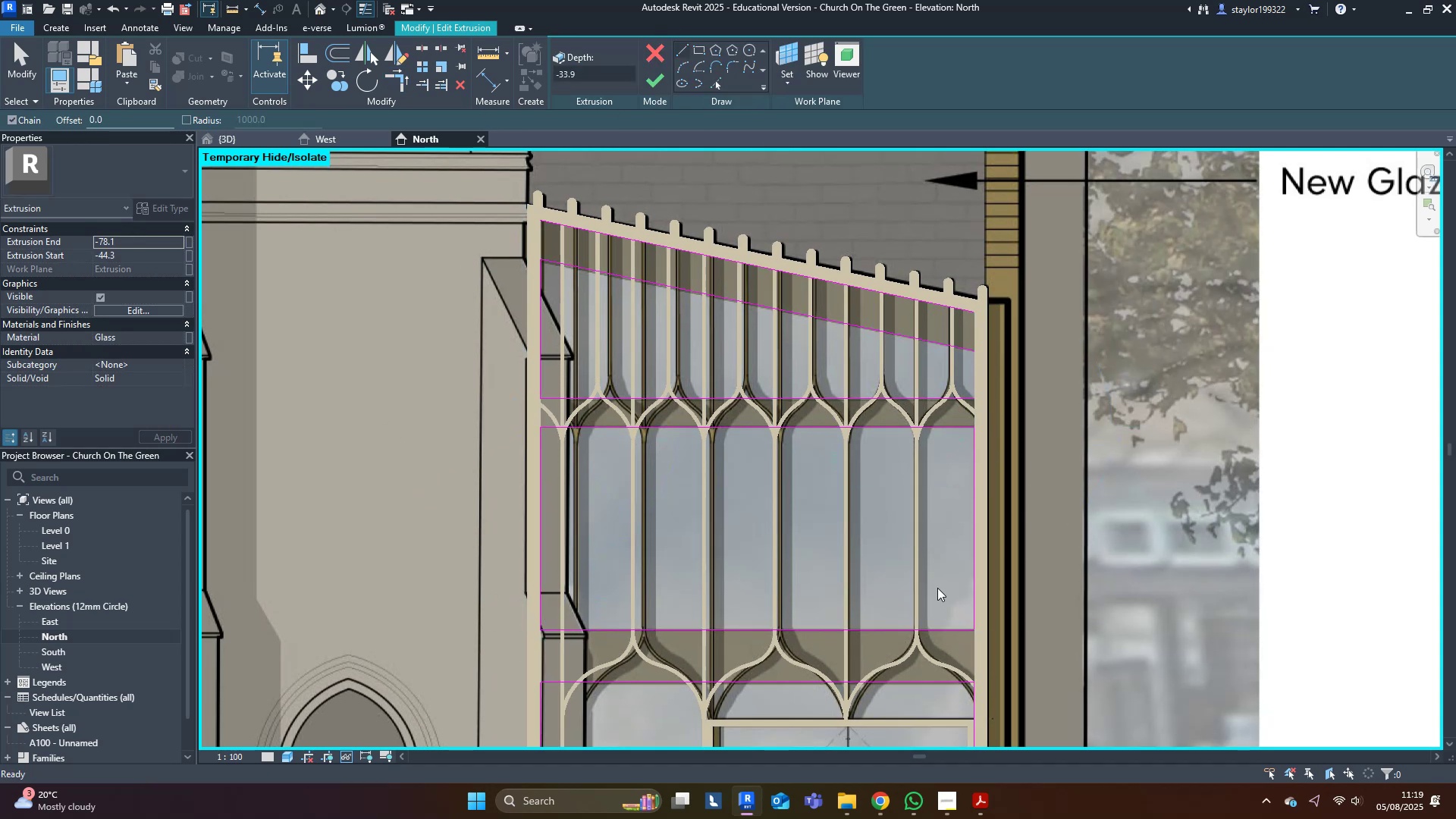 
hold_key(key=M, duration=5.58)
 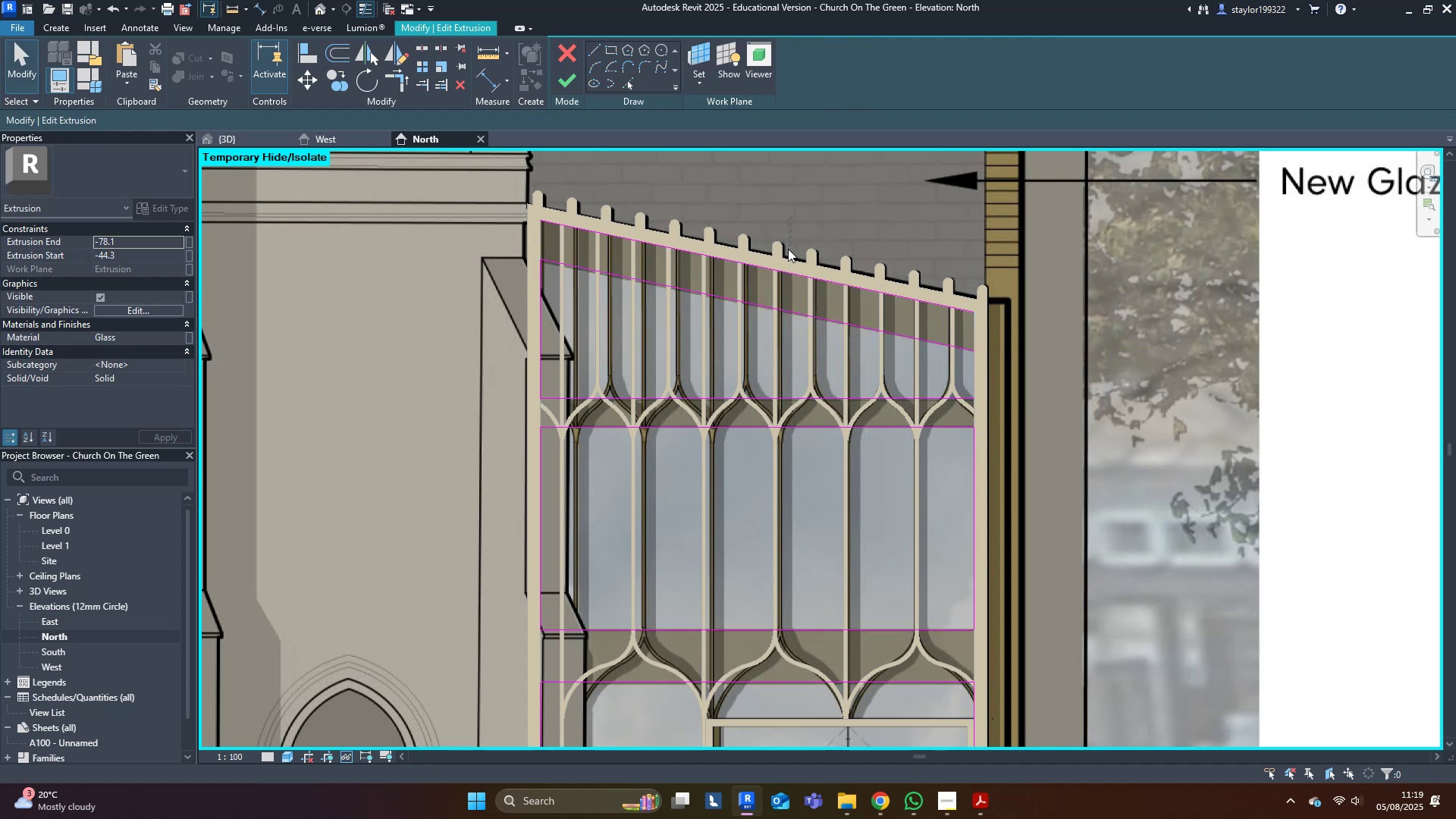 
key(D)
 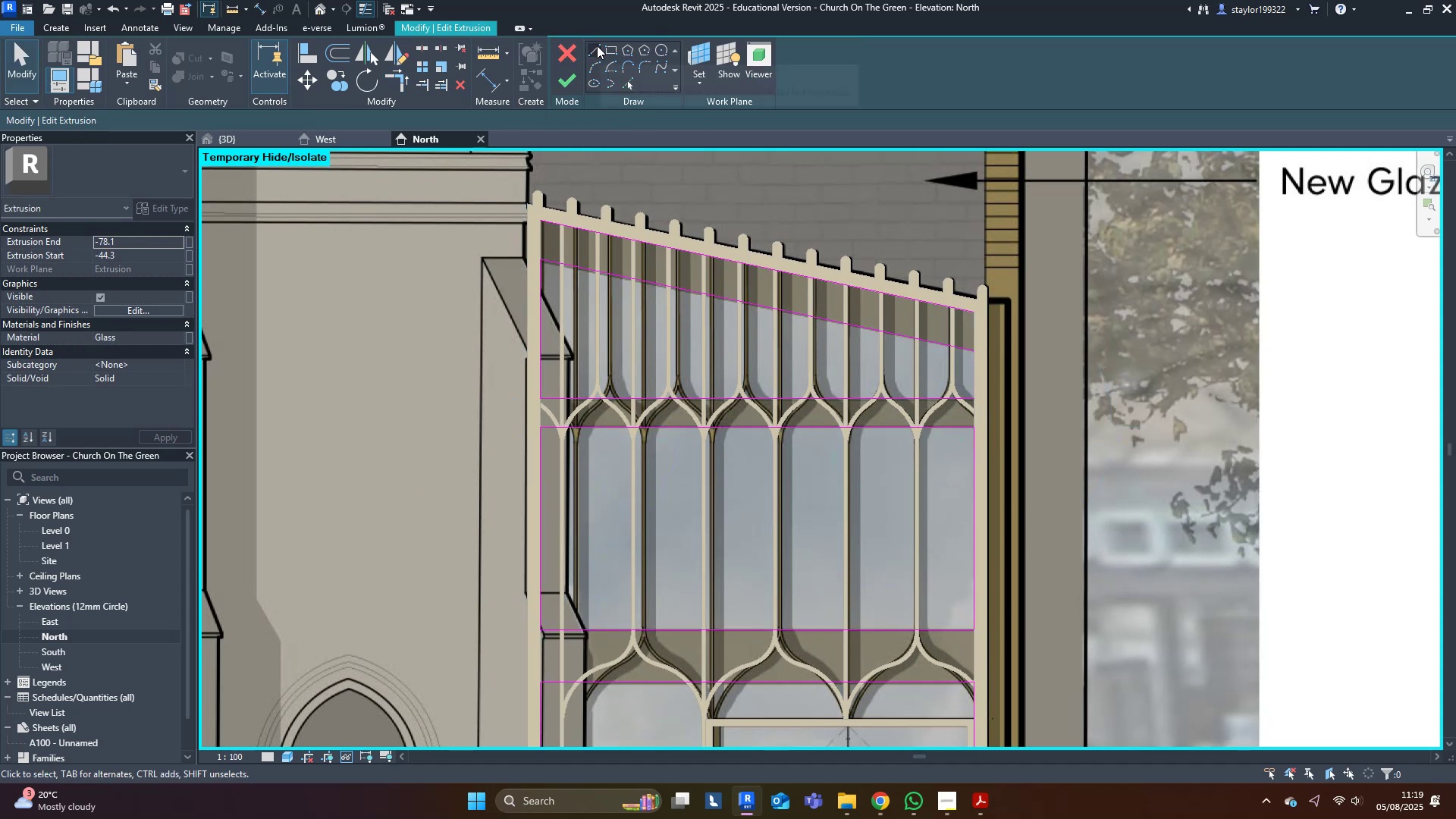 
left_click([597, 46])
 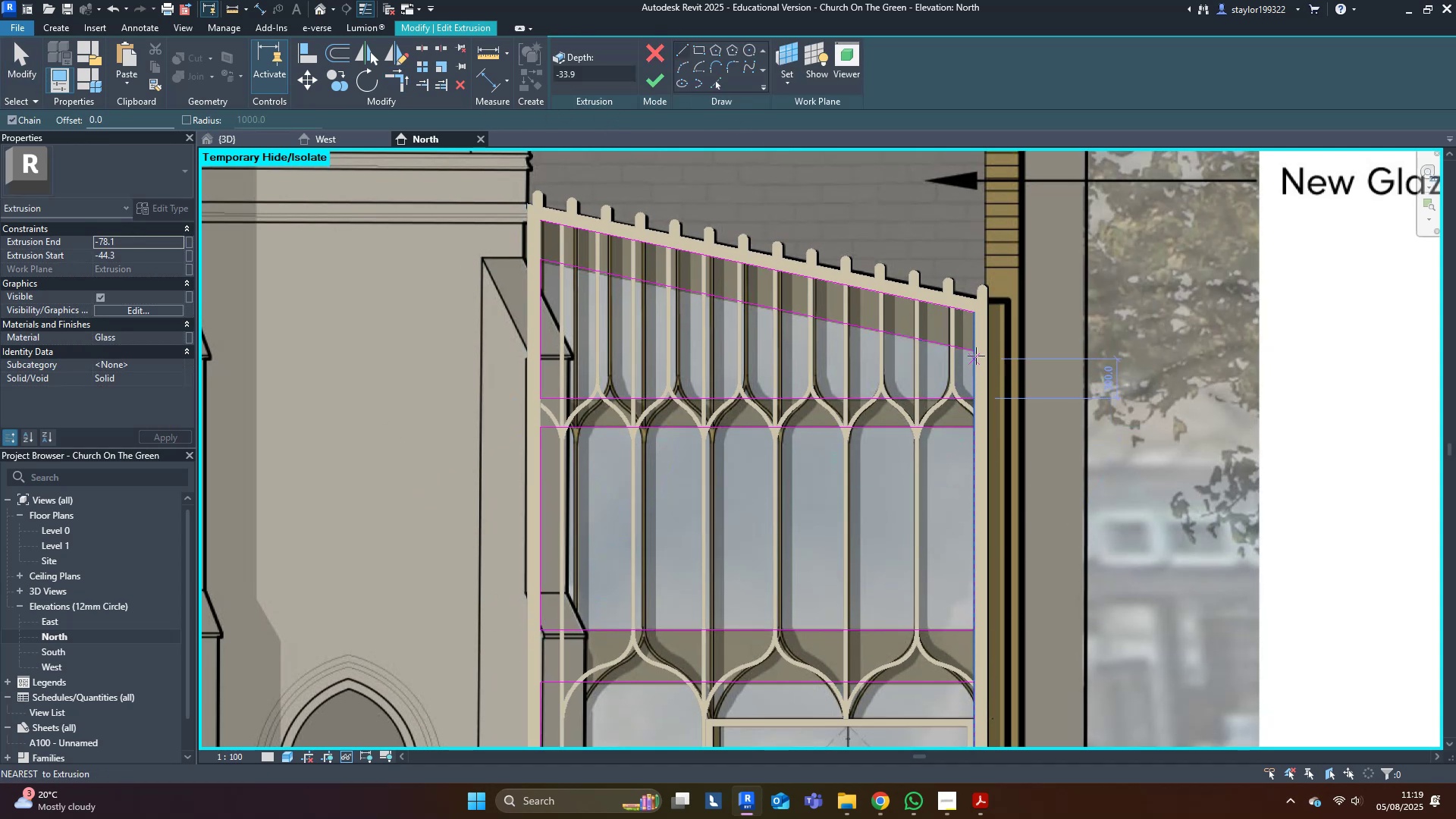 
left_click([975, 351])
 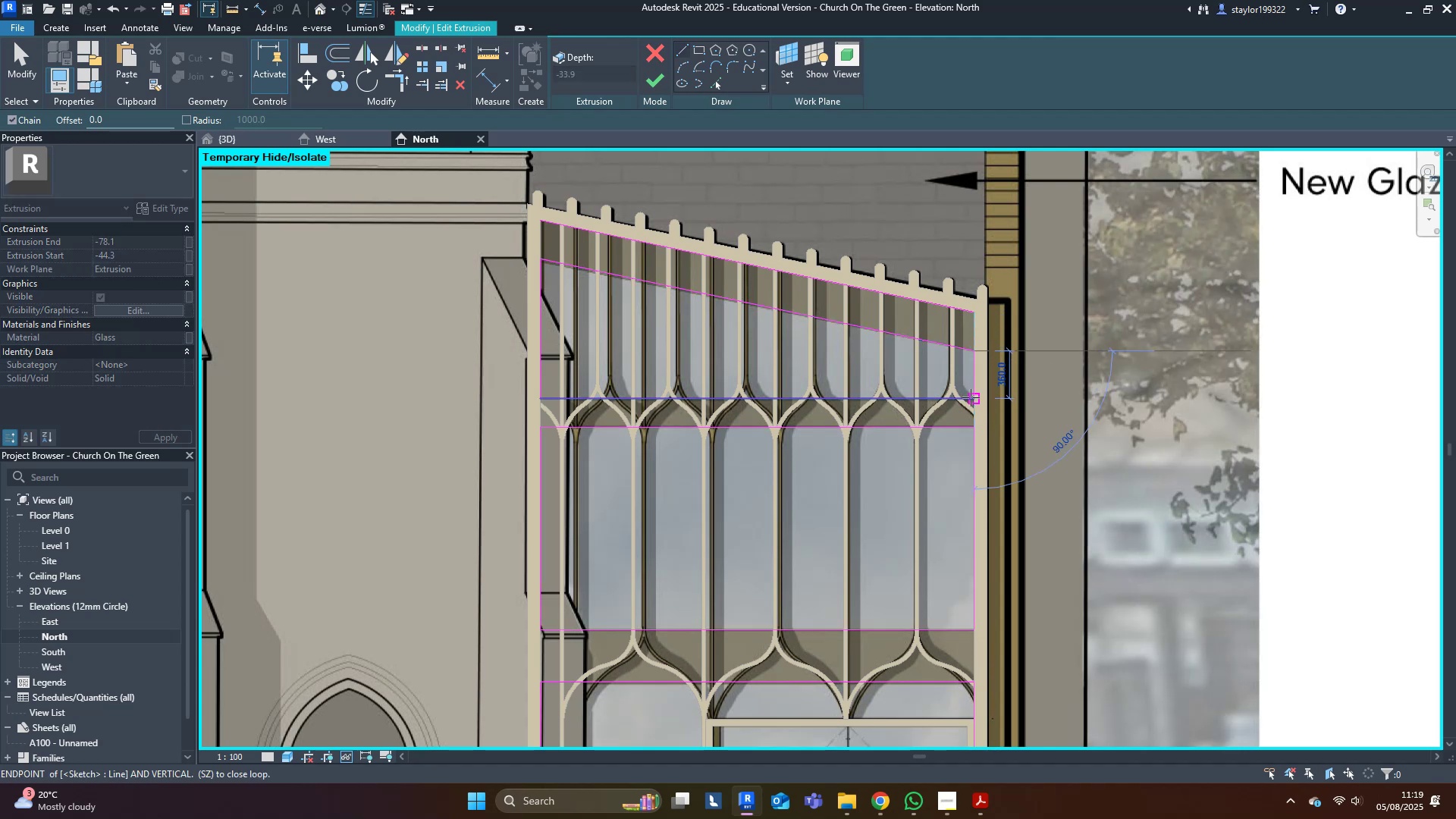 
key(Escape)
 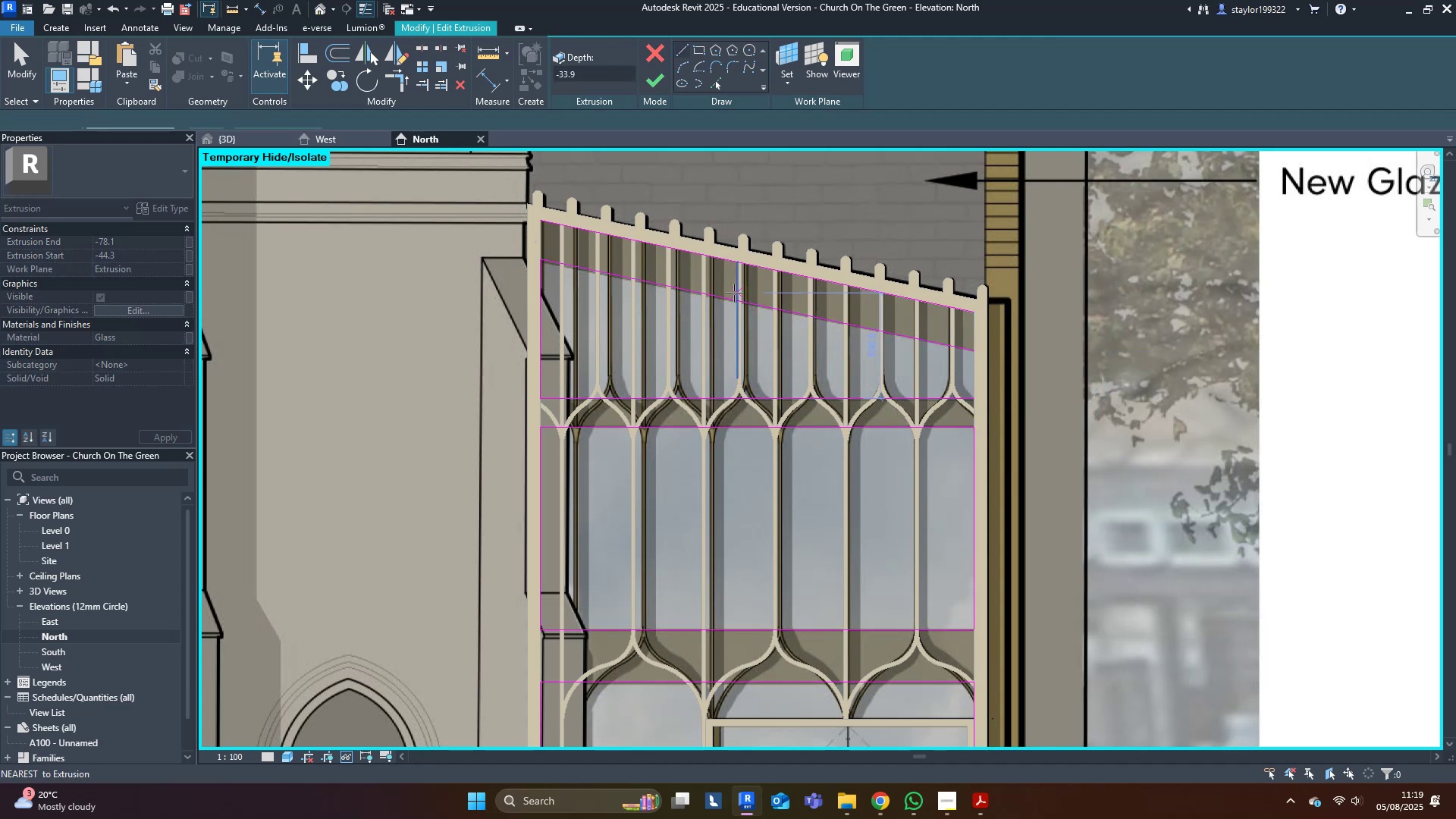 
middle_click([734, 293])
 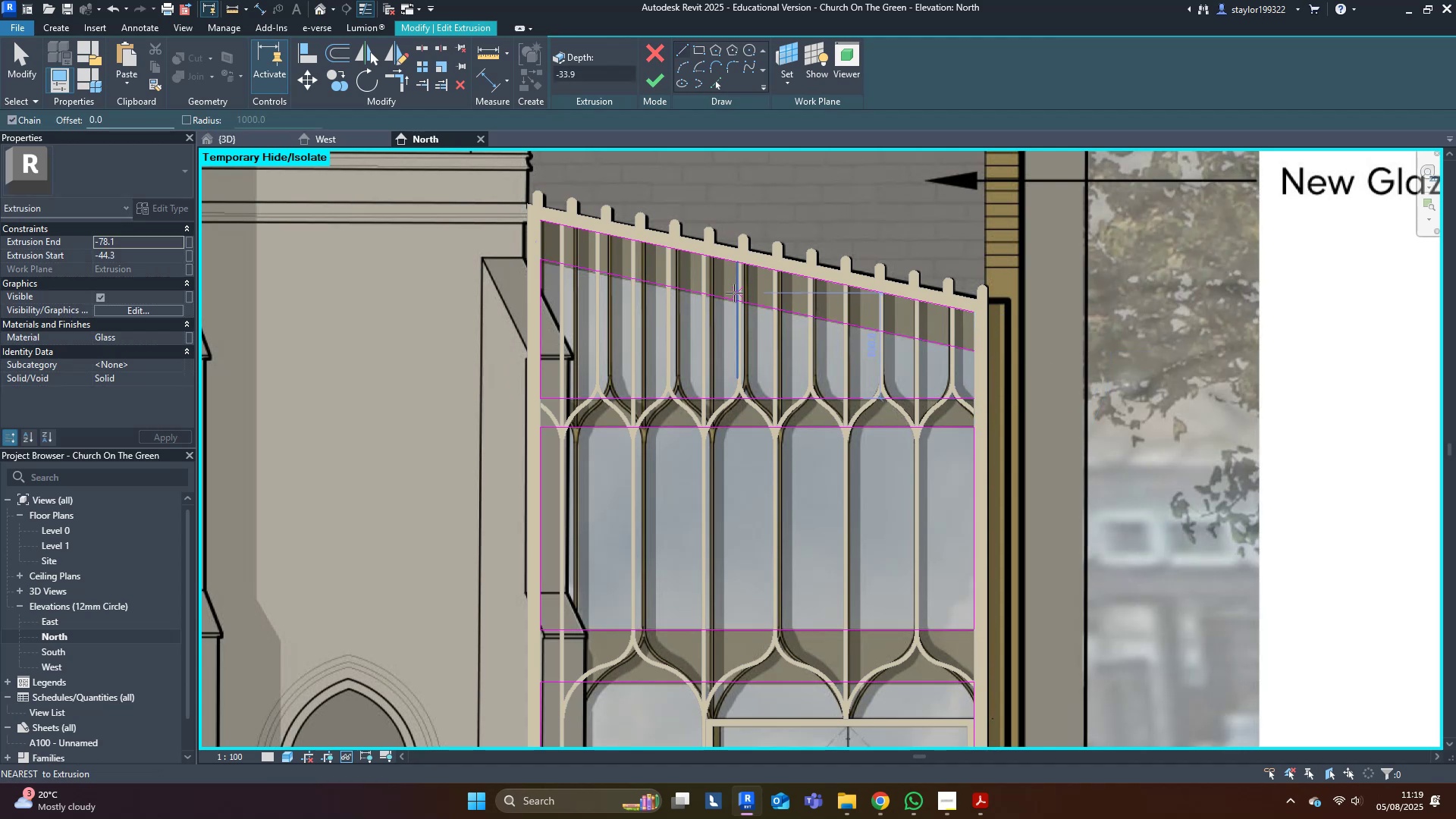 
key(D)
 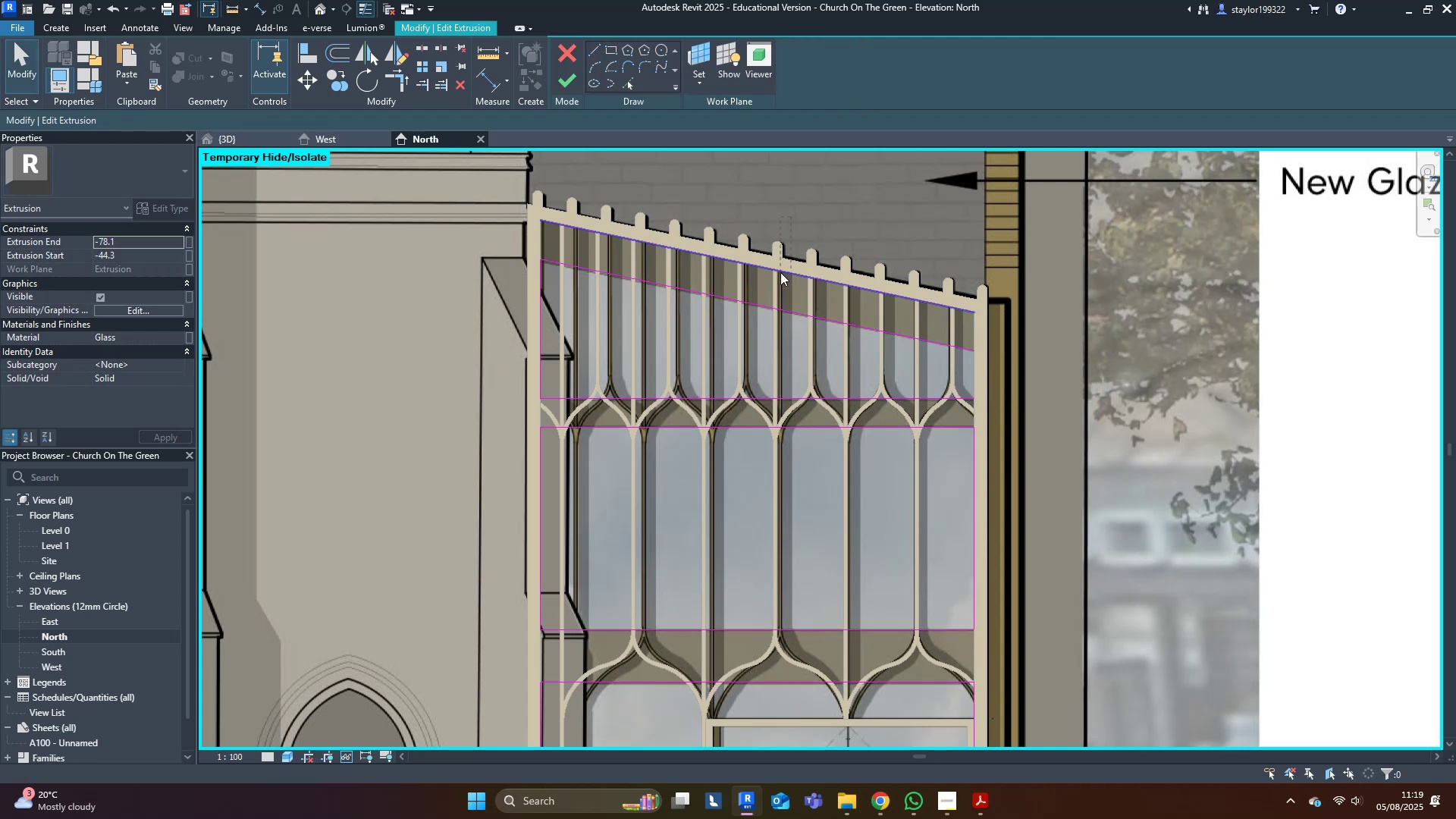 
key(Delete)
 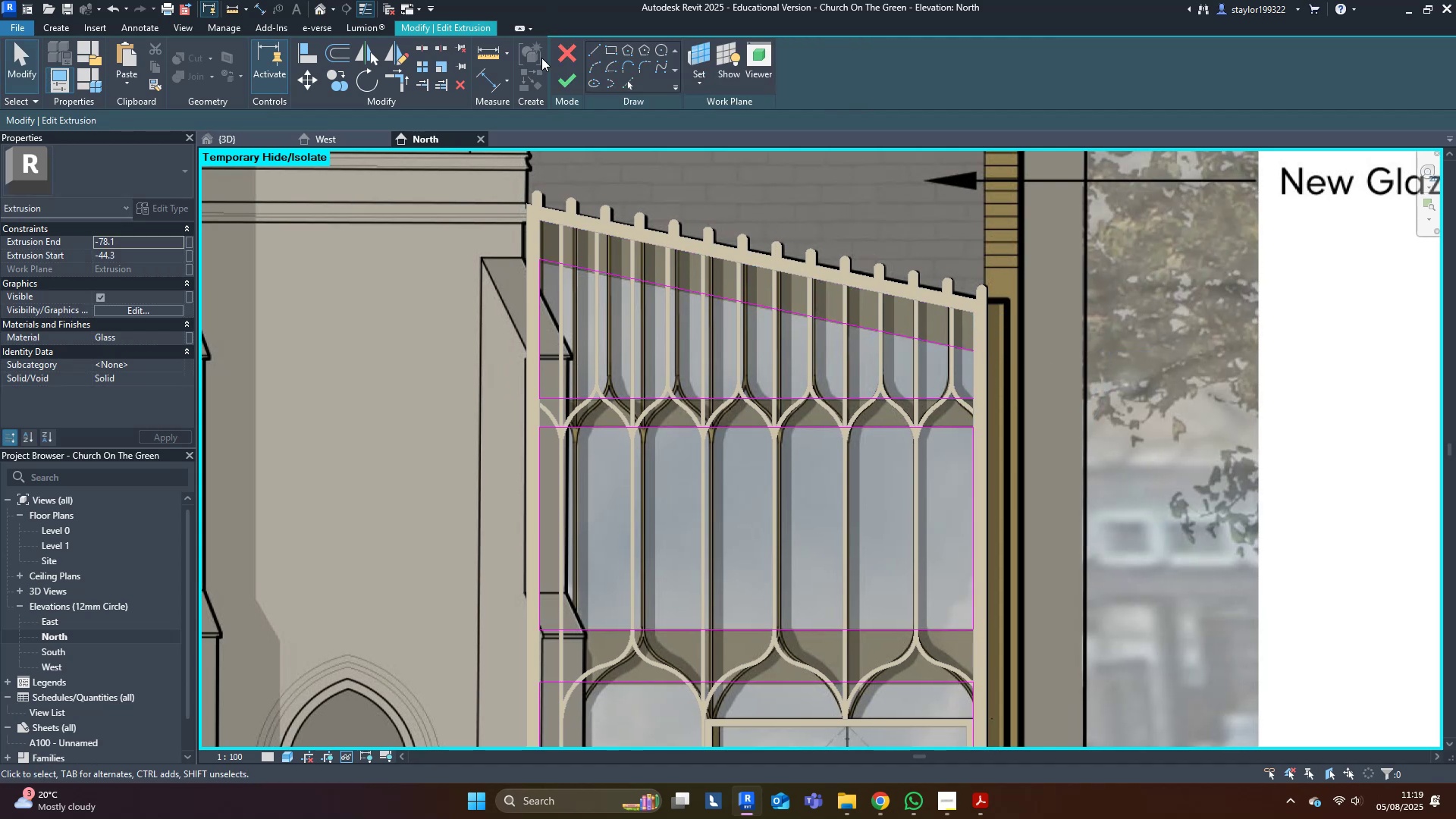 
left_click([566, 79])
 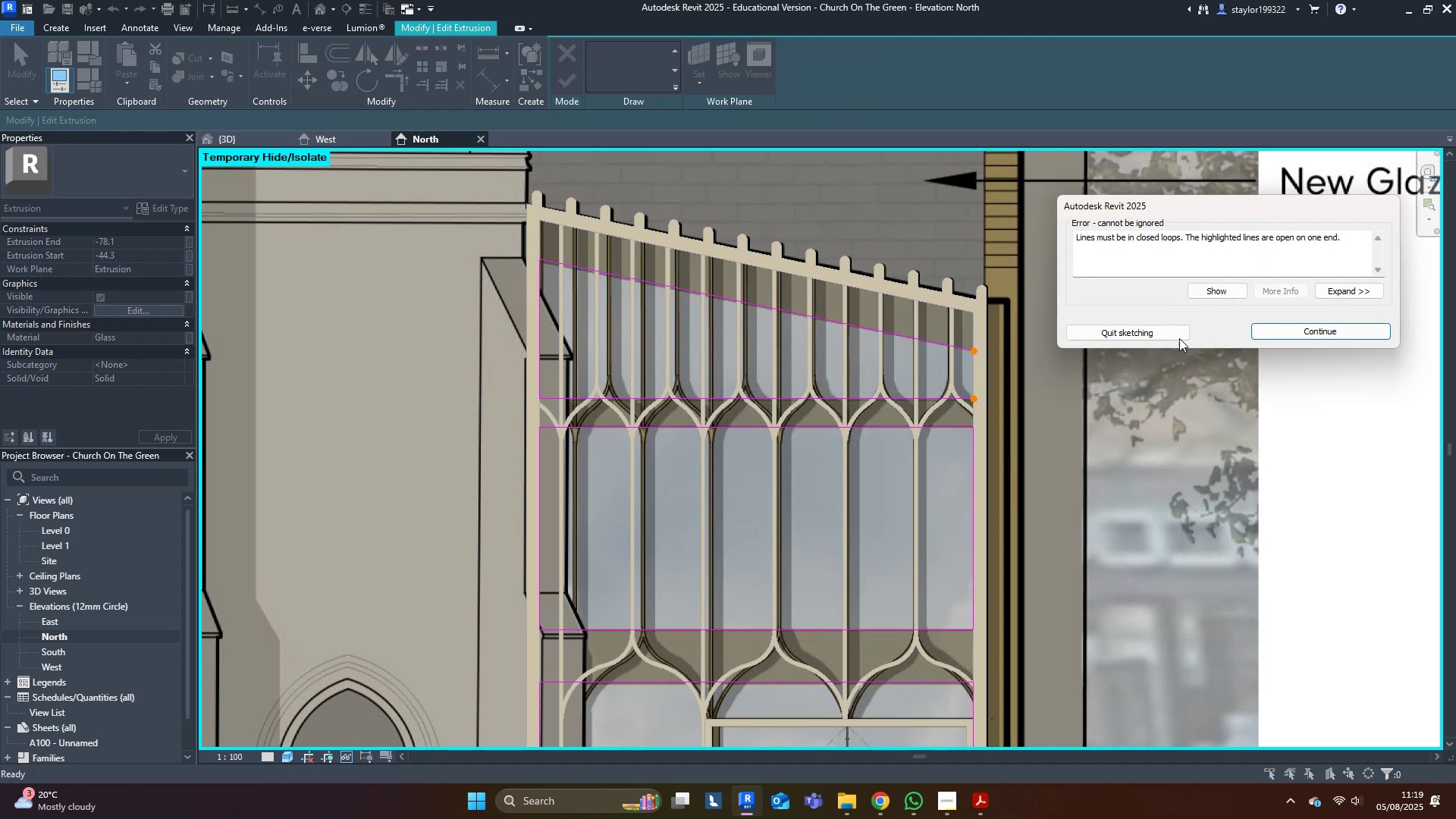 
left_click([1335, 337])
 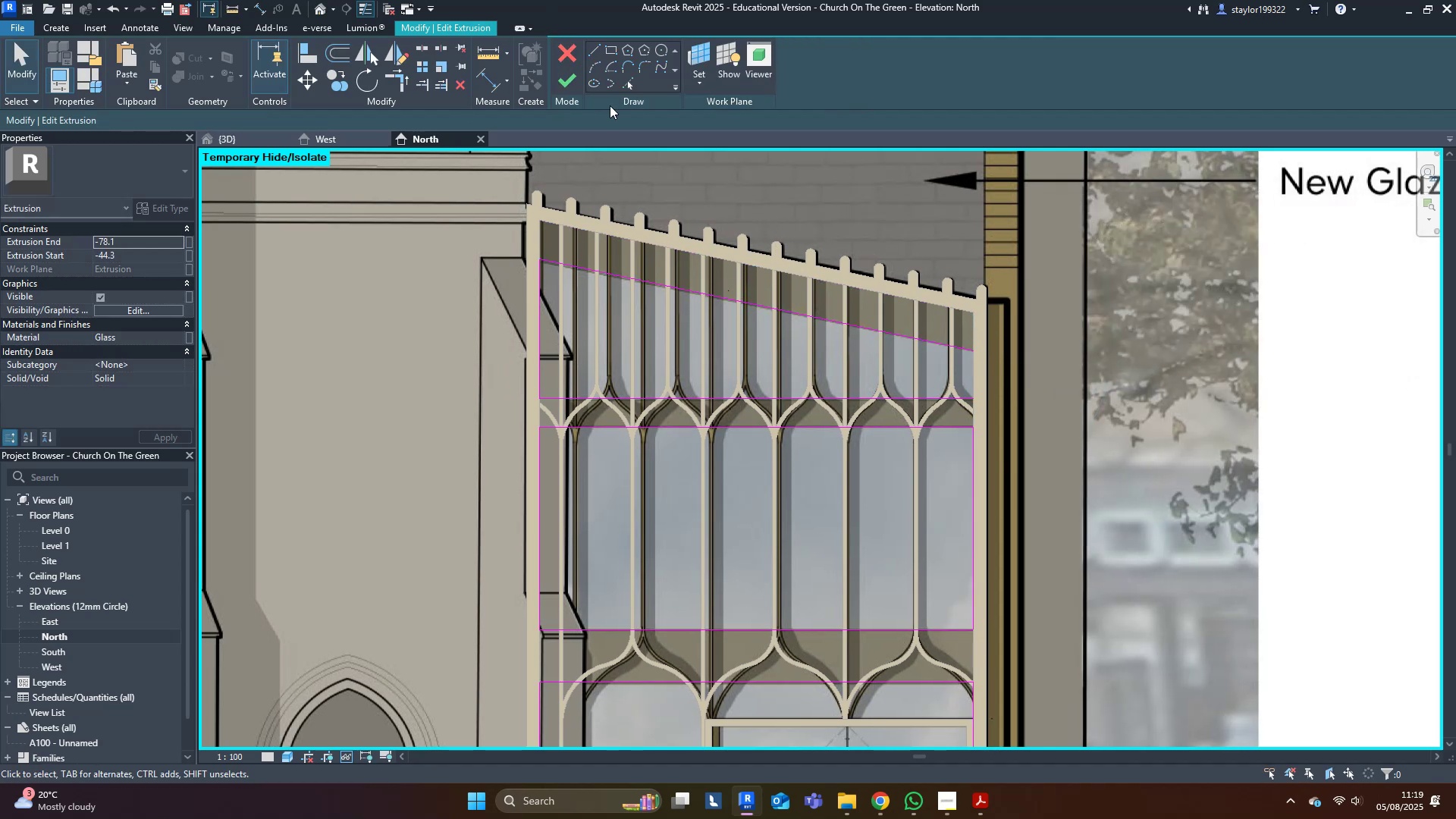 
left_click([592, 55])
 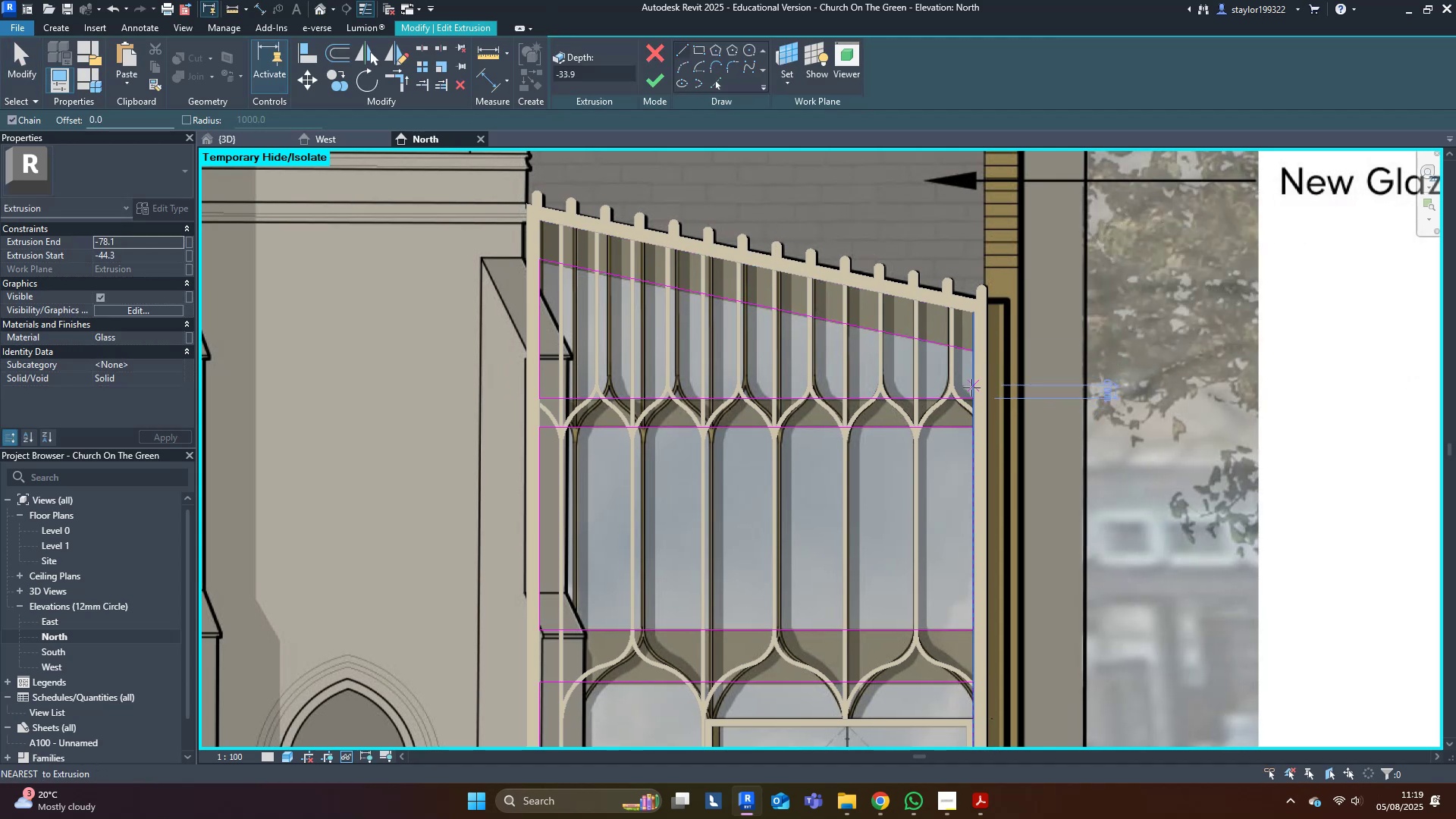 
left_click([971, 398])
 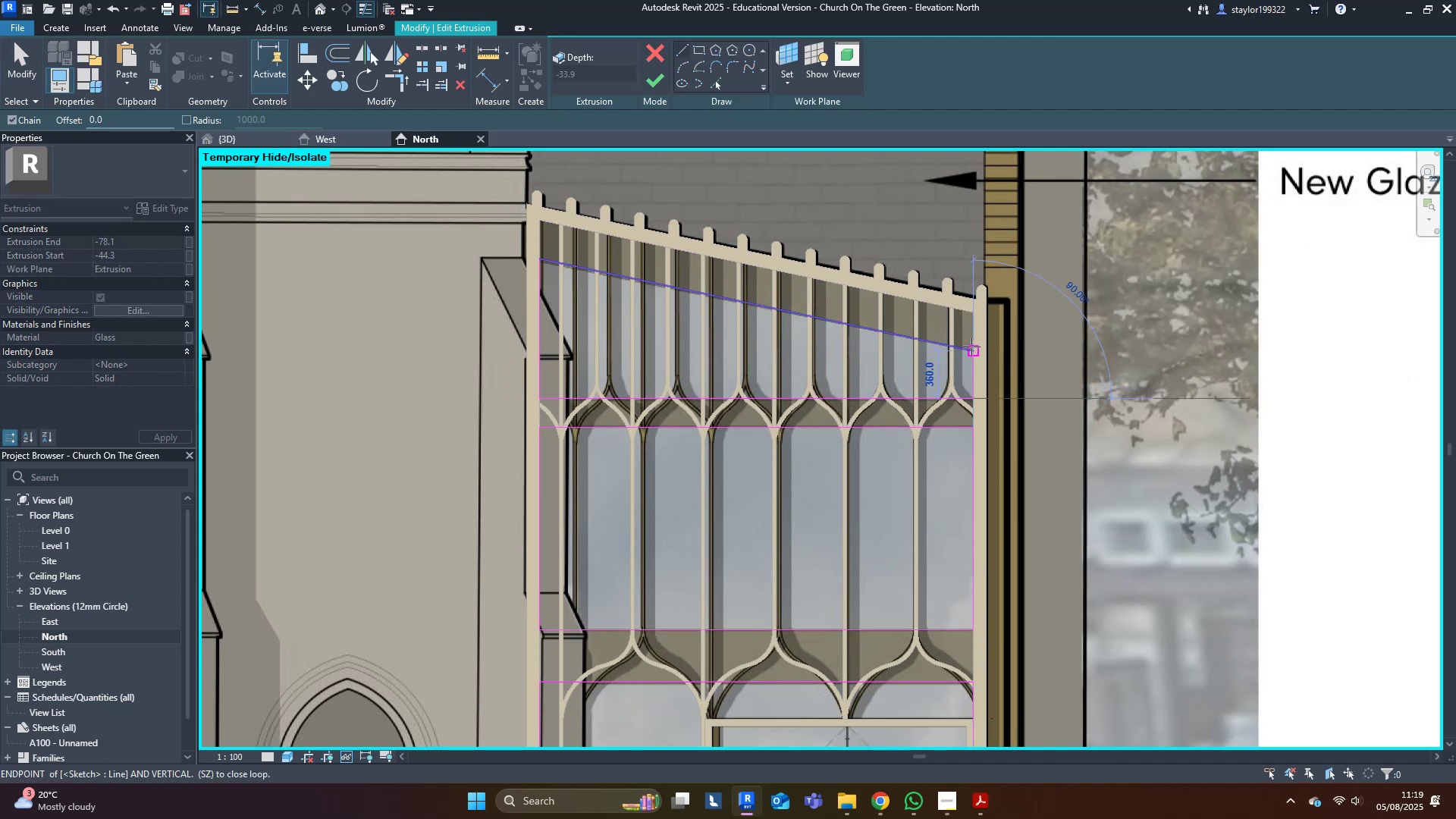 
left_click([971, 350])
 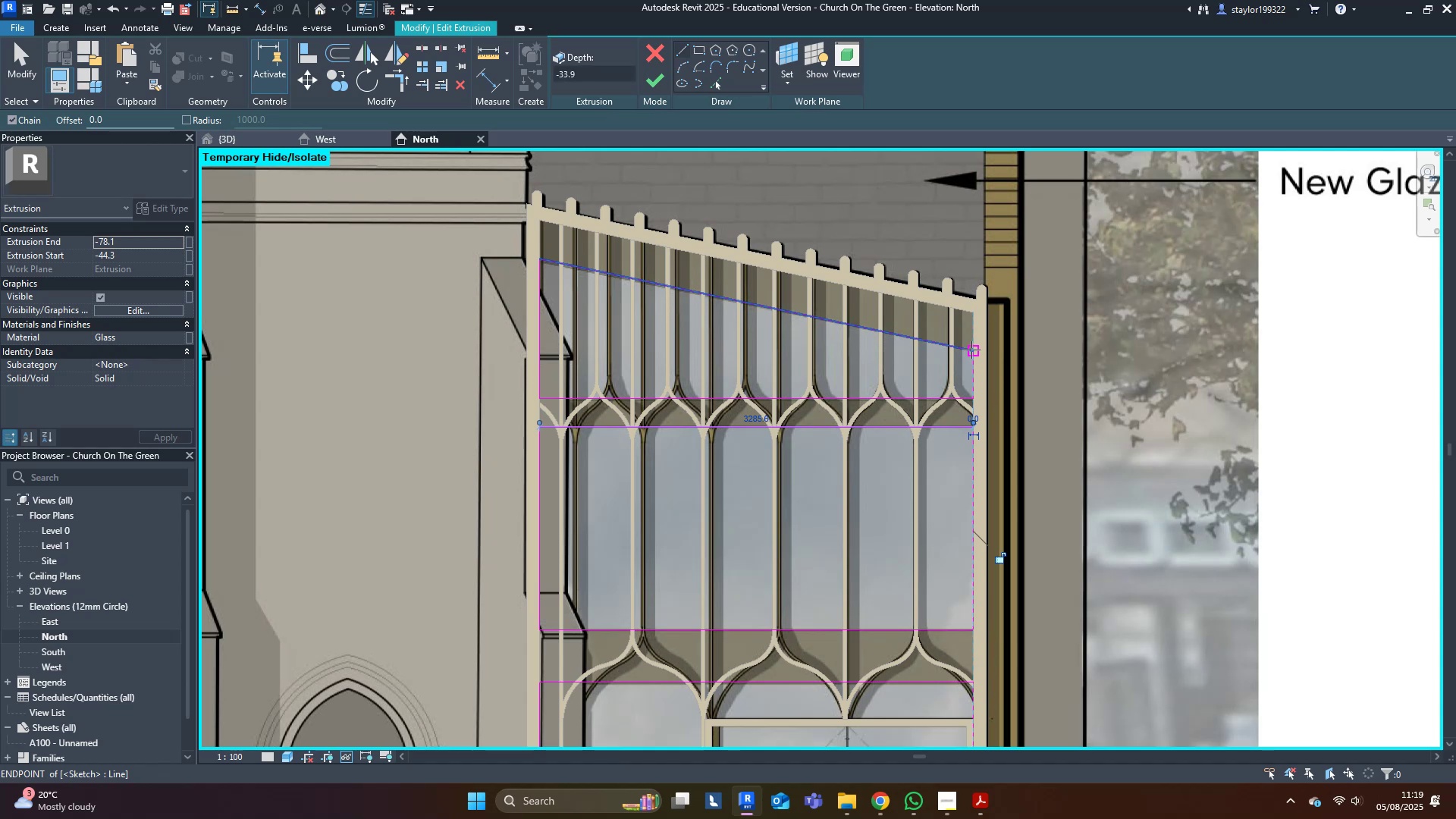 
key(Escape)
 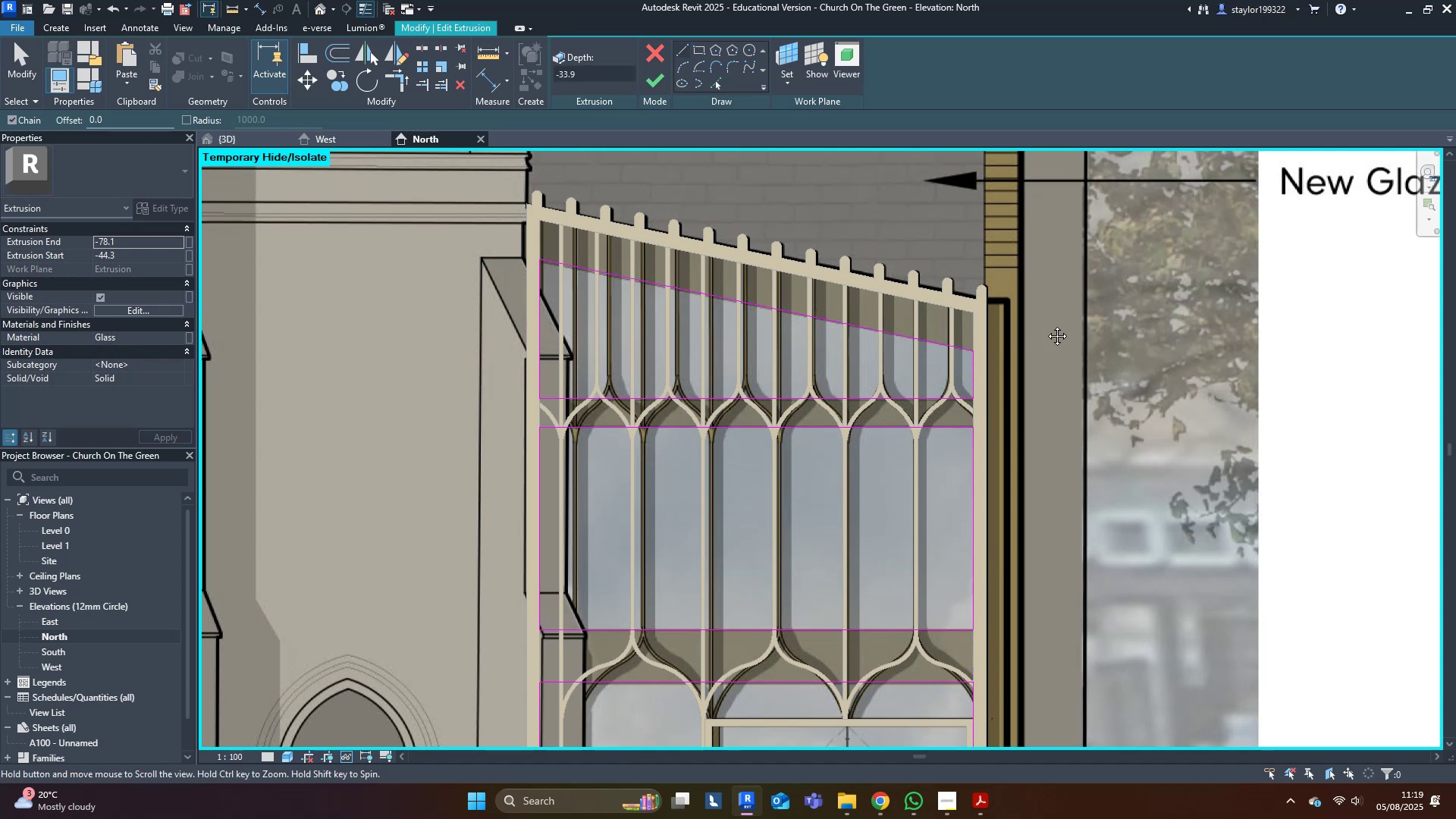 
hold_key(key=Escape, duration=3.76)
 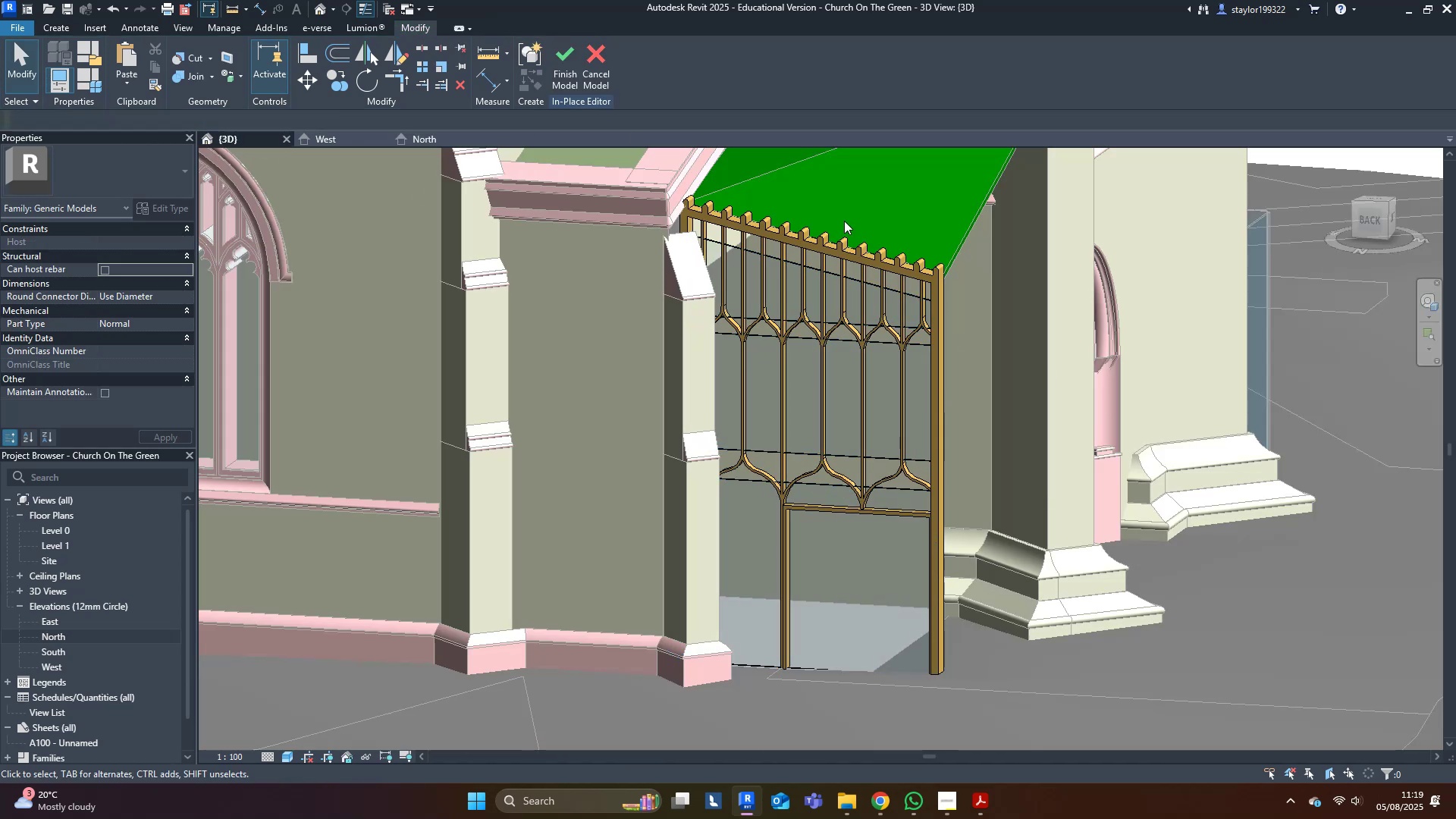 
left_click([567, 79])
 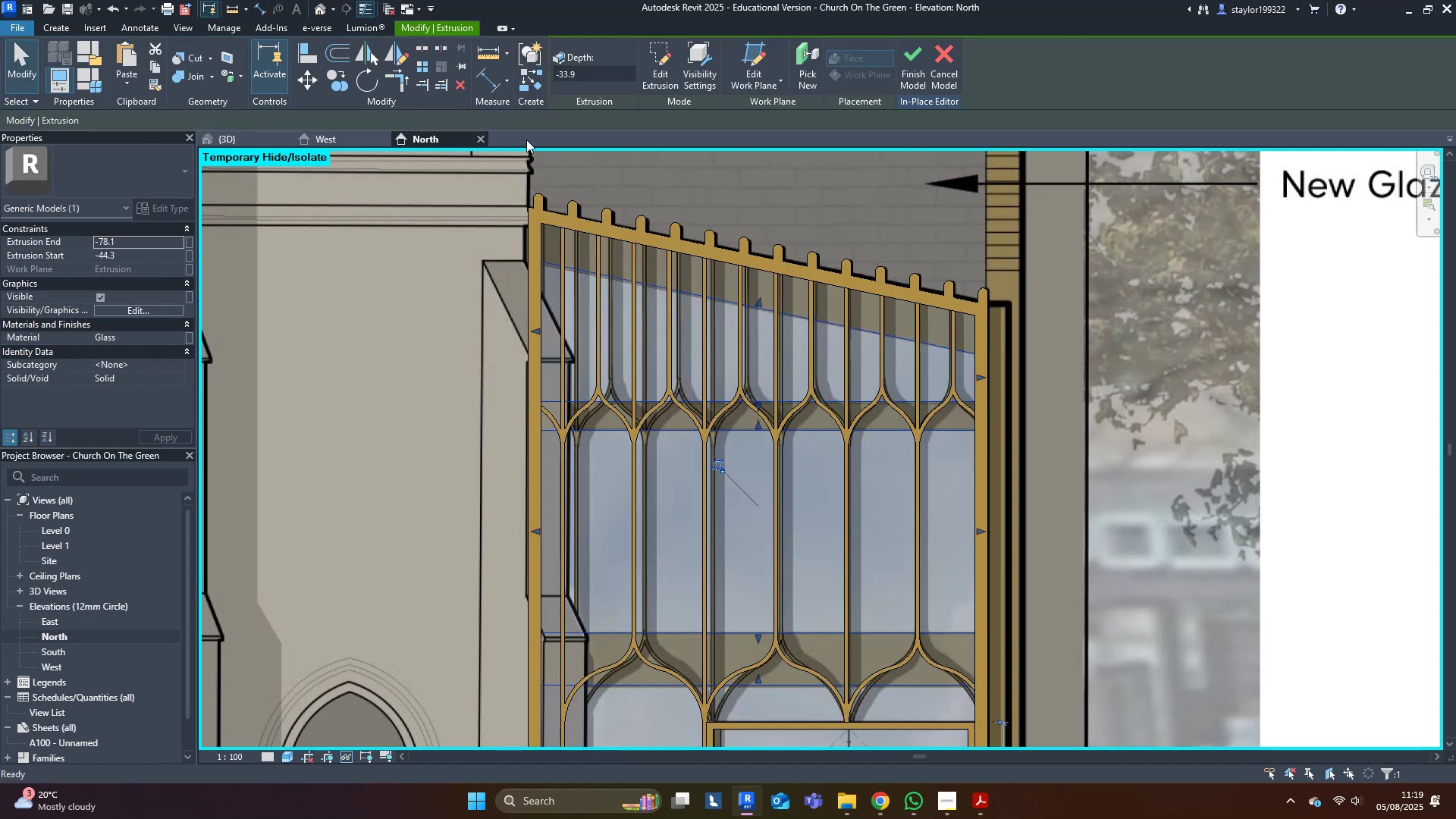 
scroll: coordinate [702, 411], scroll_direction: down, amount: 5.0
 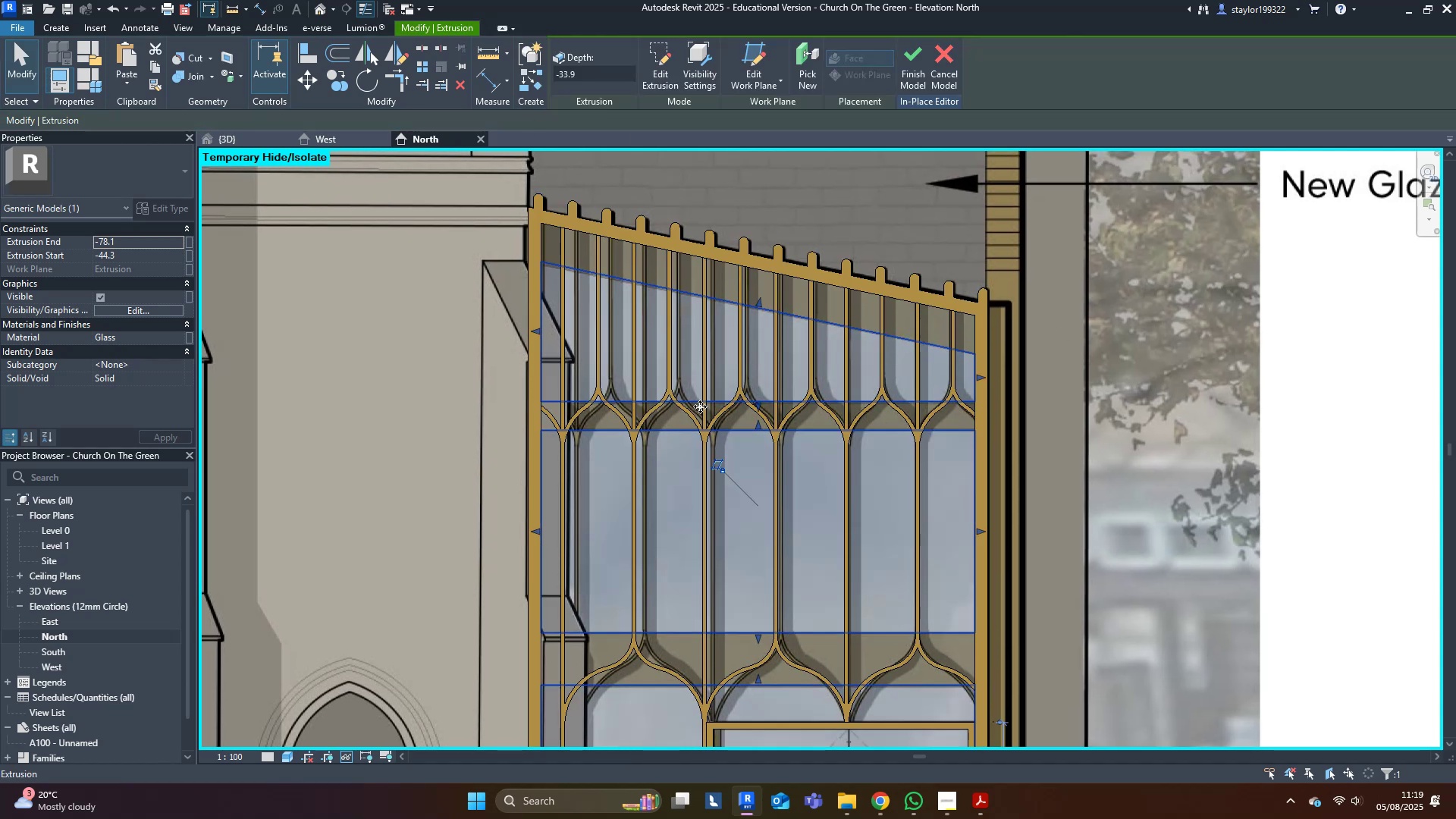 
type(sd)
 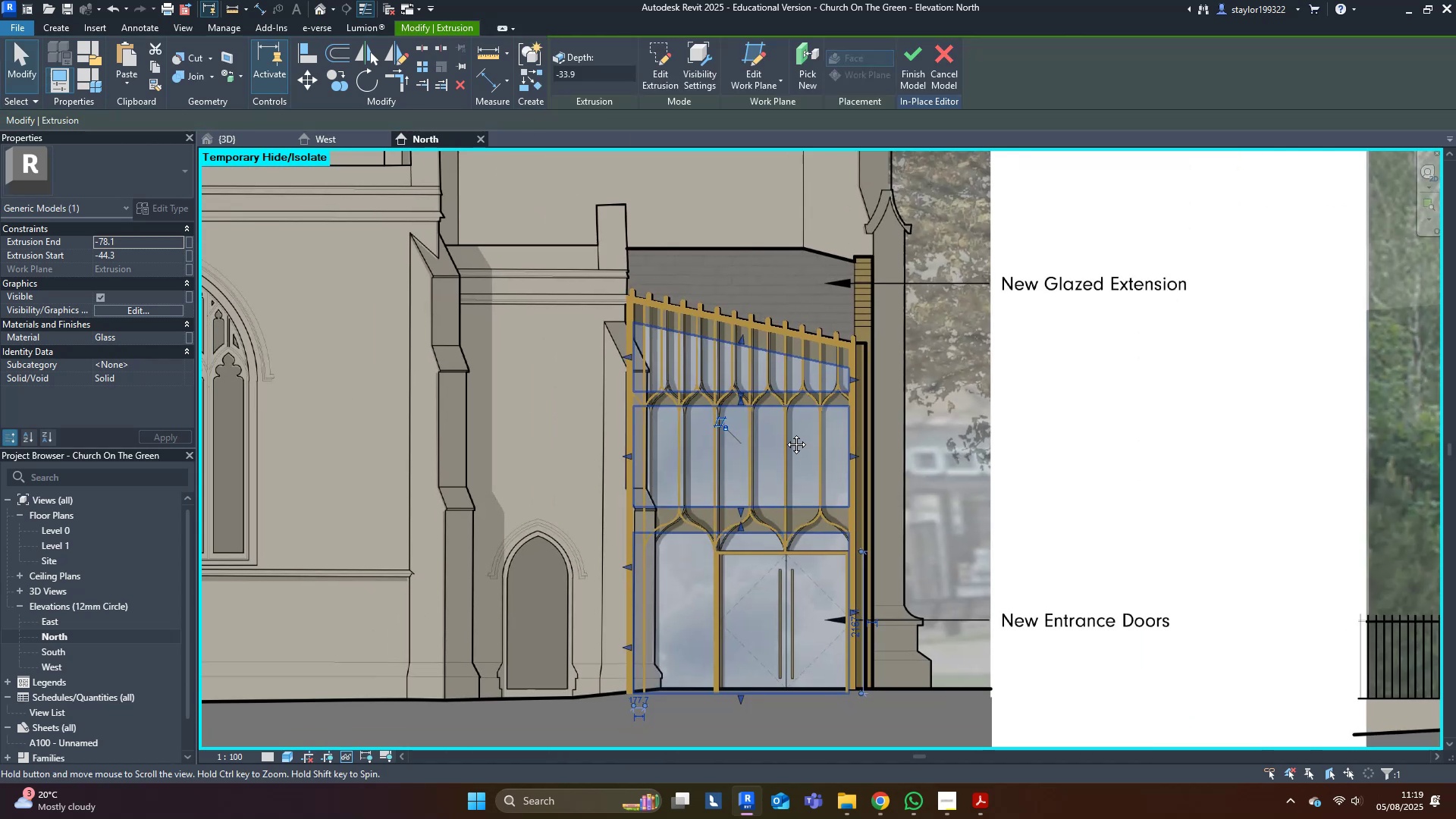 
hold_key(key=ShiftLeft, duration=0.33)
 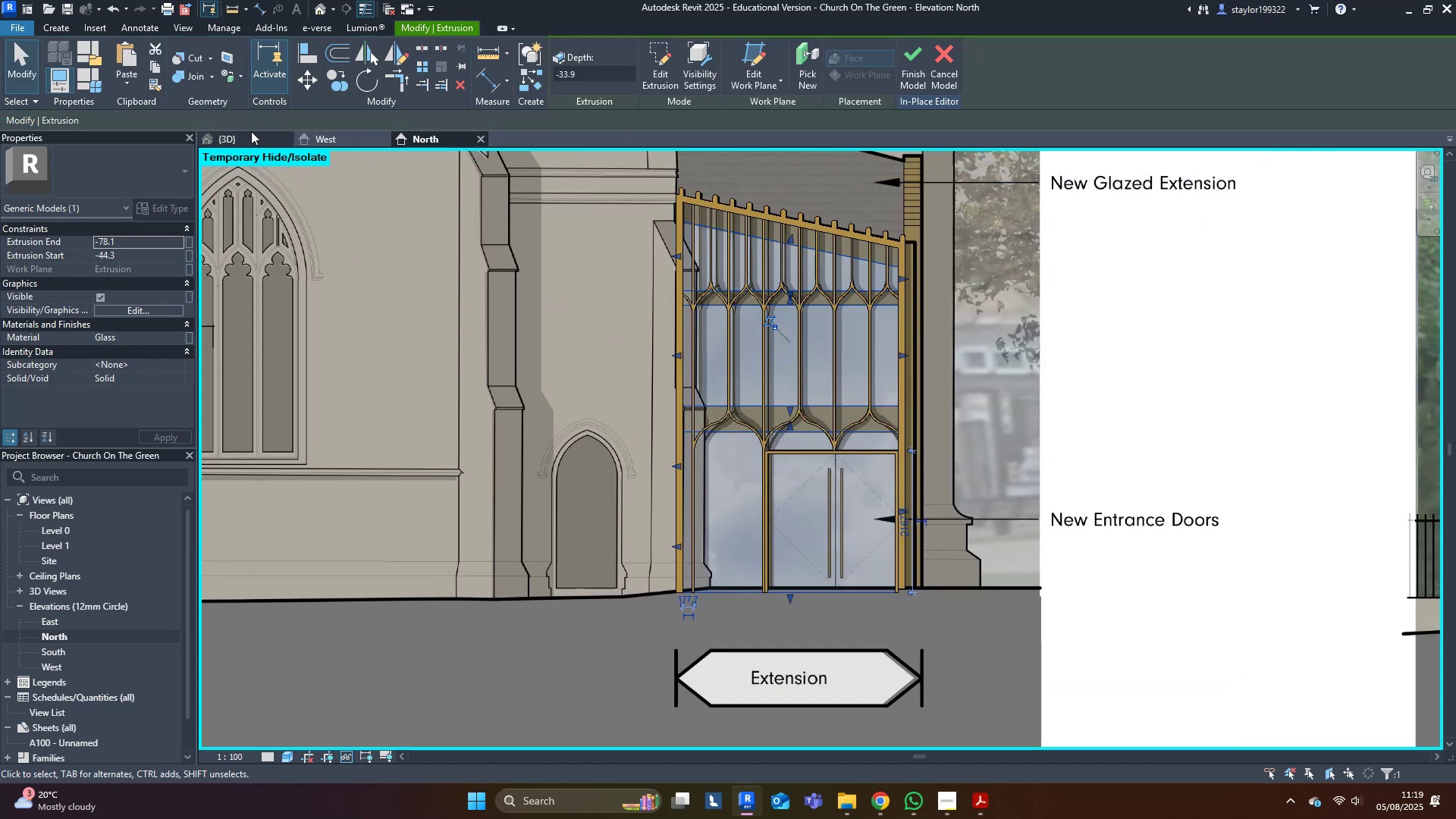 
left_click([254, 138])
 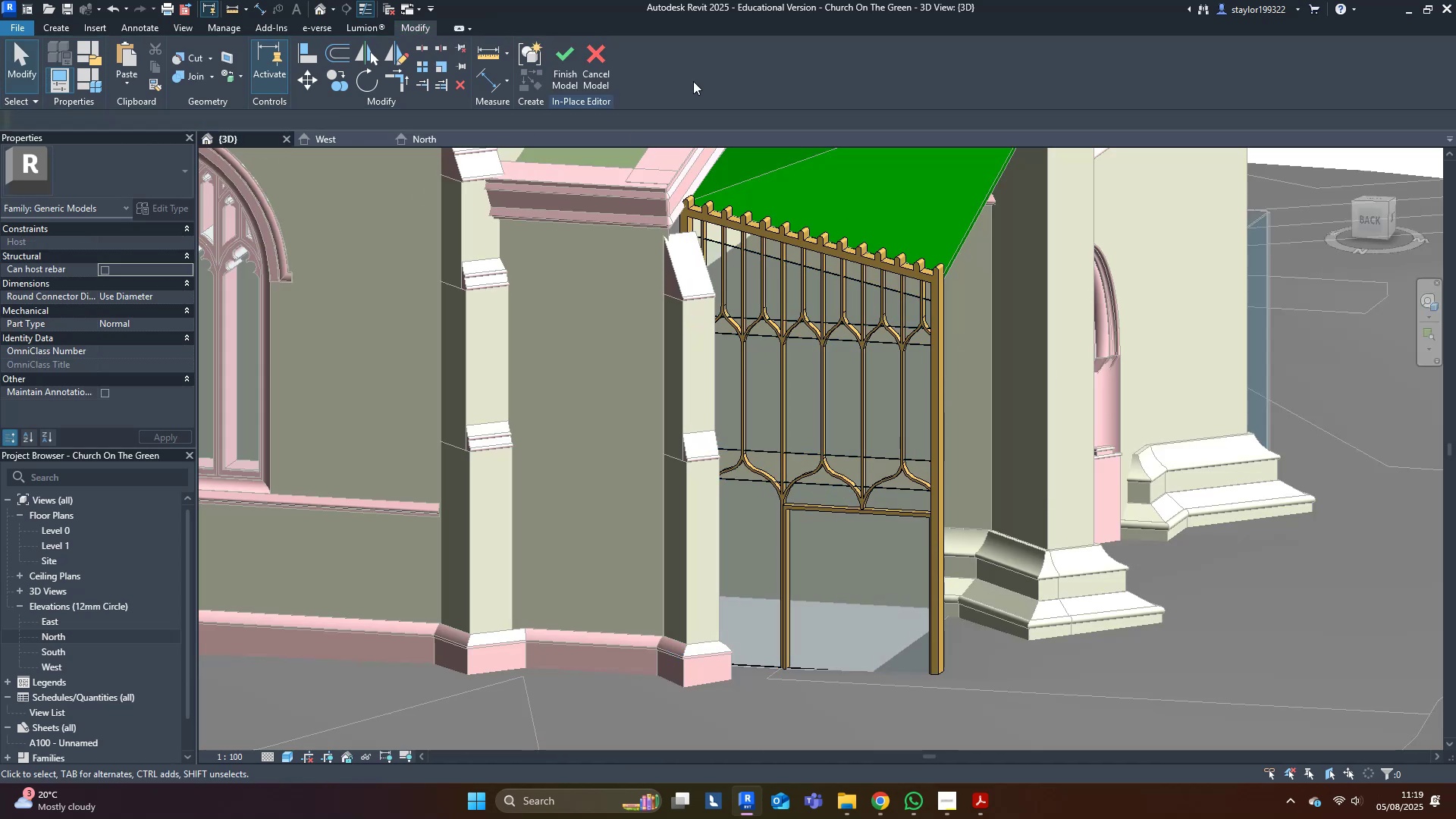 
left_click([565, 64])
 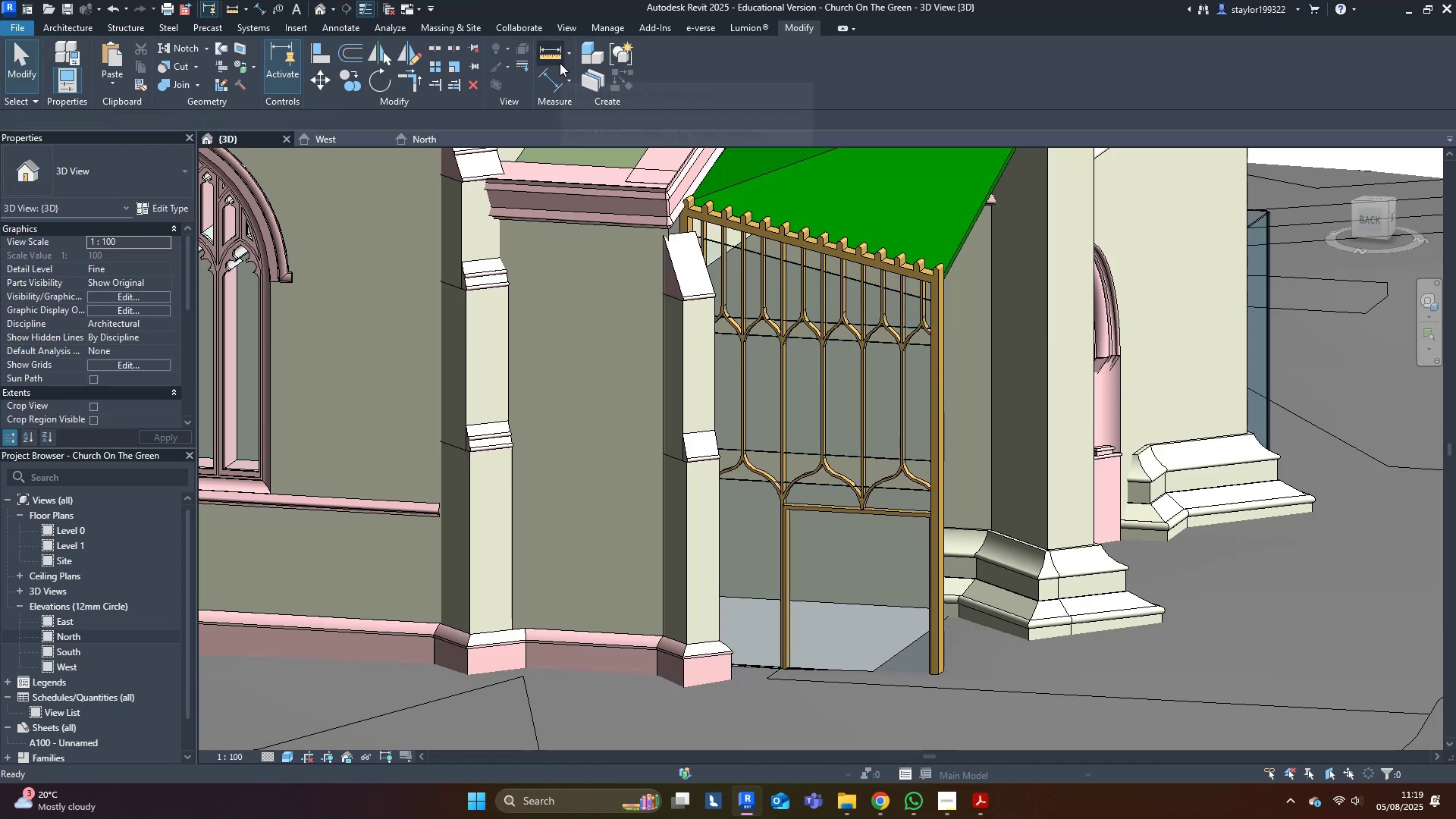 
key(Control+ControlLeft)
 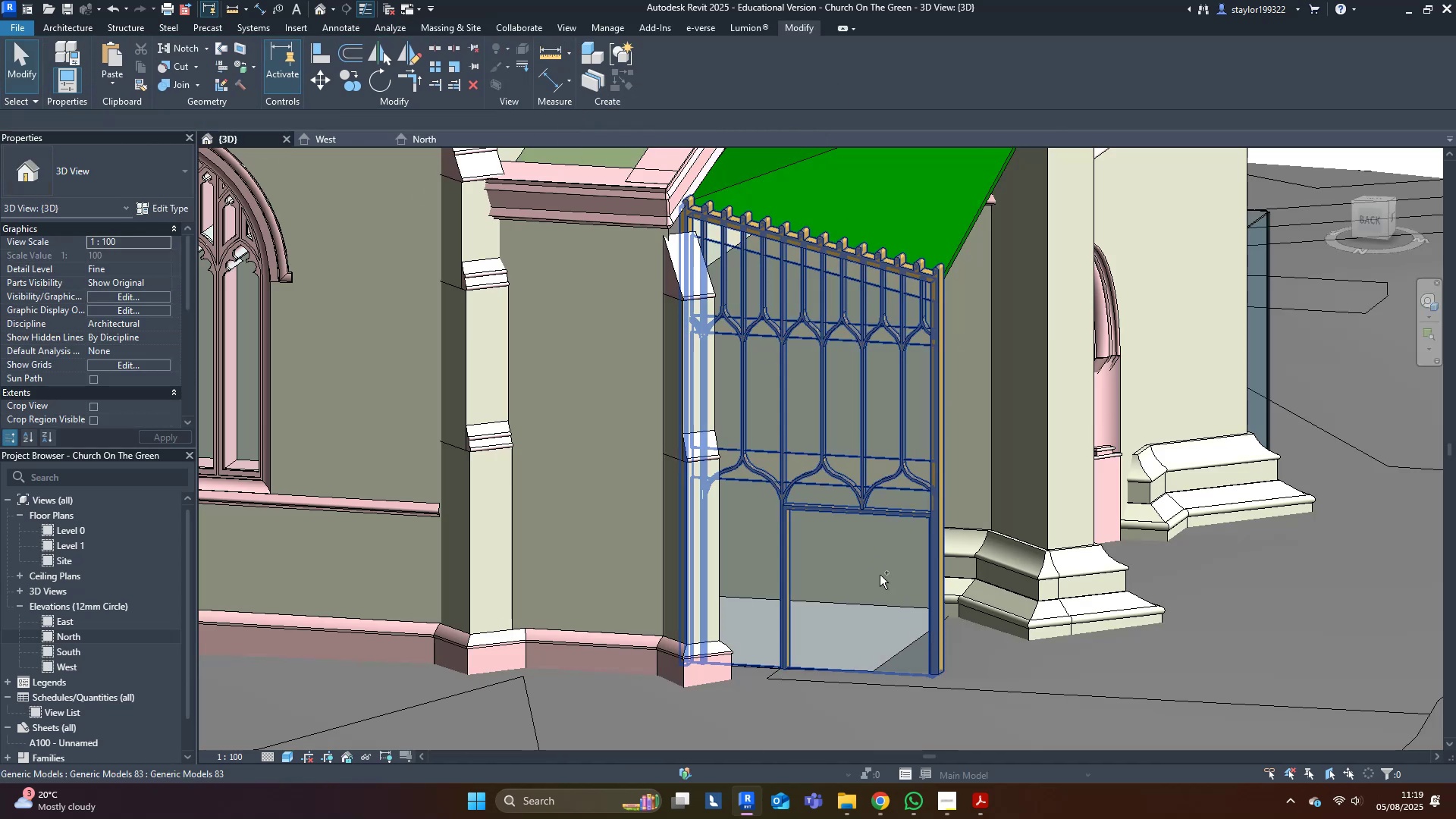 
key(Control+S)
 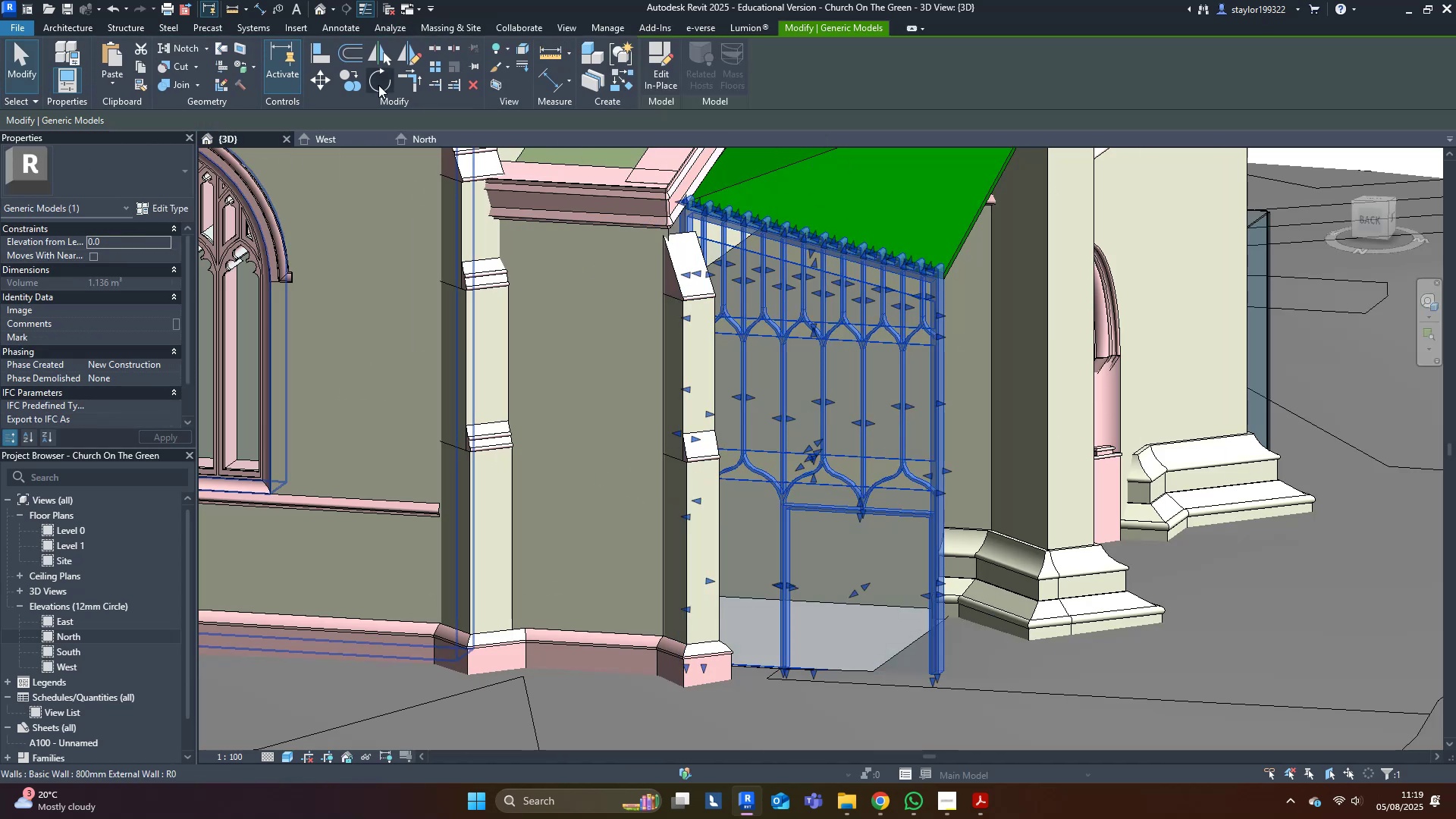 
left_click([620, 28])
 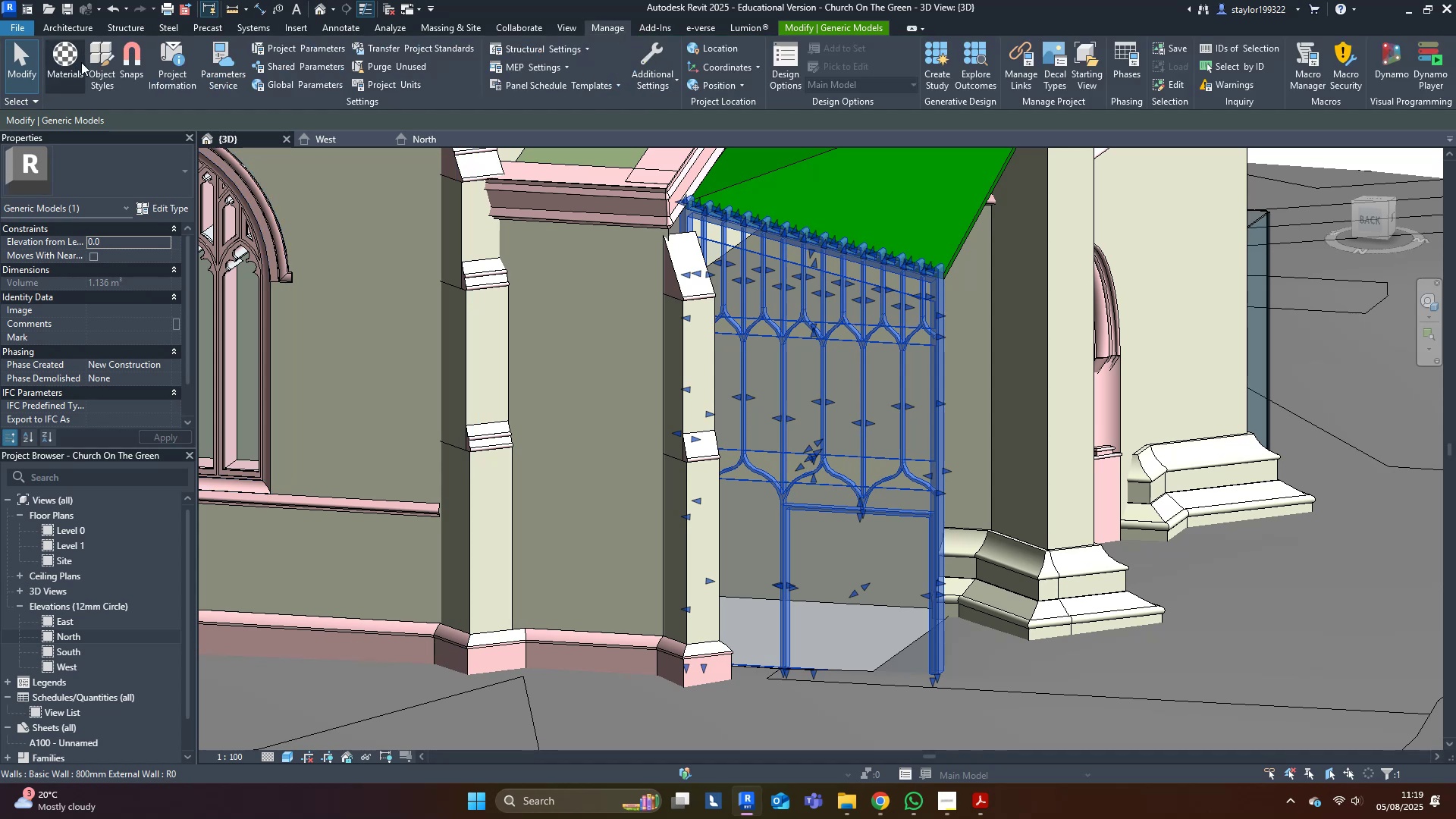 
left_click([77, 59])
 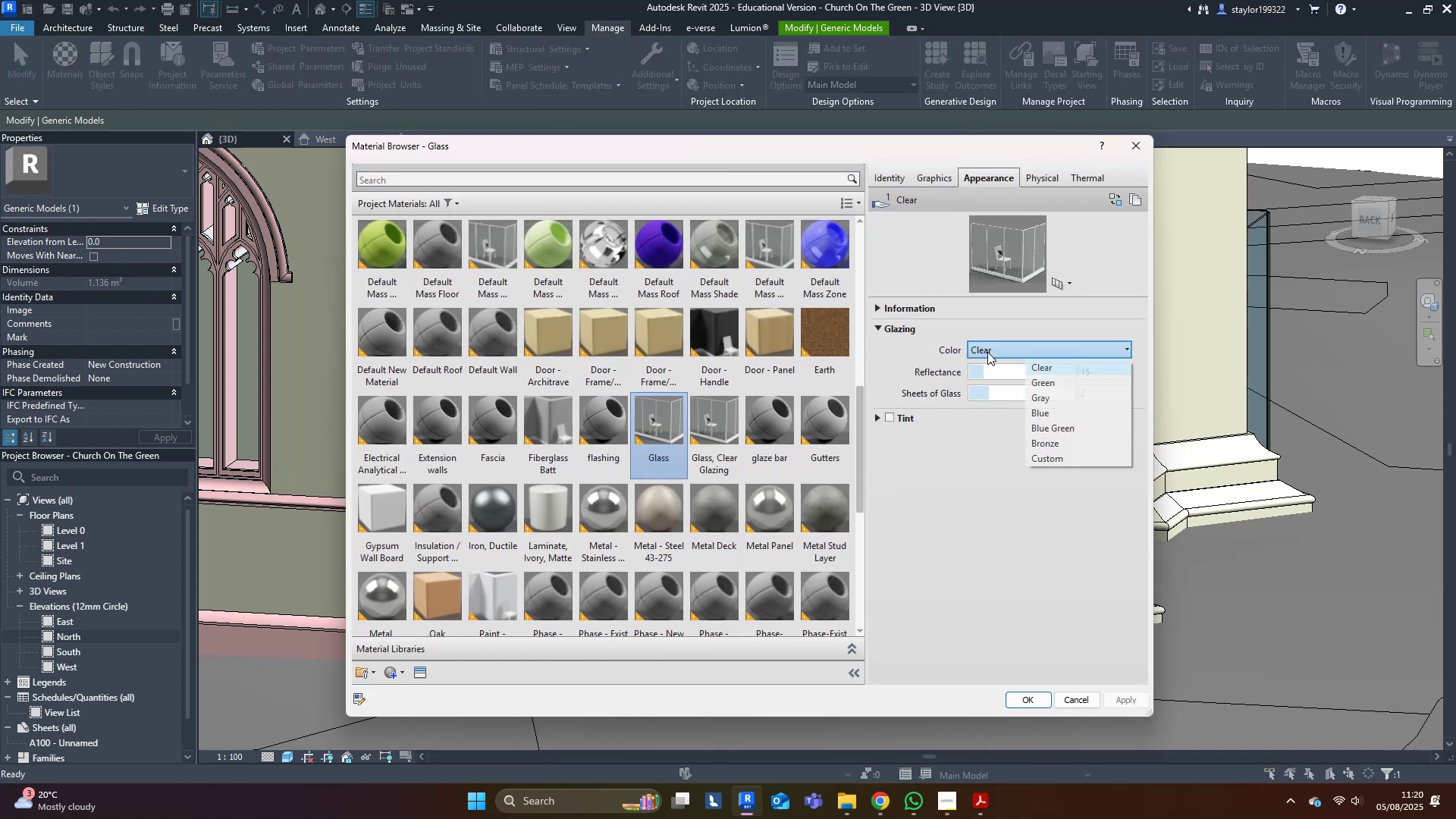 
left_click([1014, 353])
 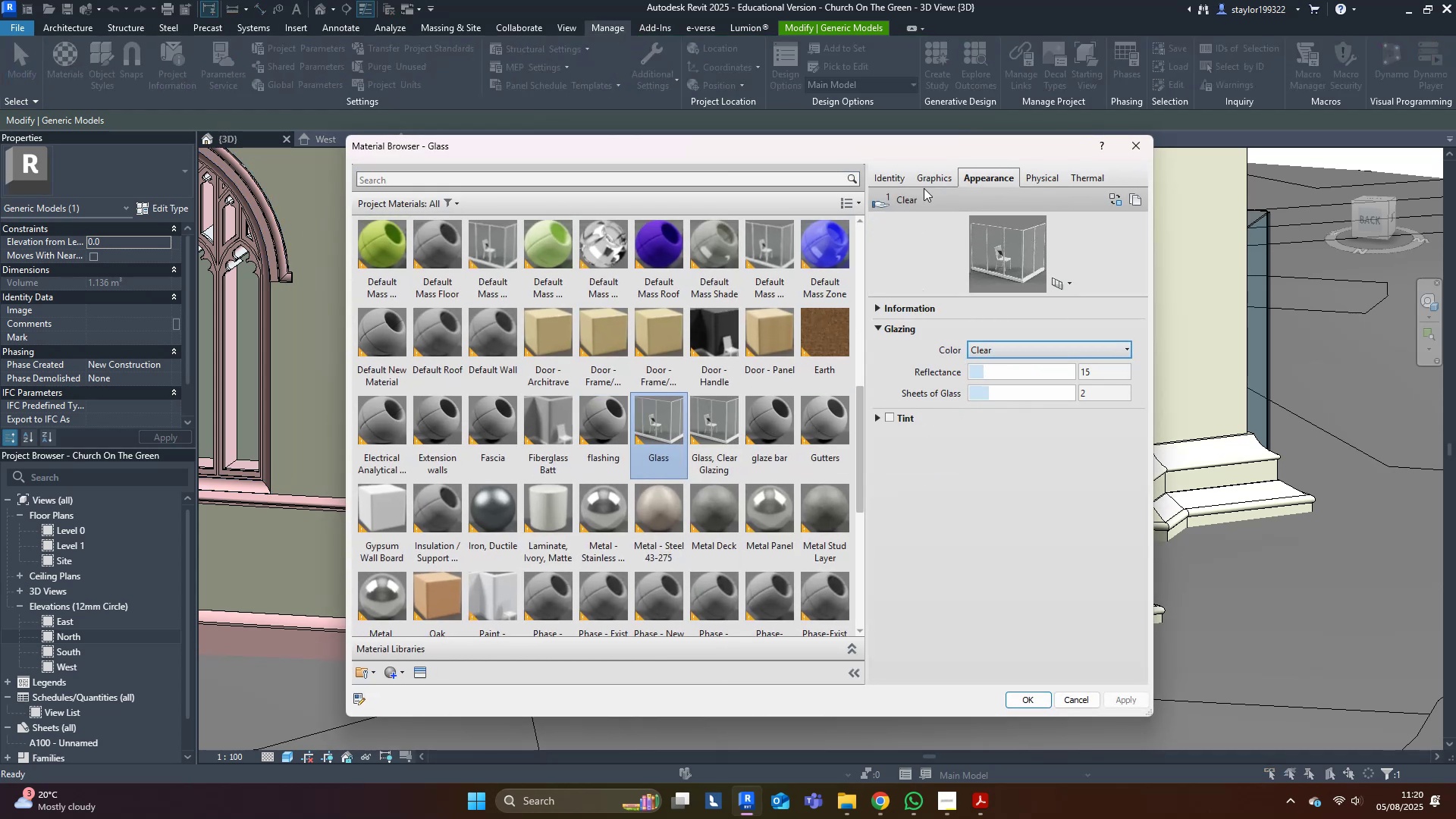 
left_click([937, 177])
 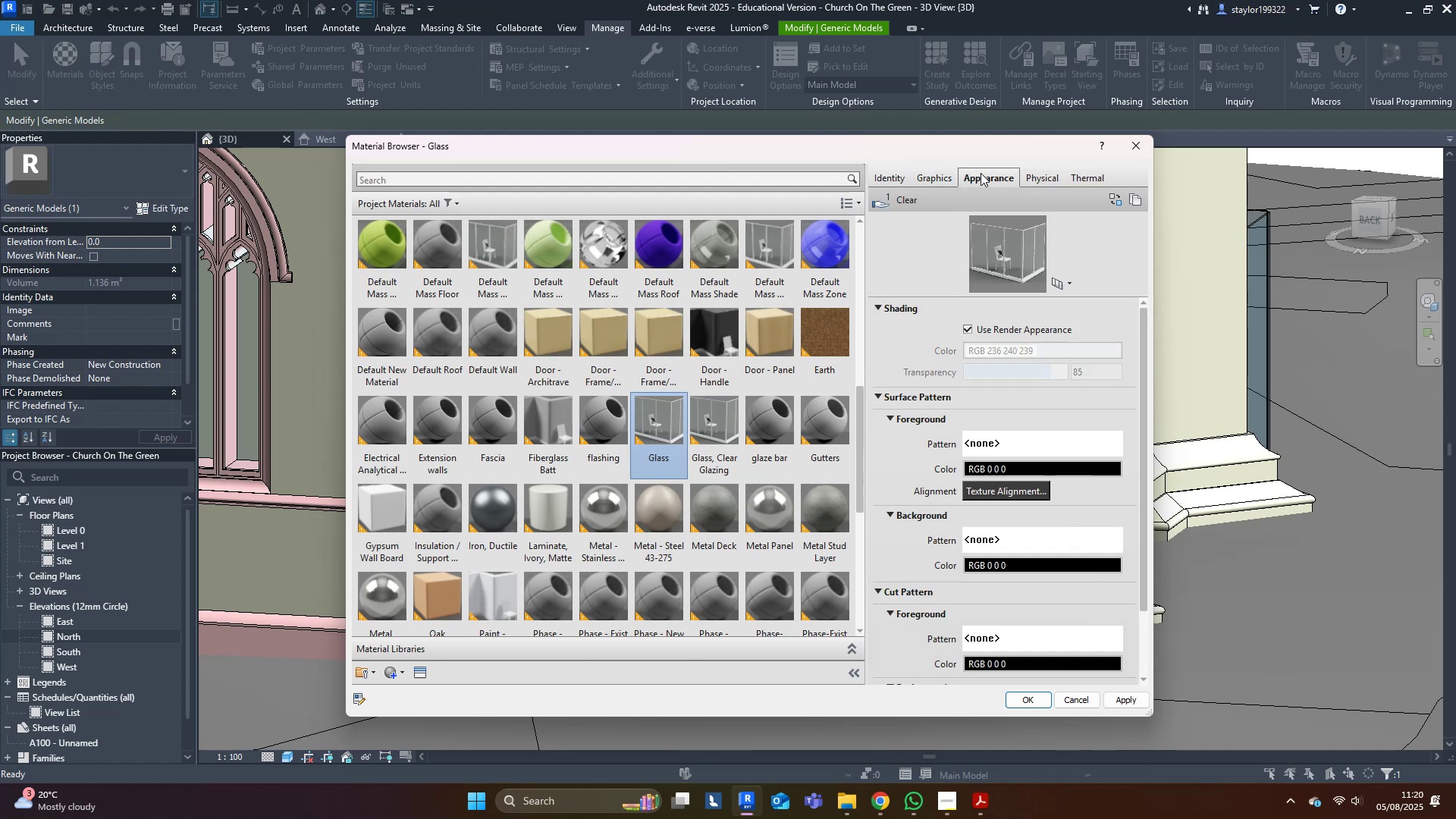 
left_click([1072, 279])
 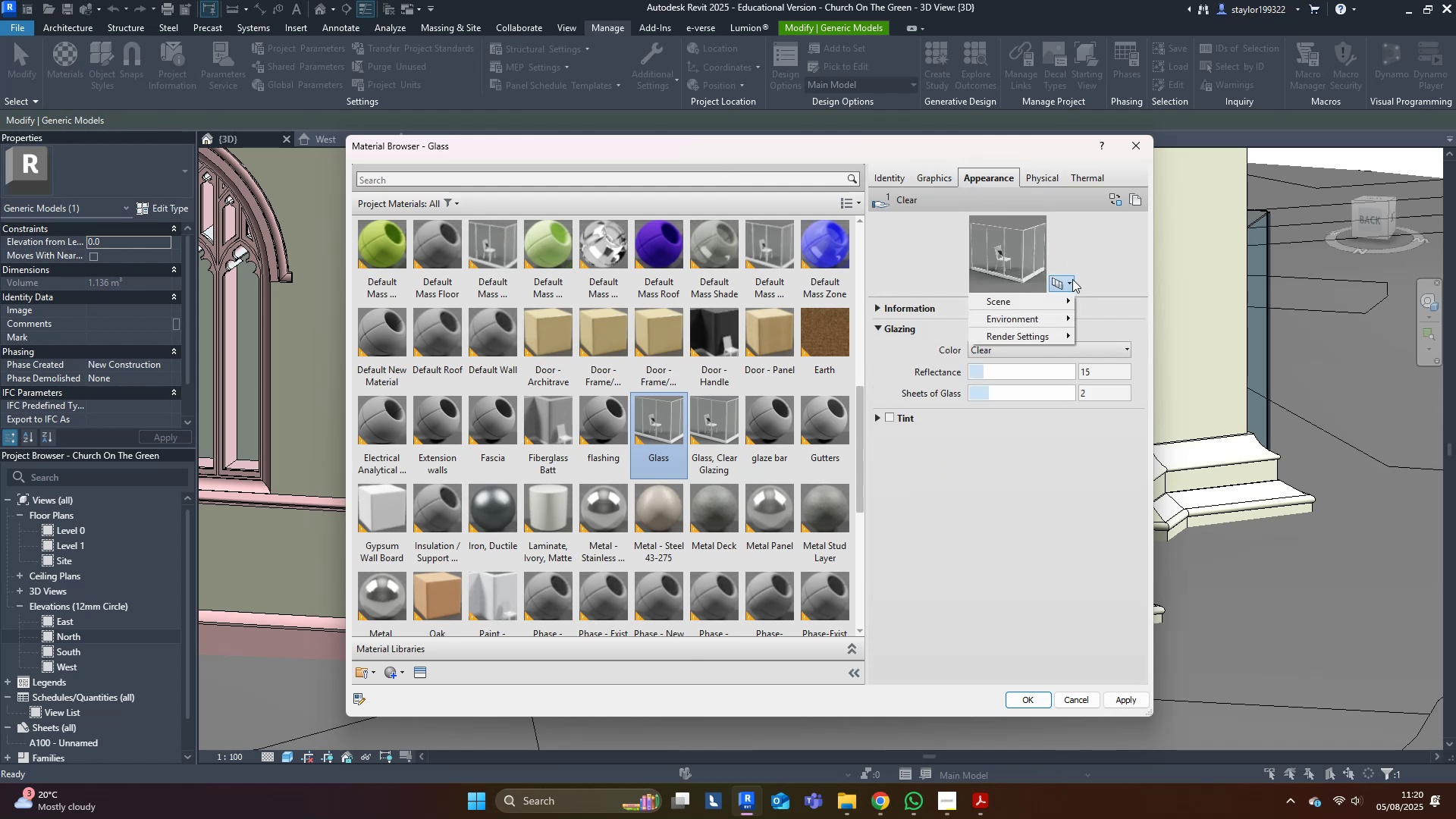 
left_click([1072, 279])
 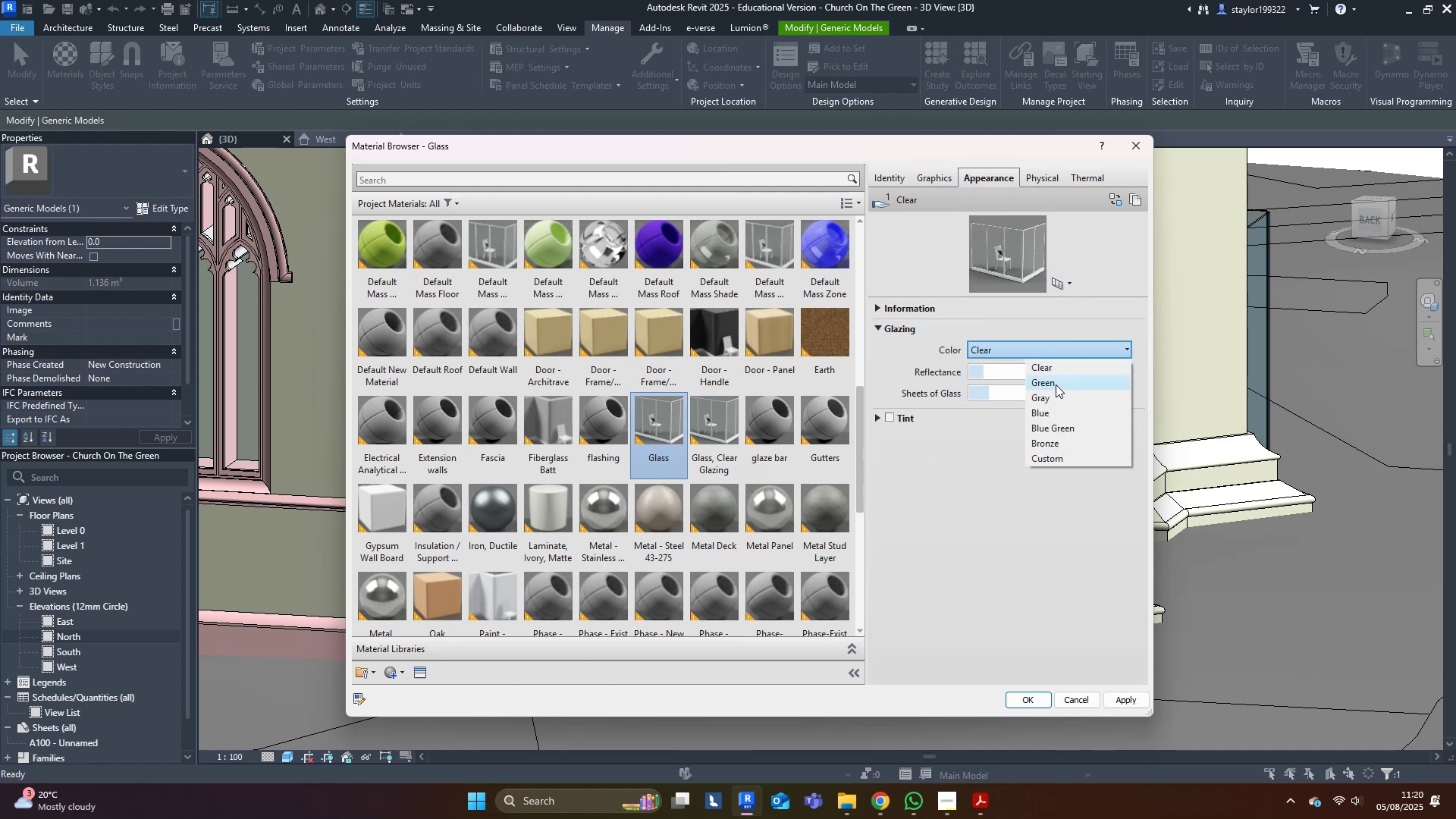 
left_click([1048, 412])
 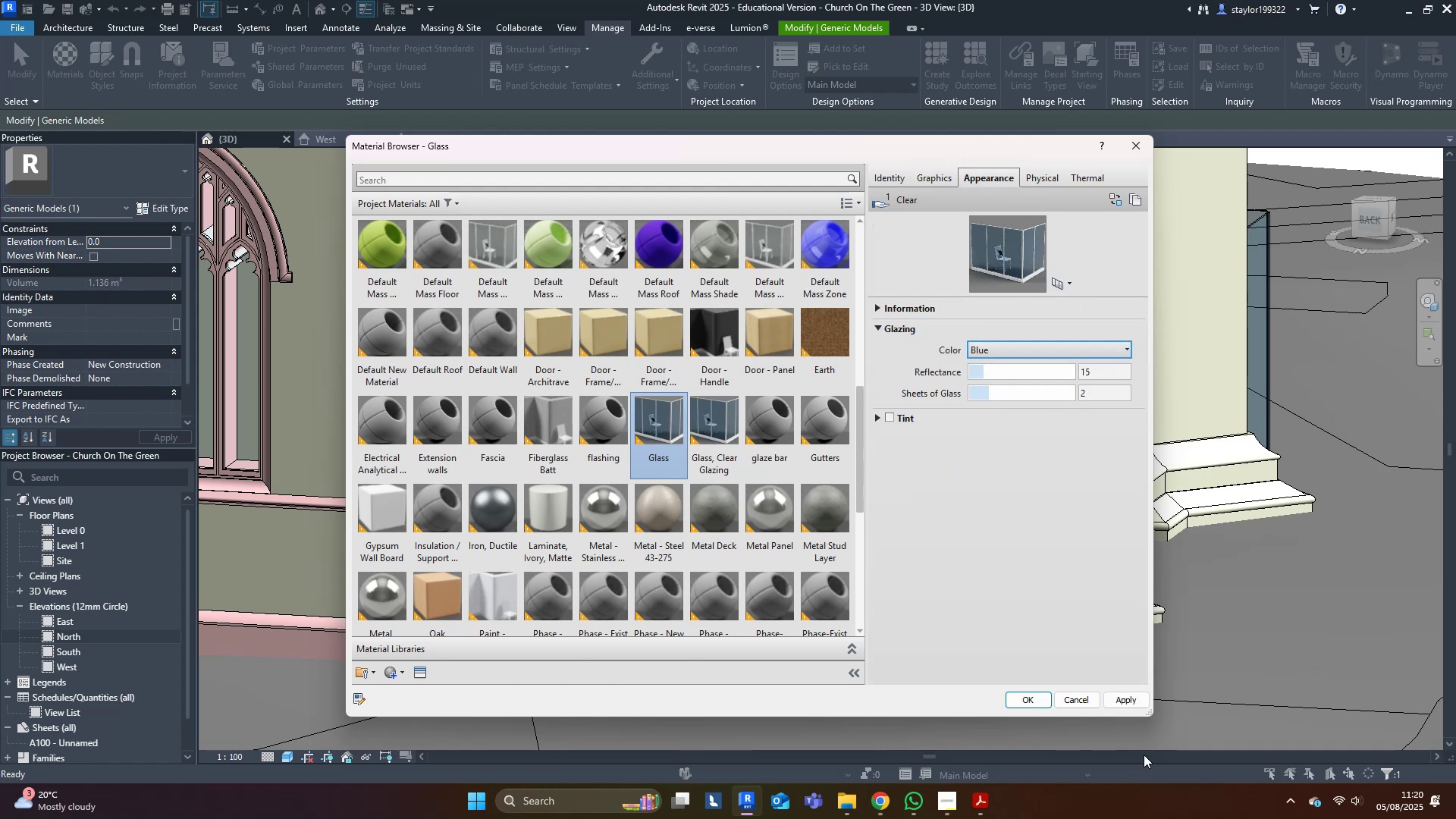 
left_click([1127, 695])
 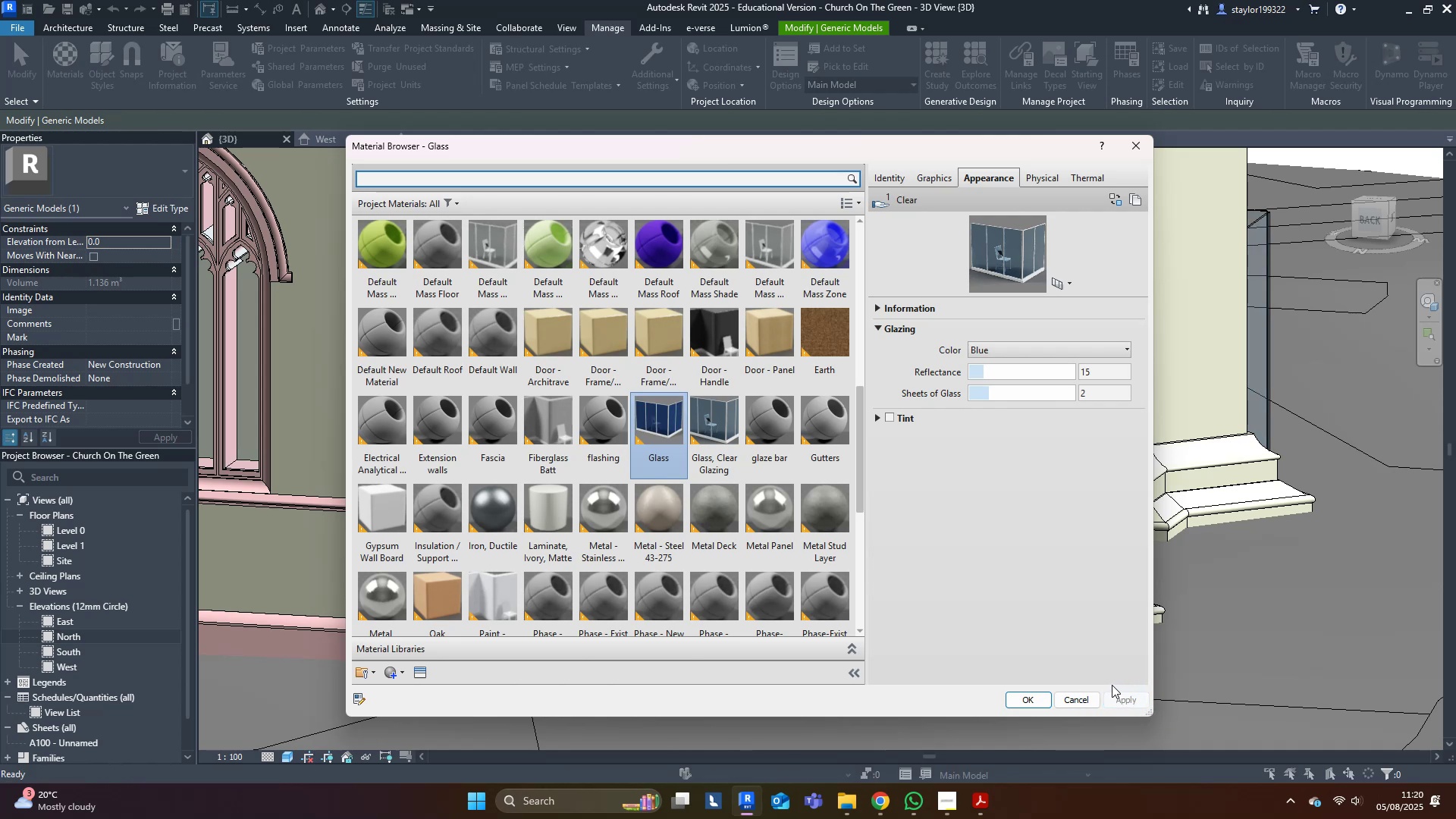 
wait(12.75)
 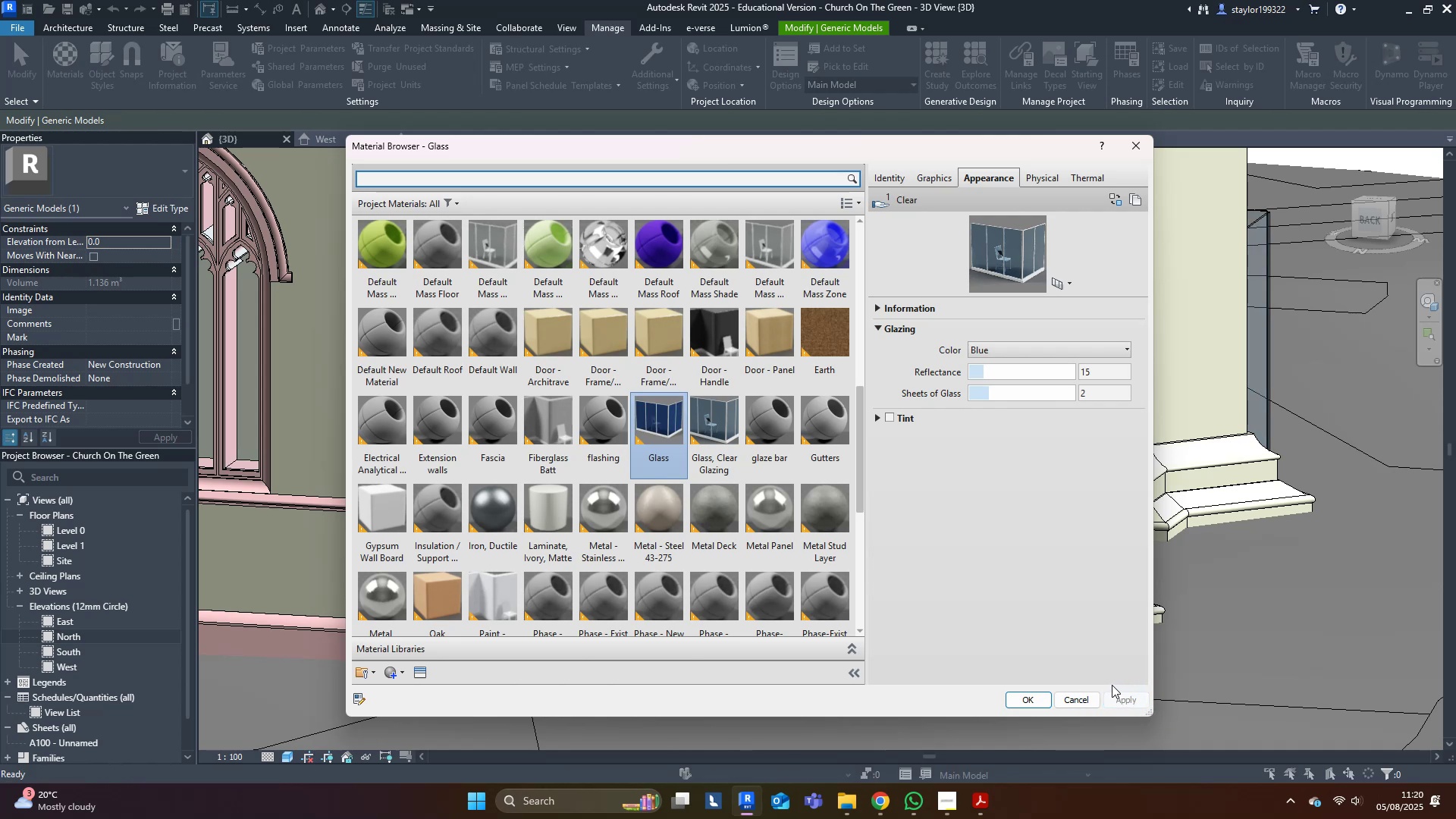 
left_click([1021, 699])
 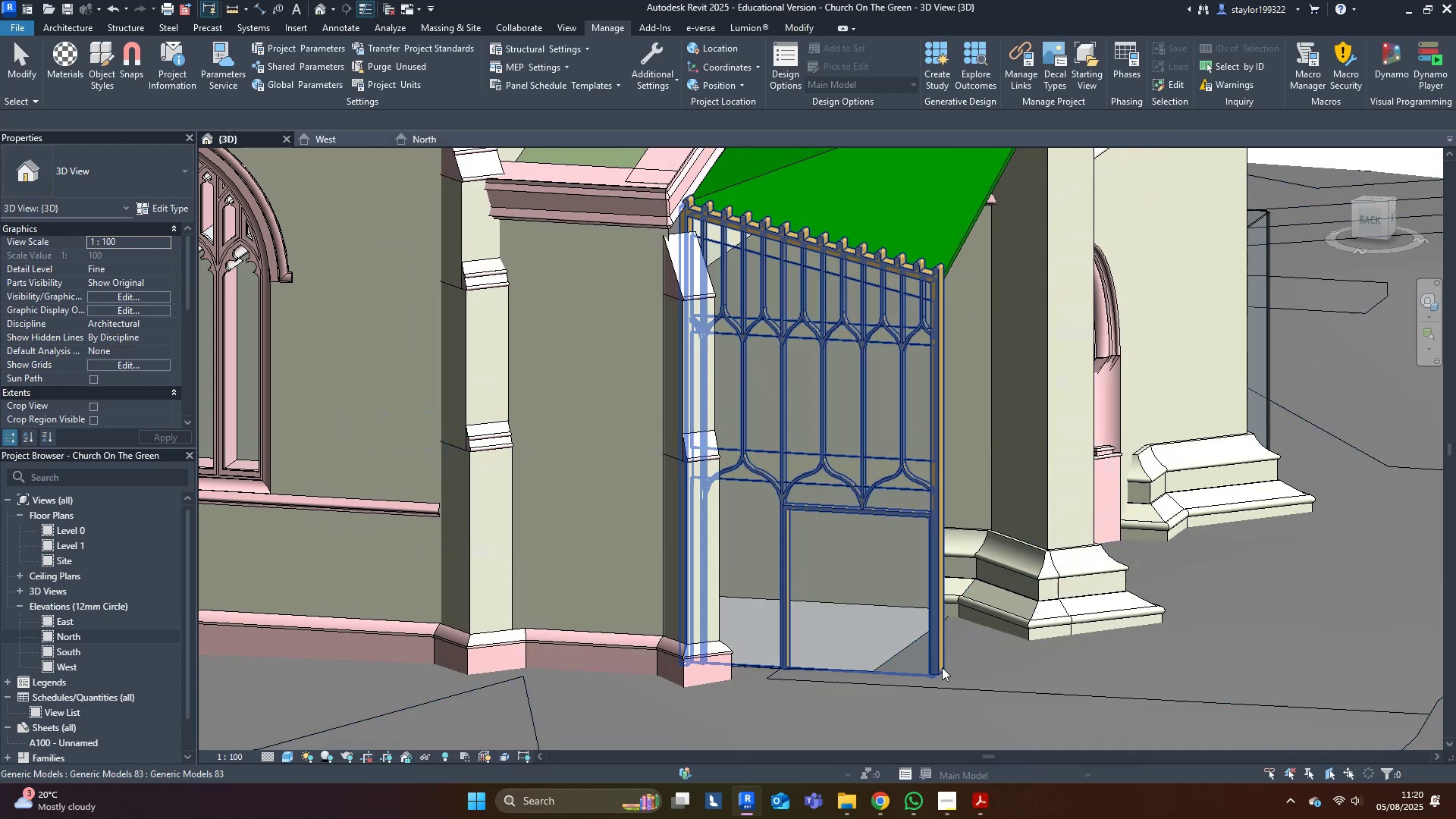 
key(Escape)
 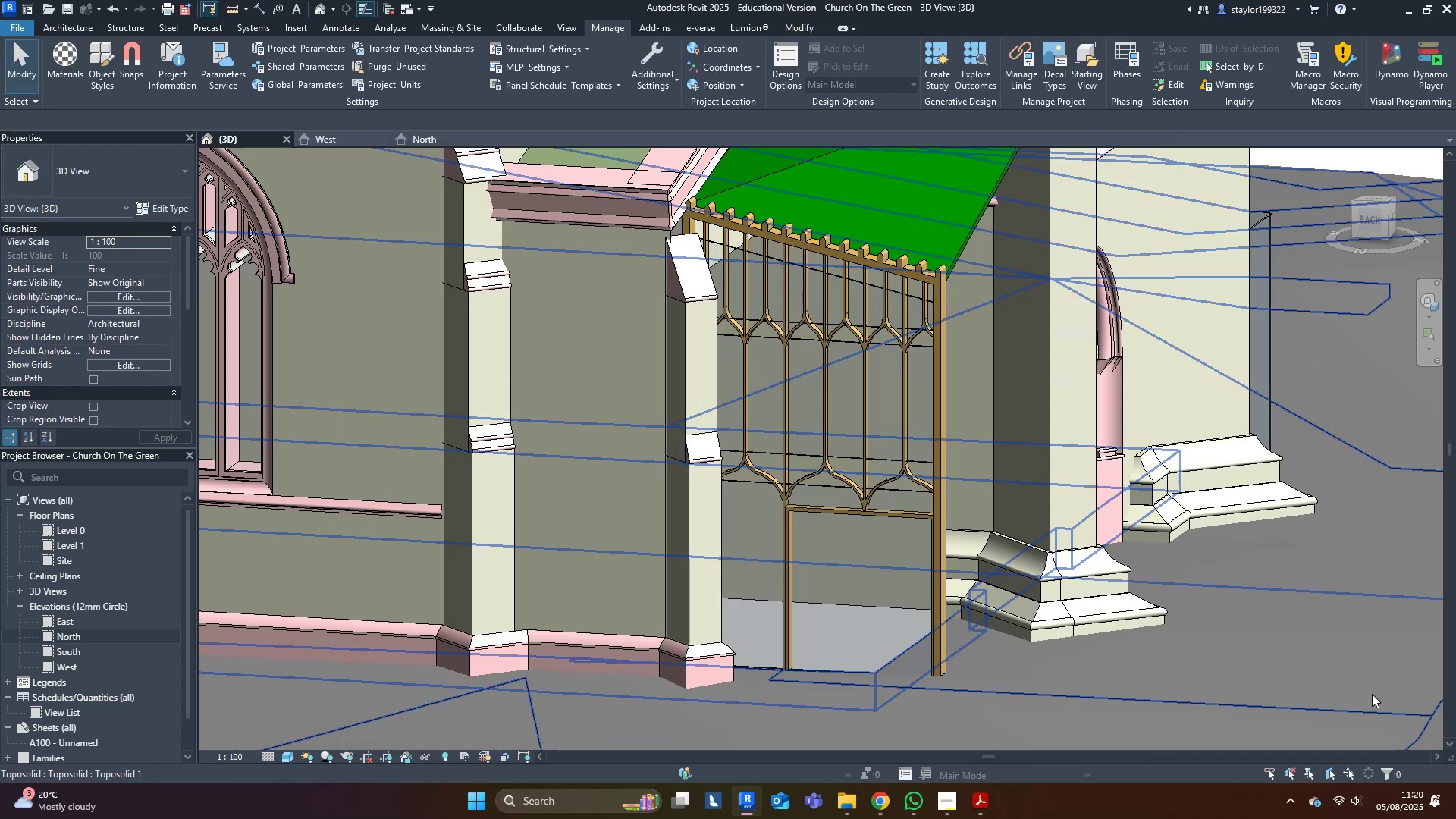 
hold_key(key=ShiftLeft, duration=0.43)
 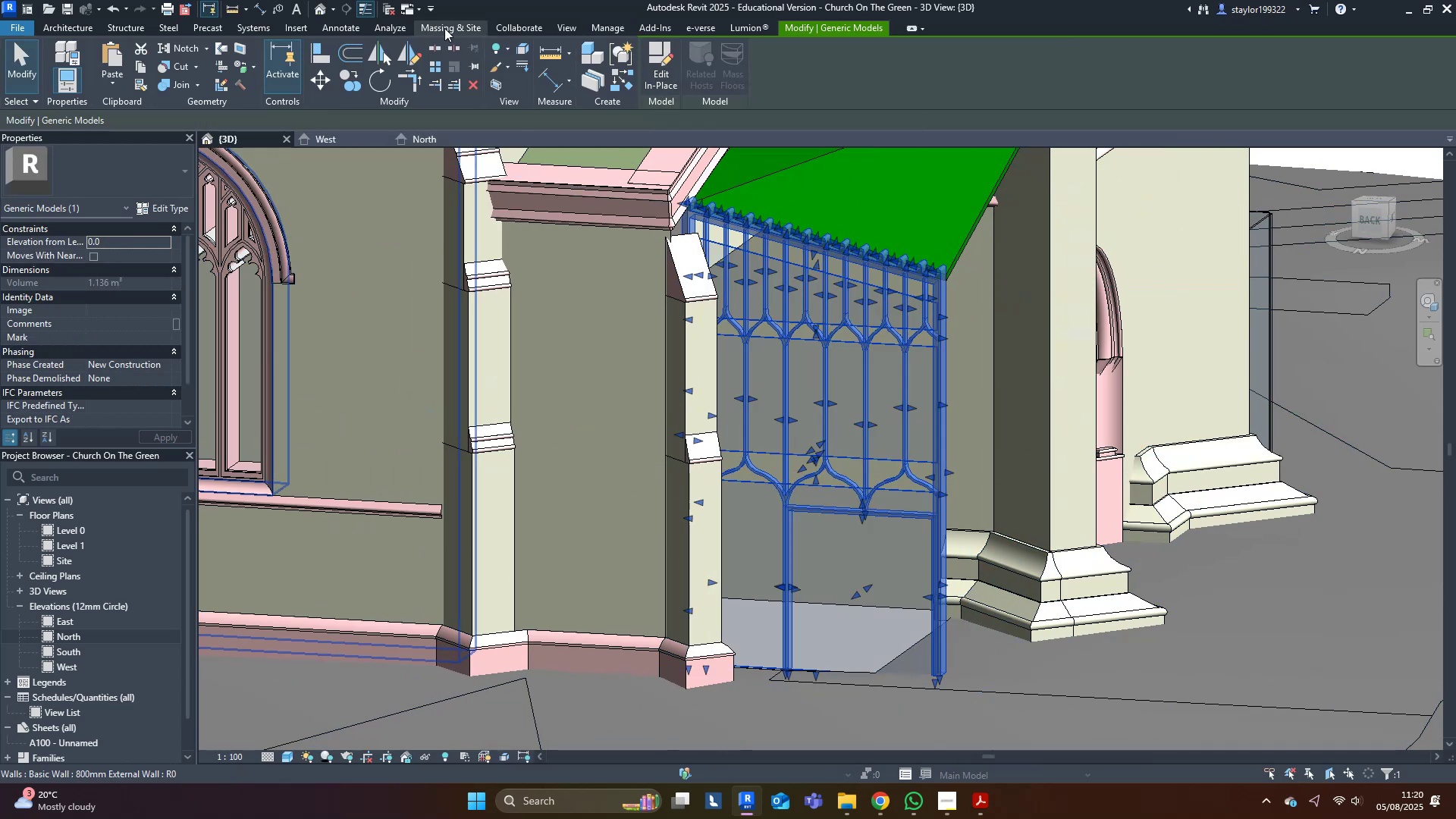 
left_click([623, 30])
 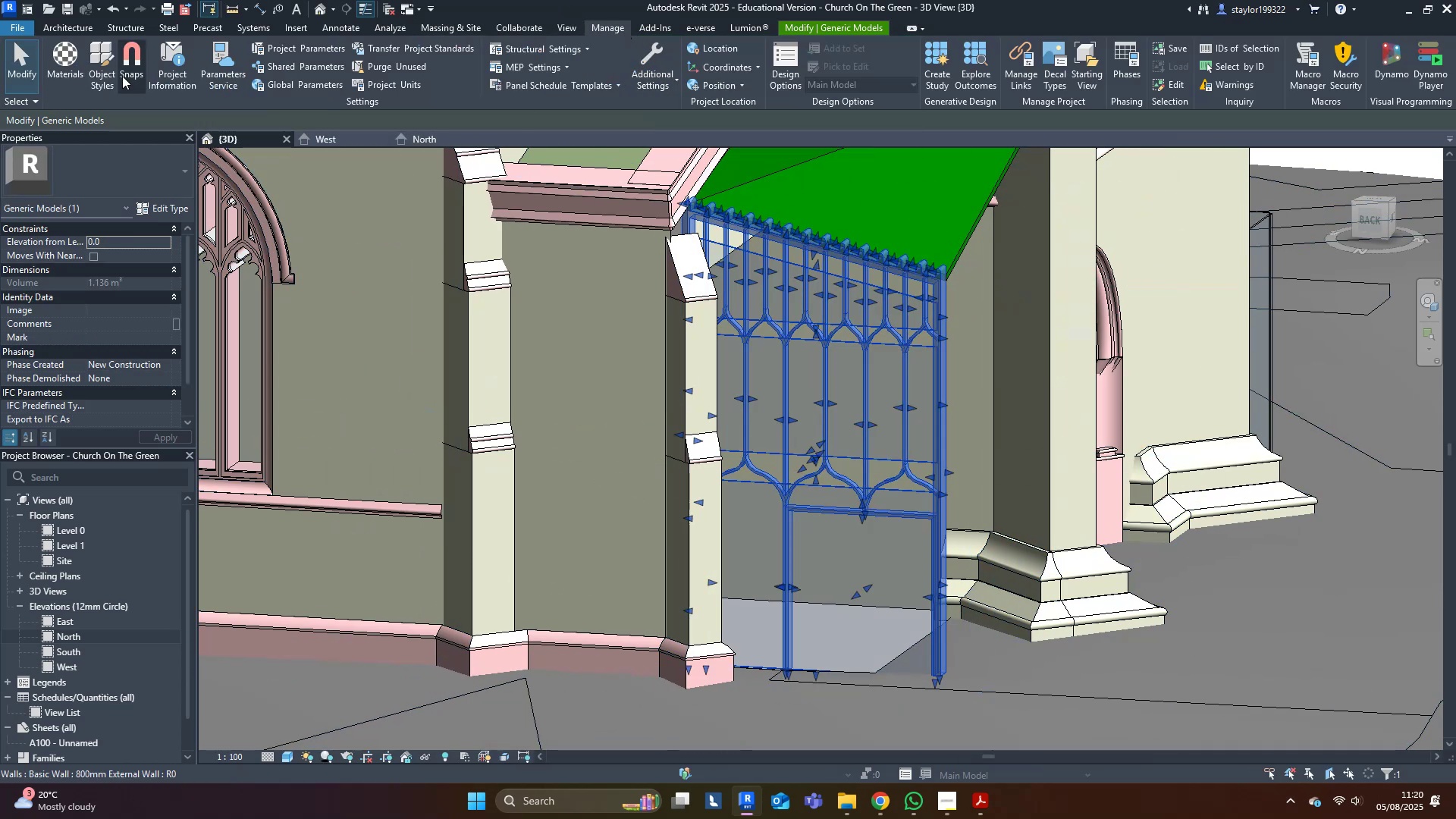 
left_click([58, 61])
 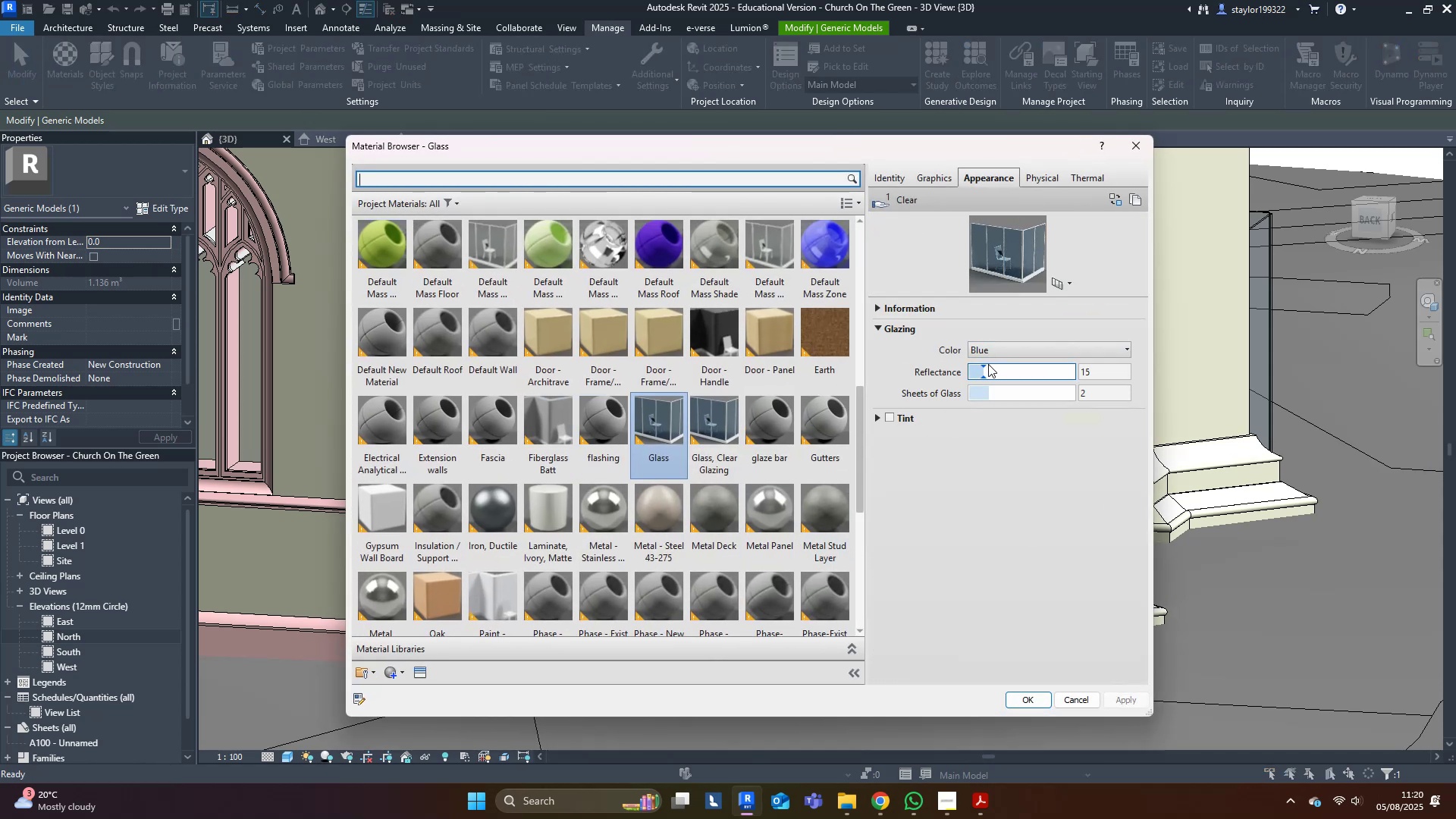 
left_click([890, 418])
 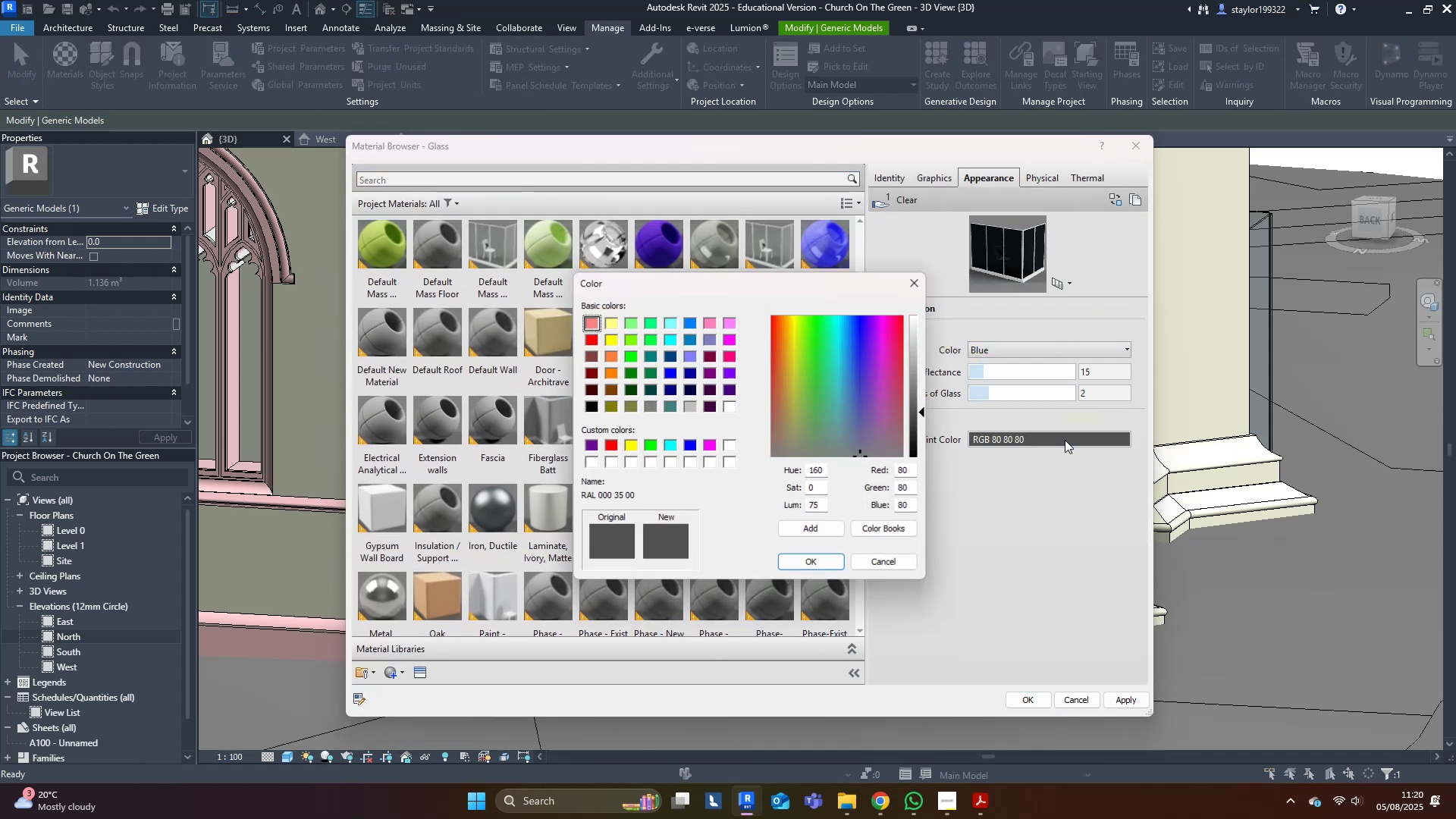 
left_click([852, 373])
 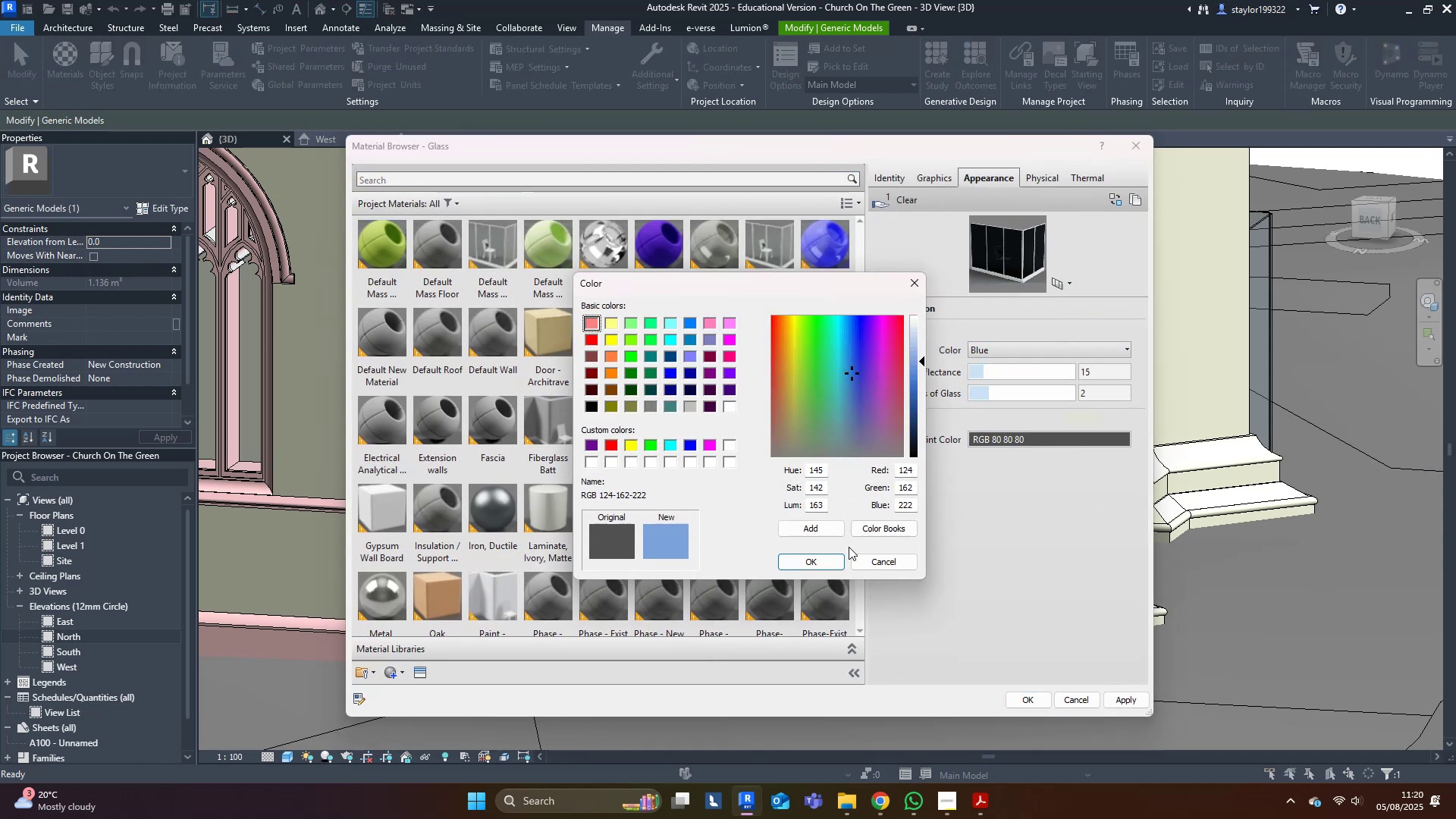 
left_click([818, 561])
 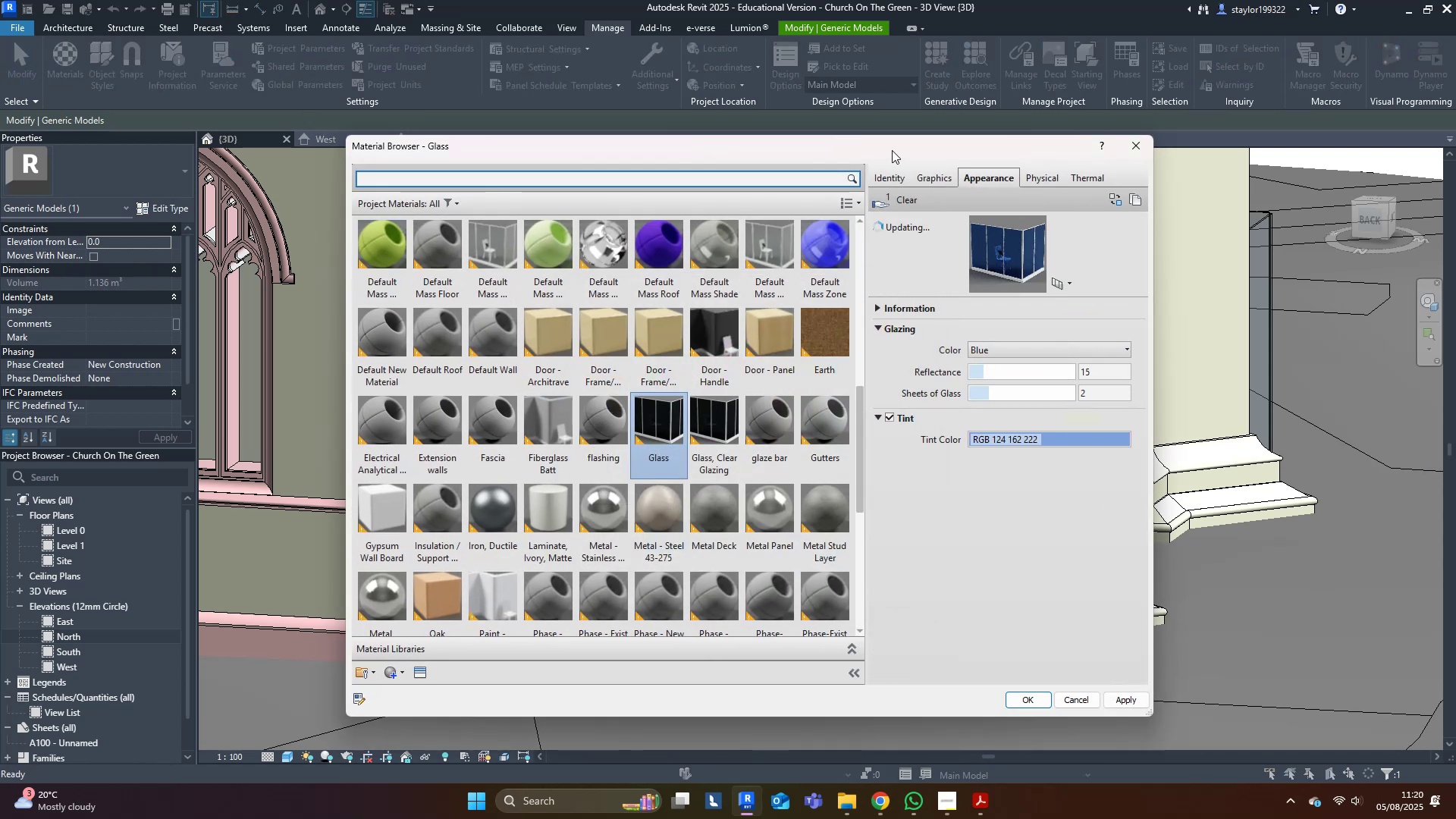 
left_click_drag(start_coordinate=[904, 149], to_coordinate=[376, 86])
 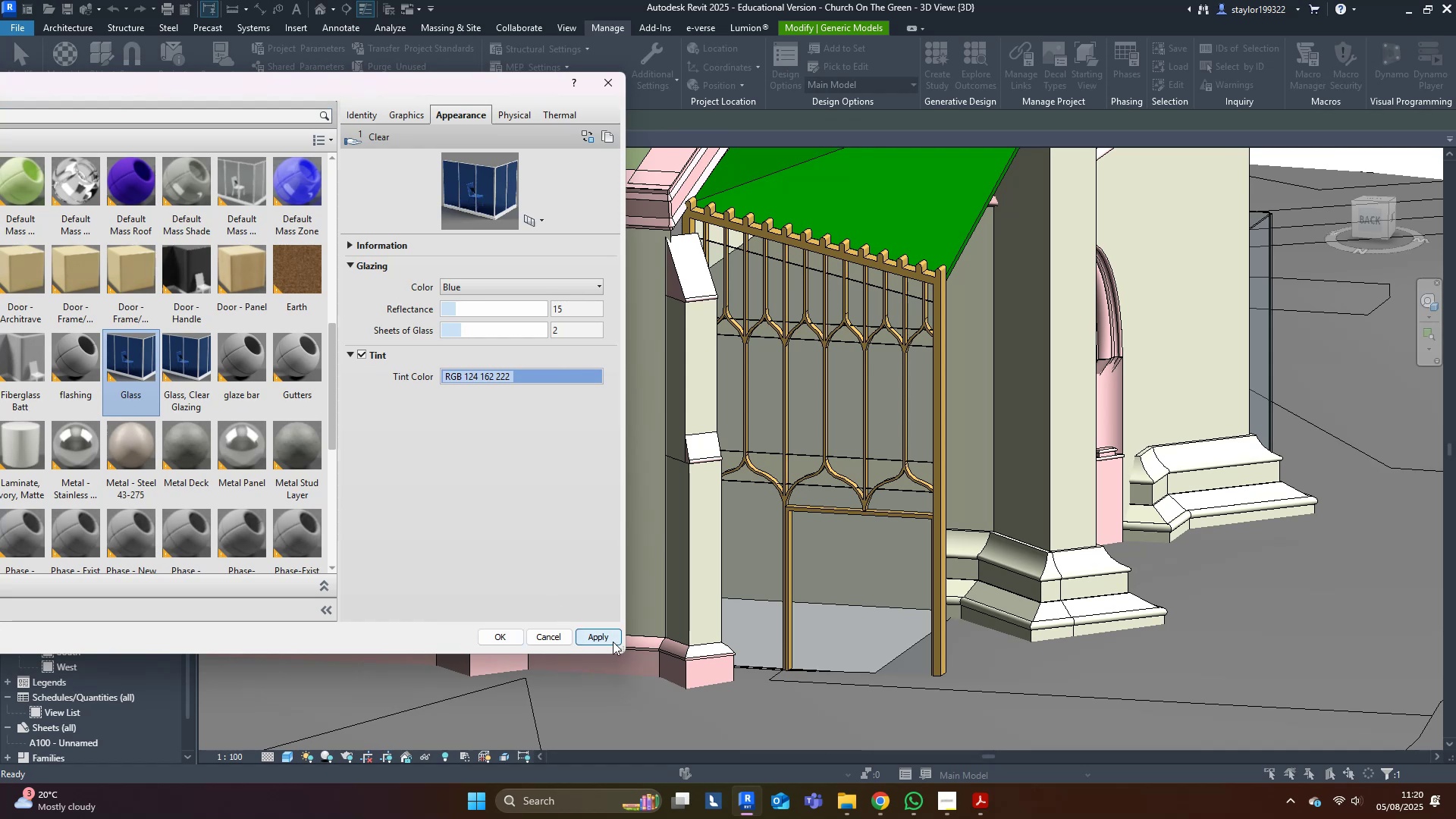 
left_click([611, 639])
 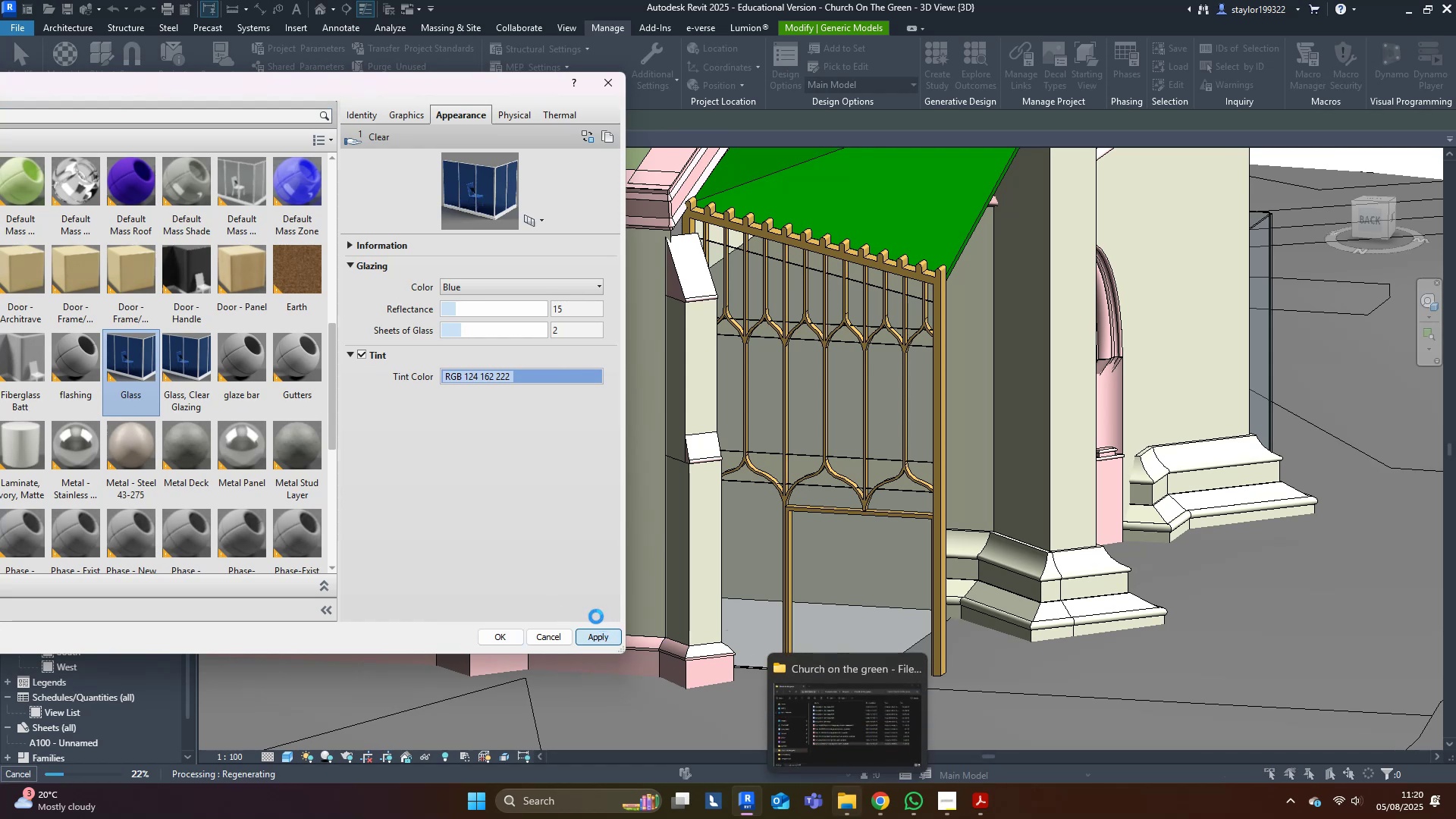 
wait(9.17)
 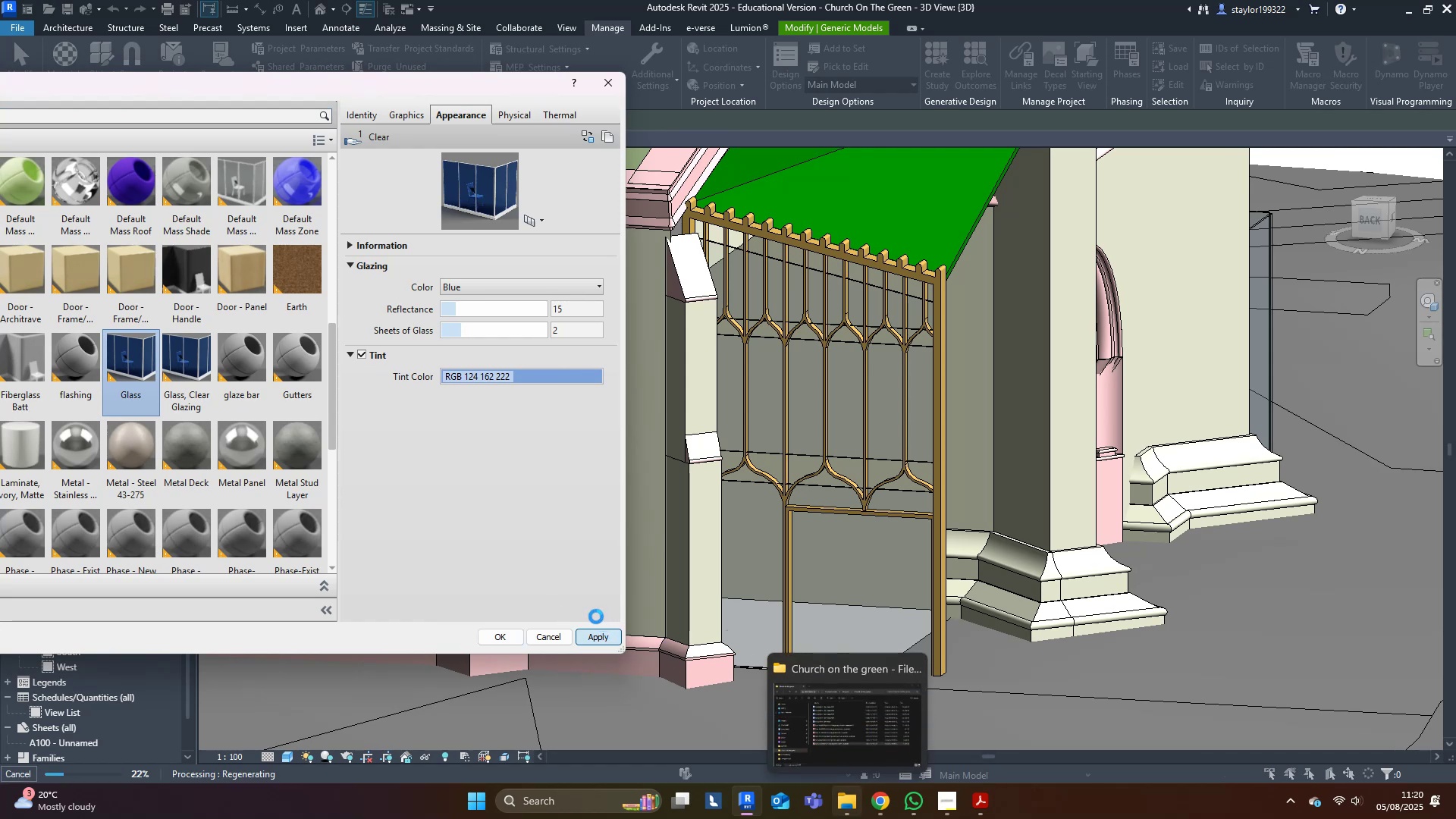 
left_click([347, 247])
 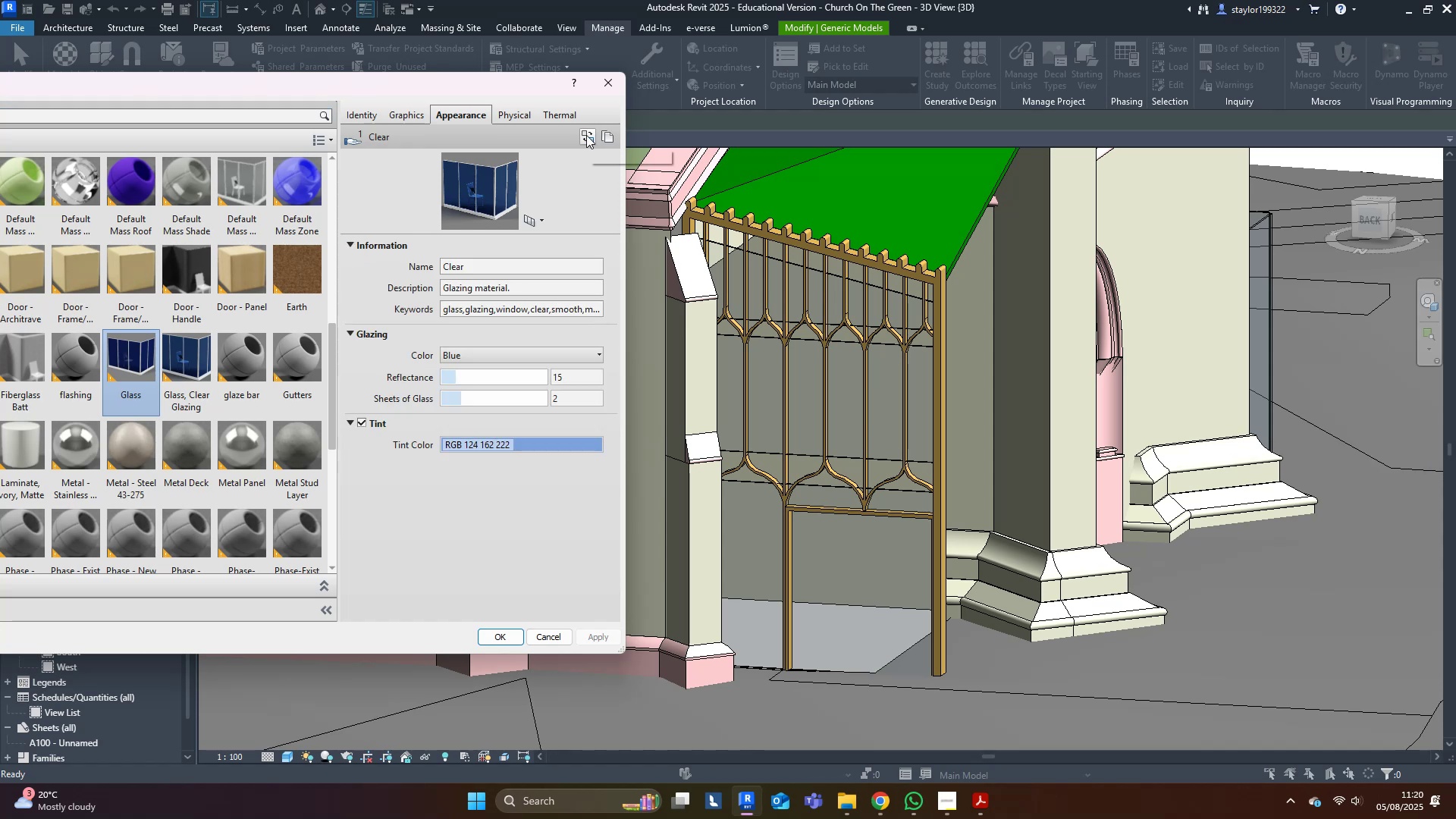 
left_click([586, 135])
 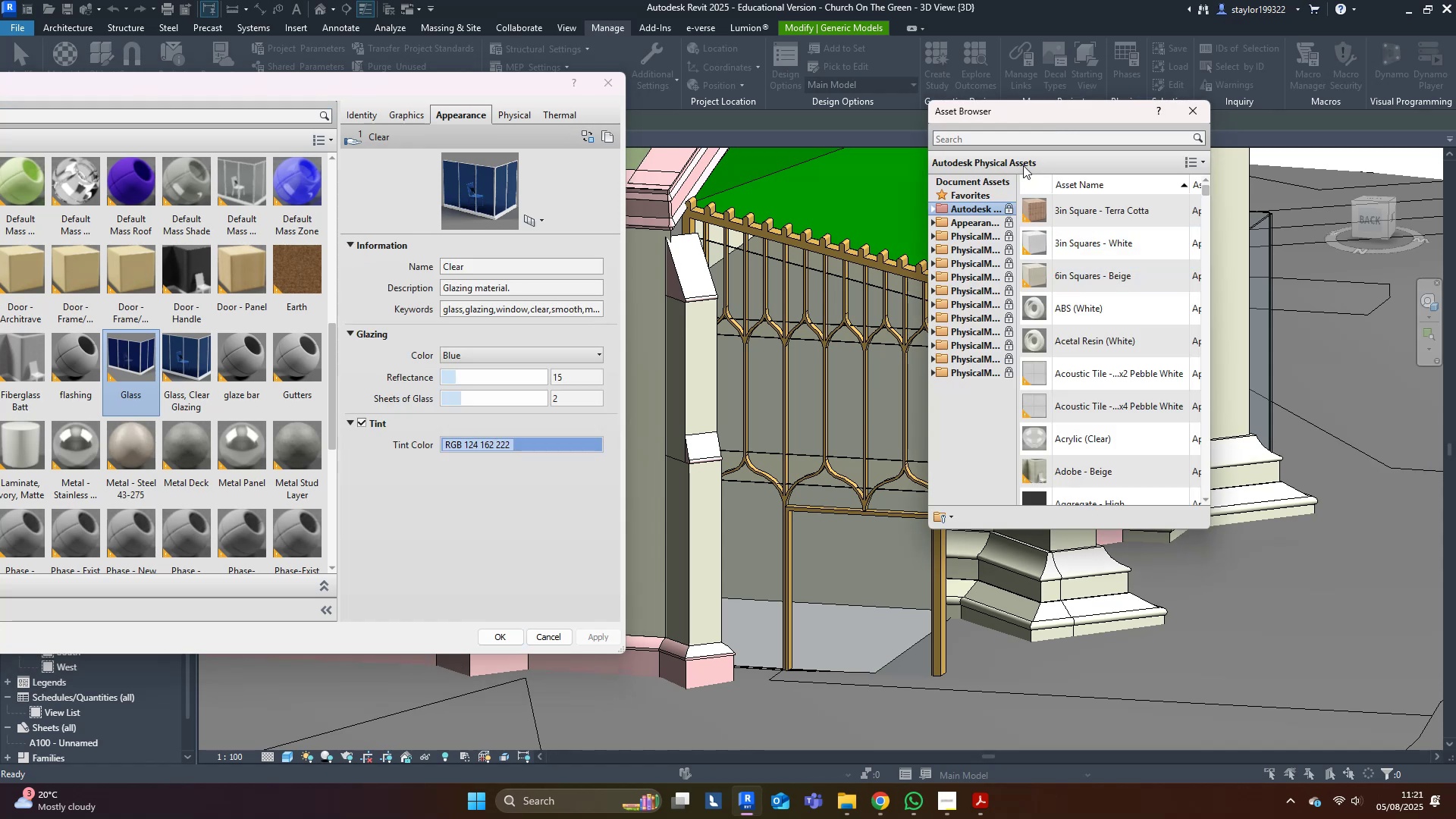 
left_click([1030, 140])
 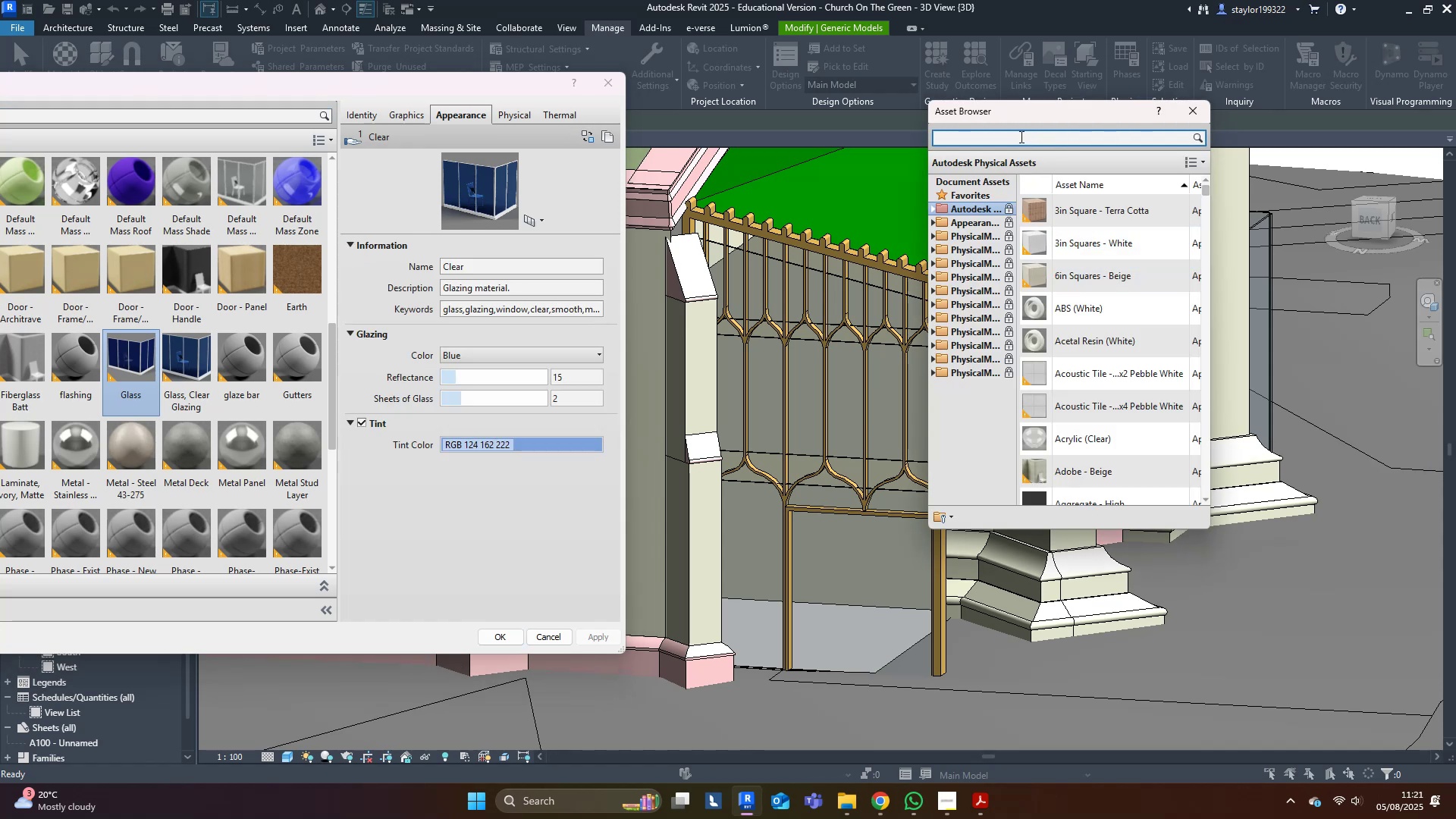 
type(generic)
 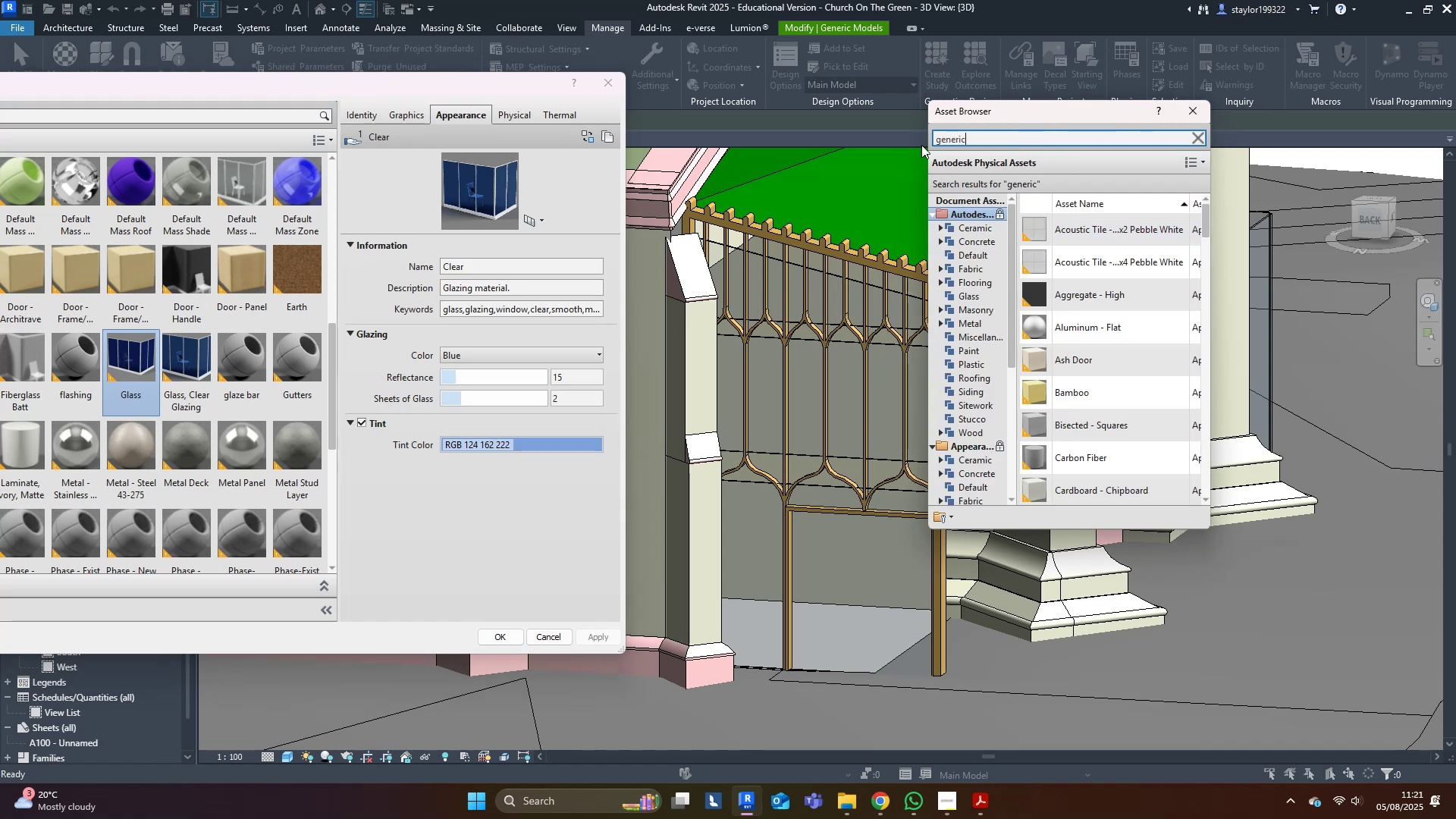 
scroll: coordinate [1131, 368], scroll_direction: down, amount: 28.0
 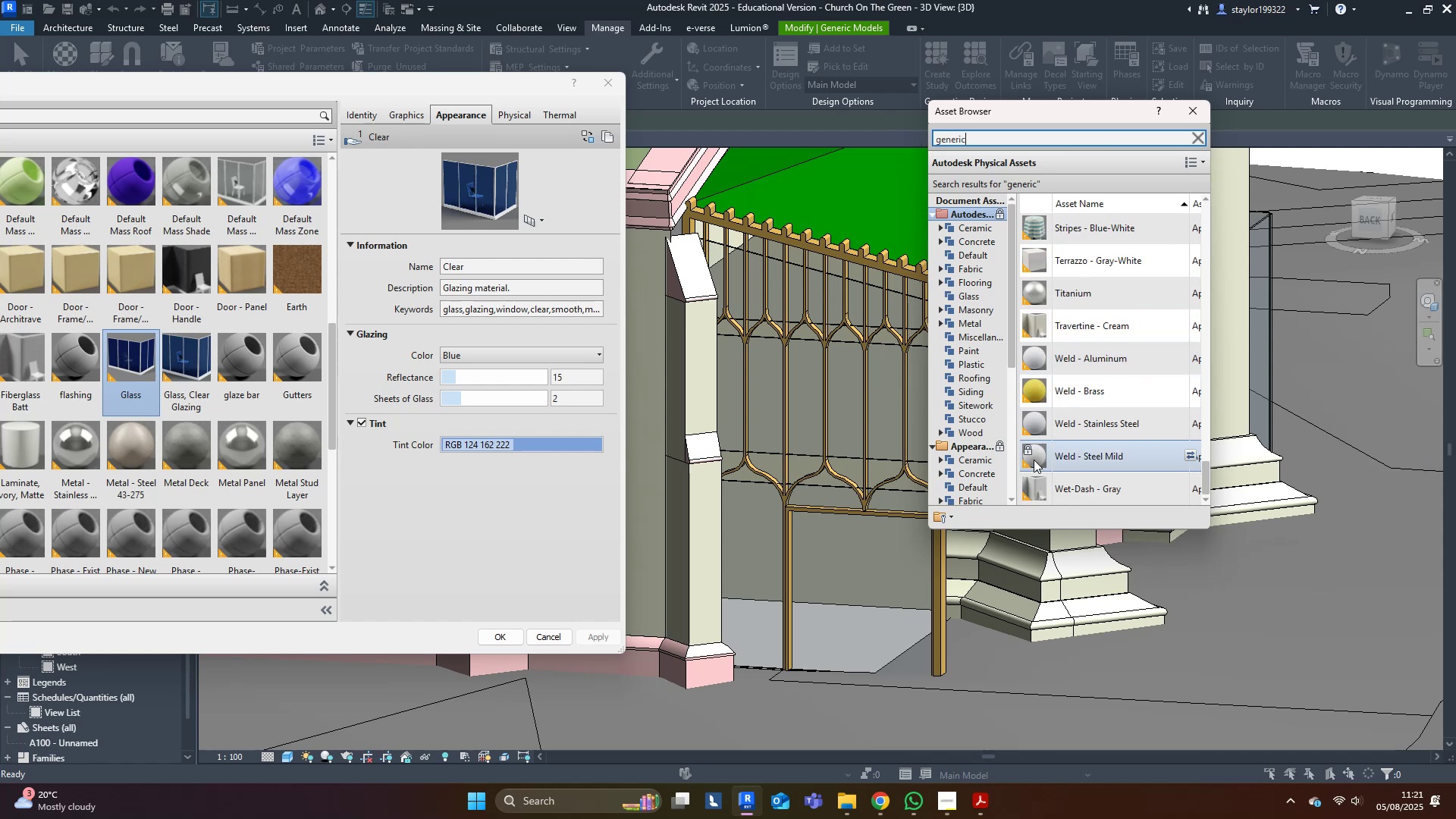 
scroll: coordinate [1109, 322], scroll_direction: up, amount: 10.0
 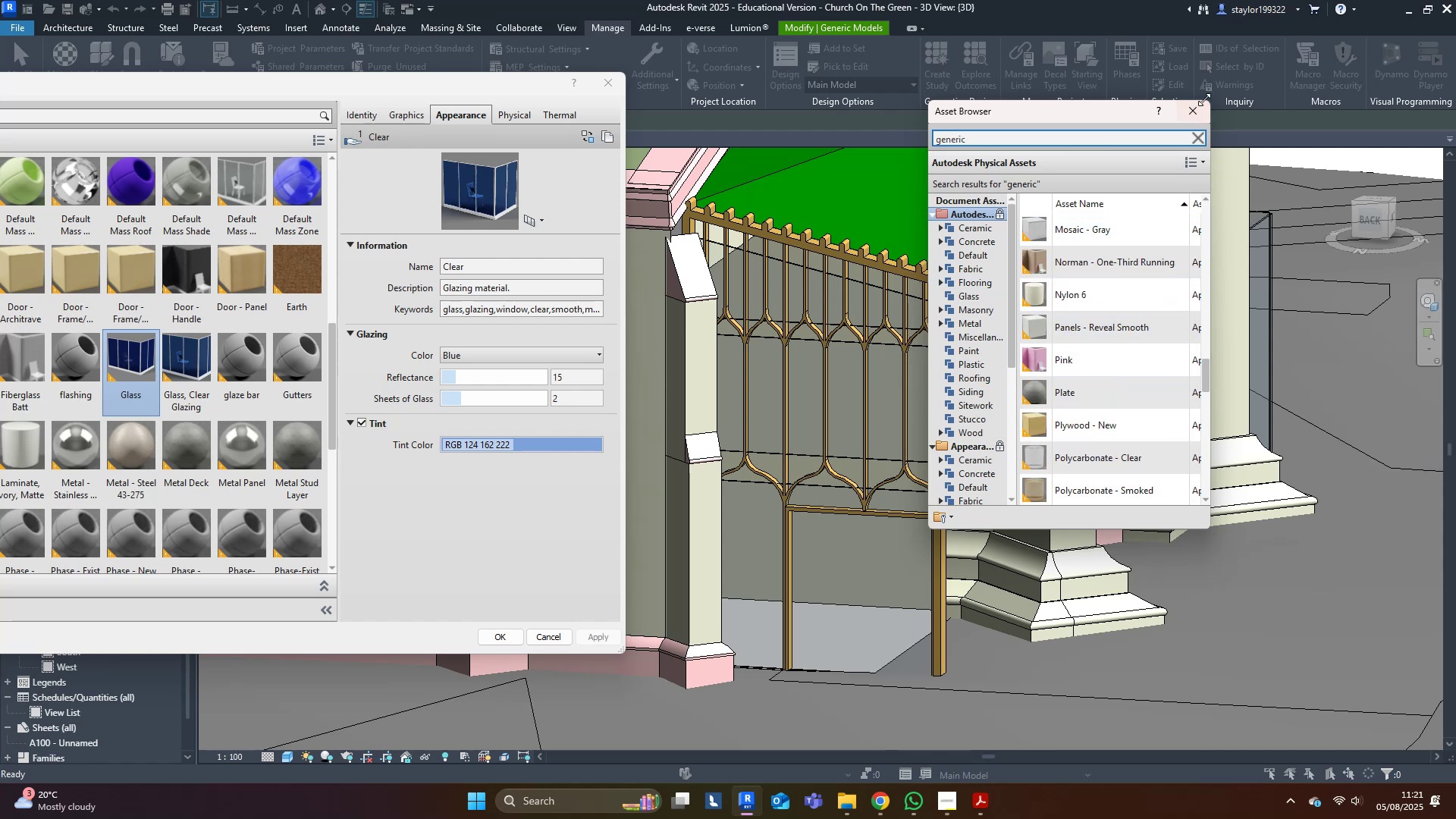 
left_click([1185, 116])
 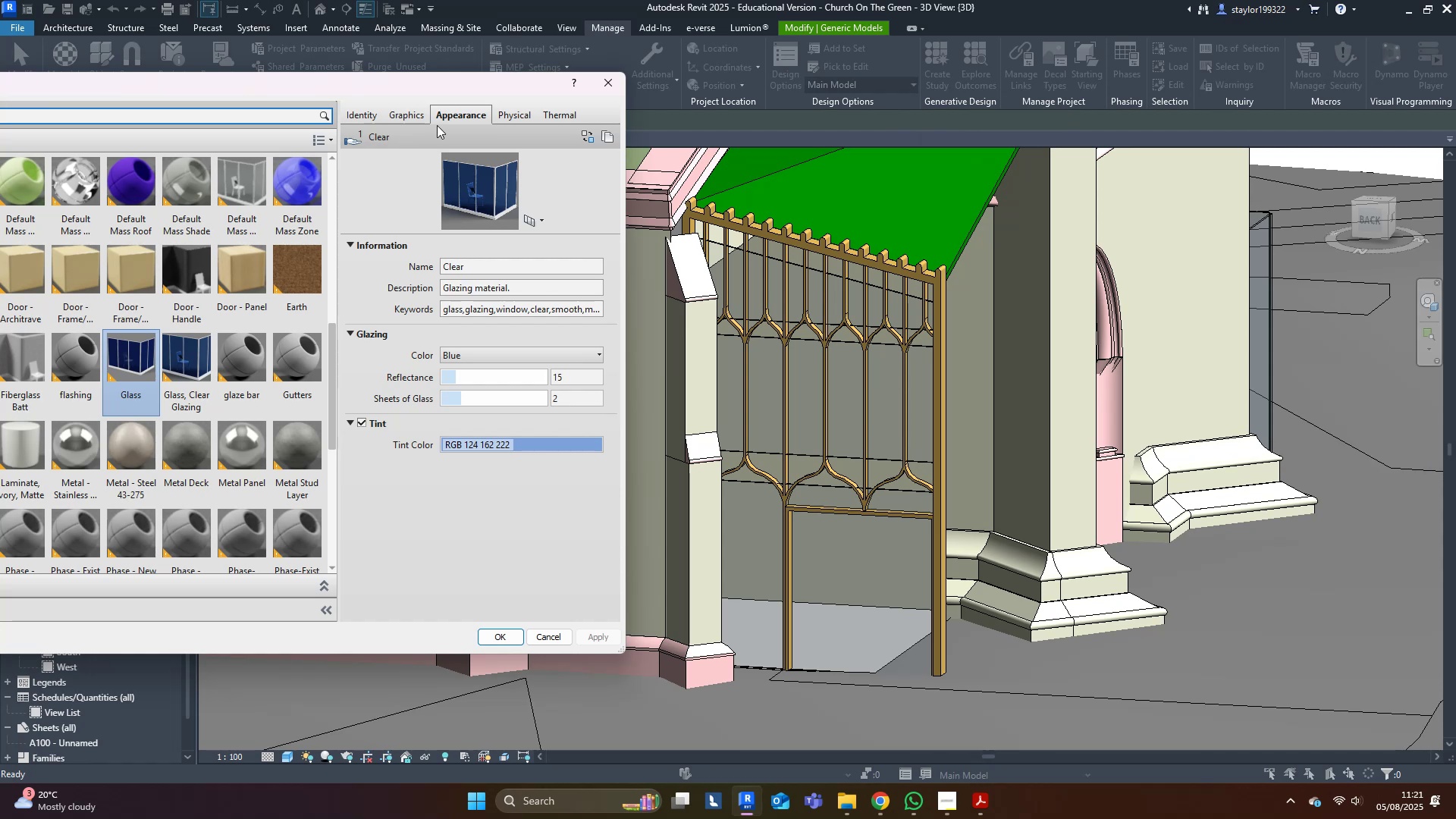 
left_click([417, 115])
 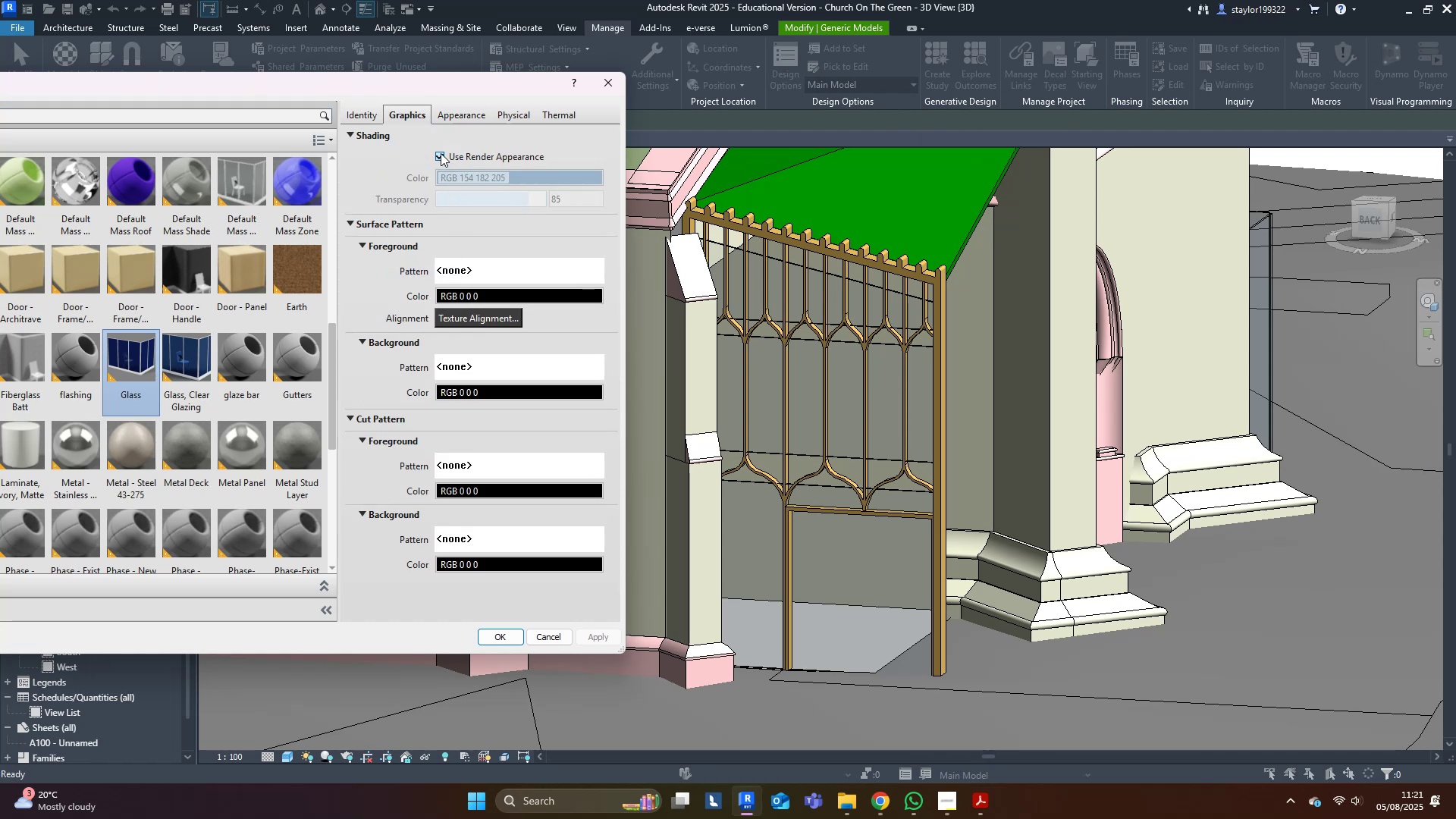 
left_click_drag(start_coordinate=[529, 197], to_coordinate=[353, 200])
 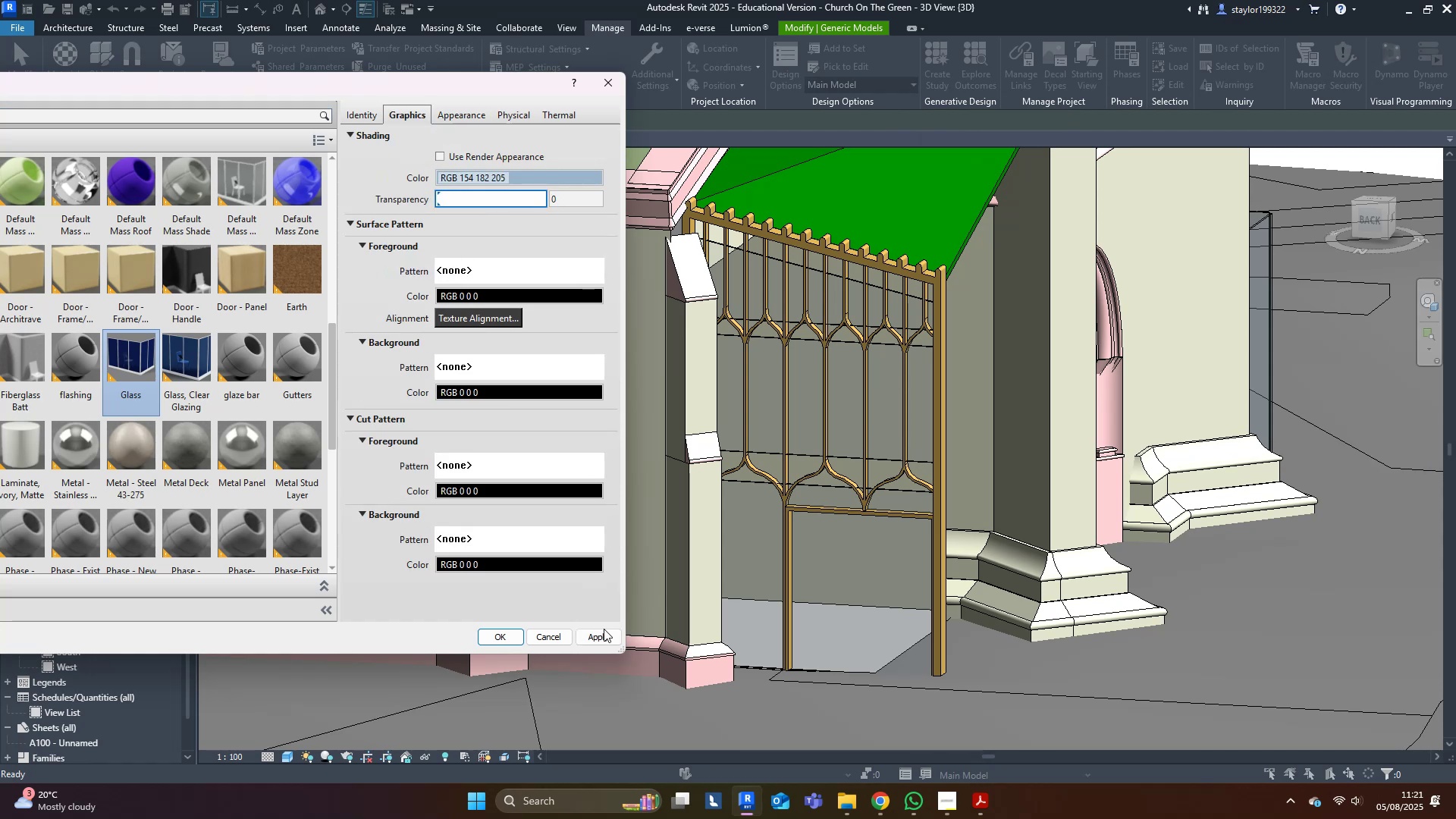 
left_click([599, 639])
 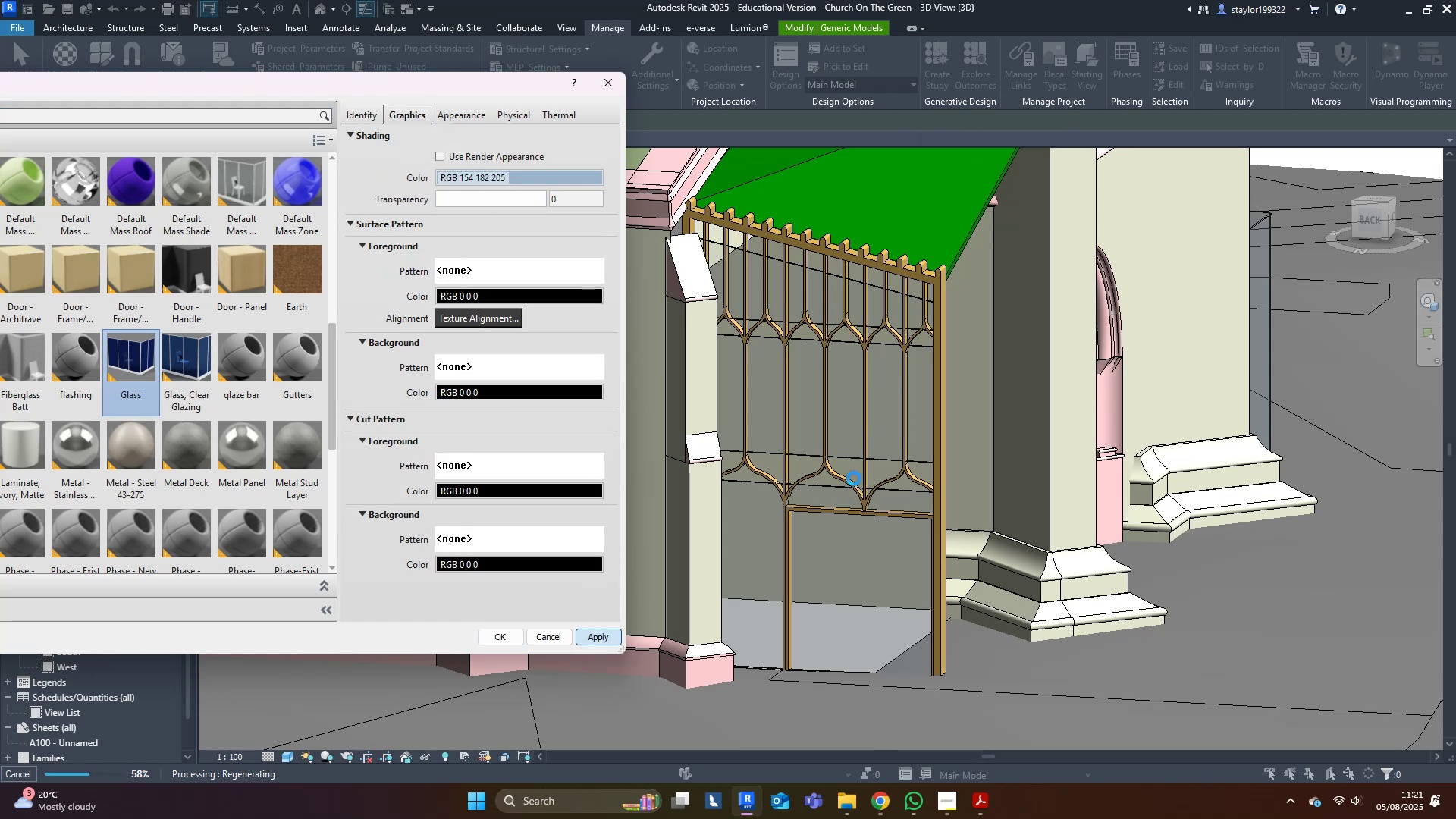 
wait(8.48)
 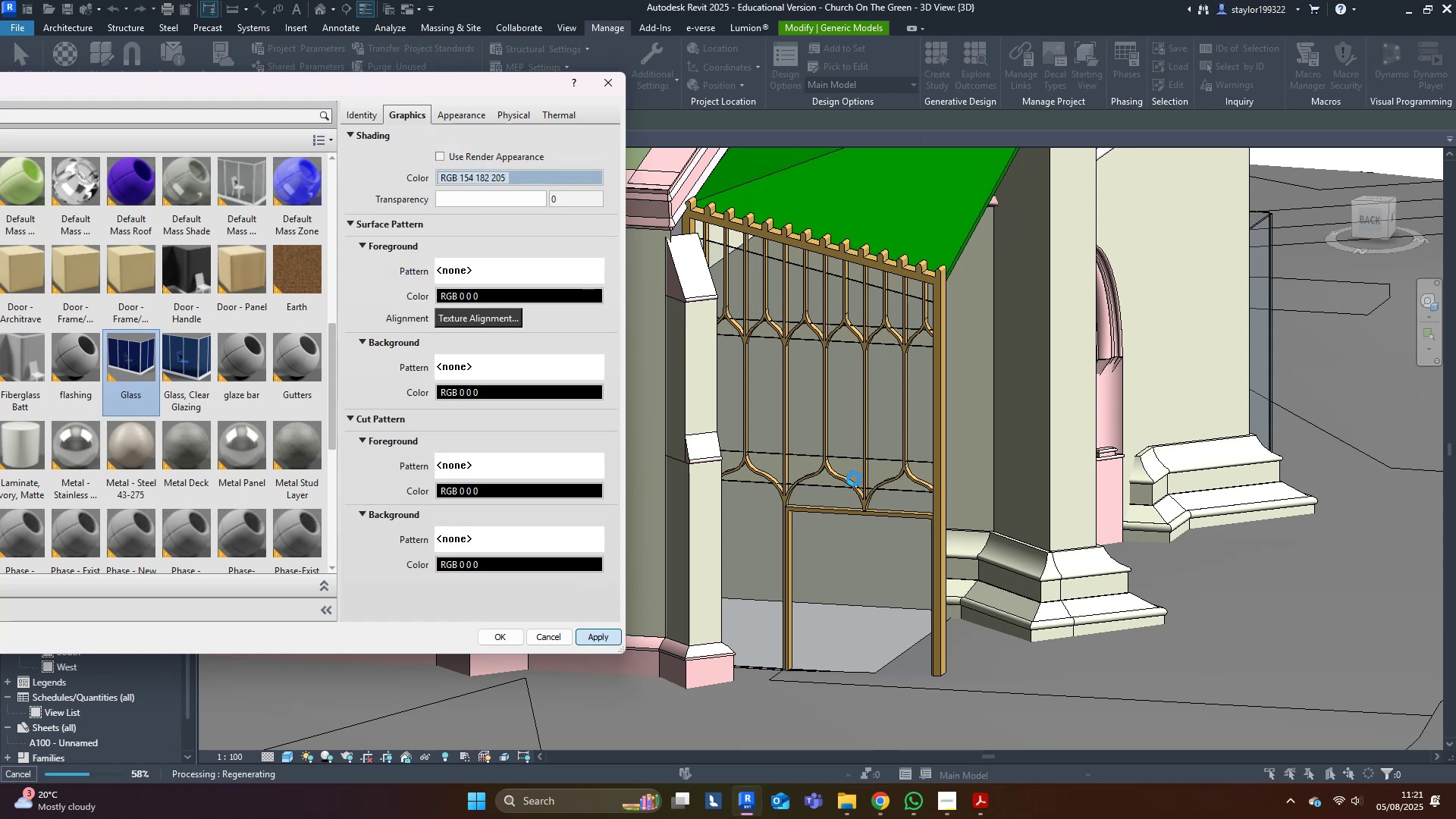 
left_click([510, 635])
 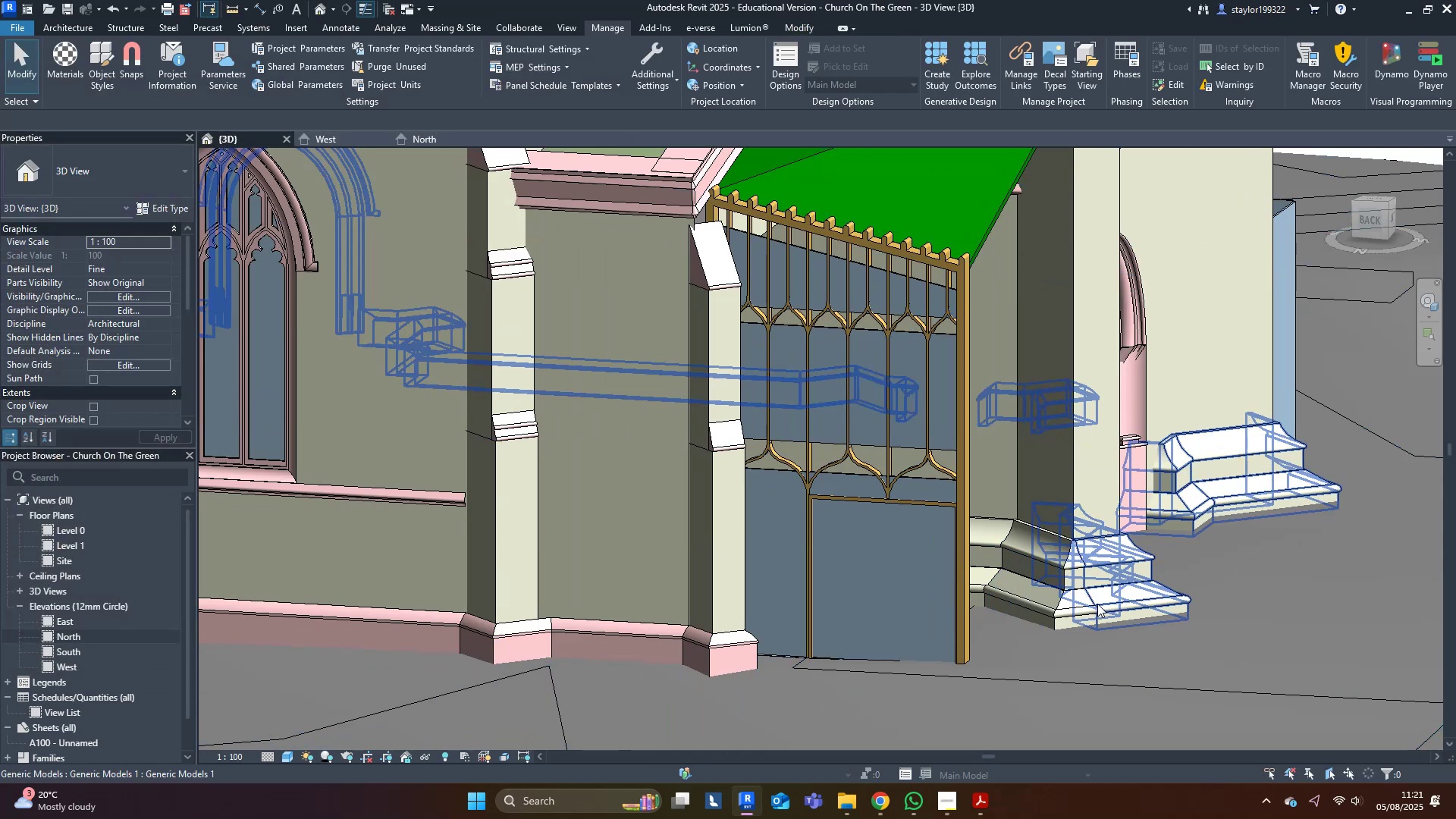 
scroll: coordinate [904, 529], scroll_direction: down, amount: 11.0
 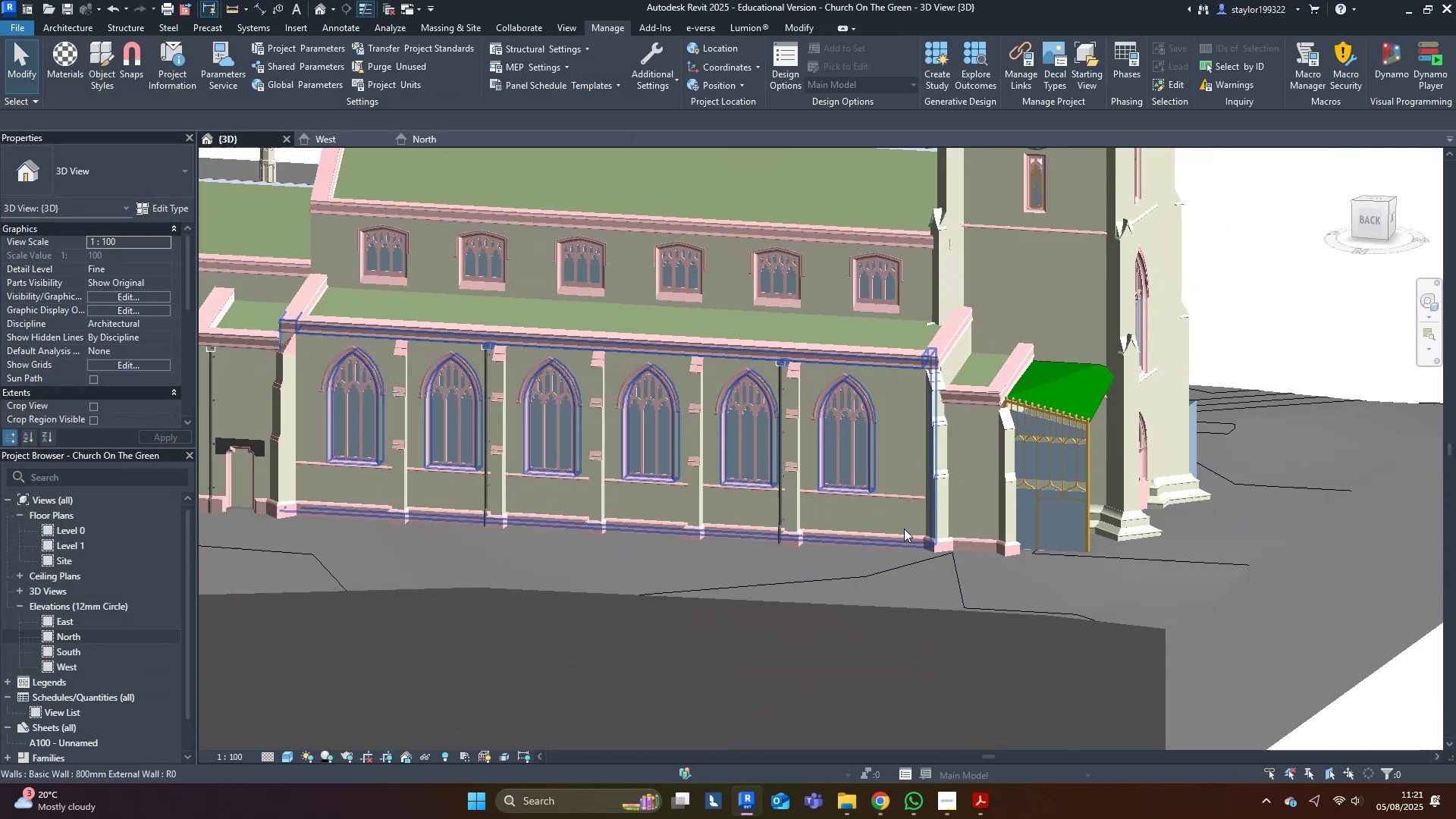 
hold_key(key=ShiftLeft, duration=1.54)
 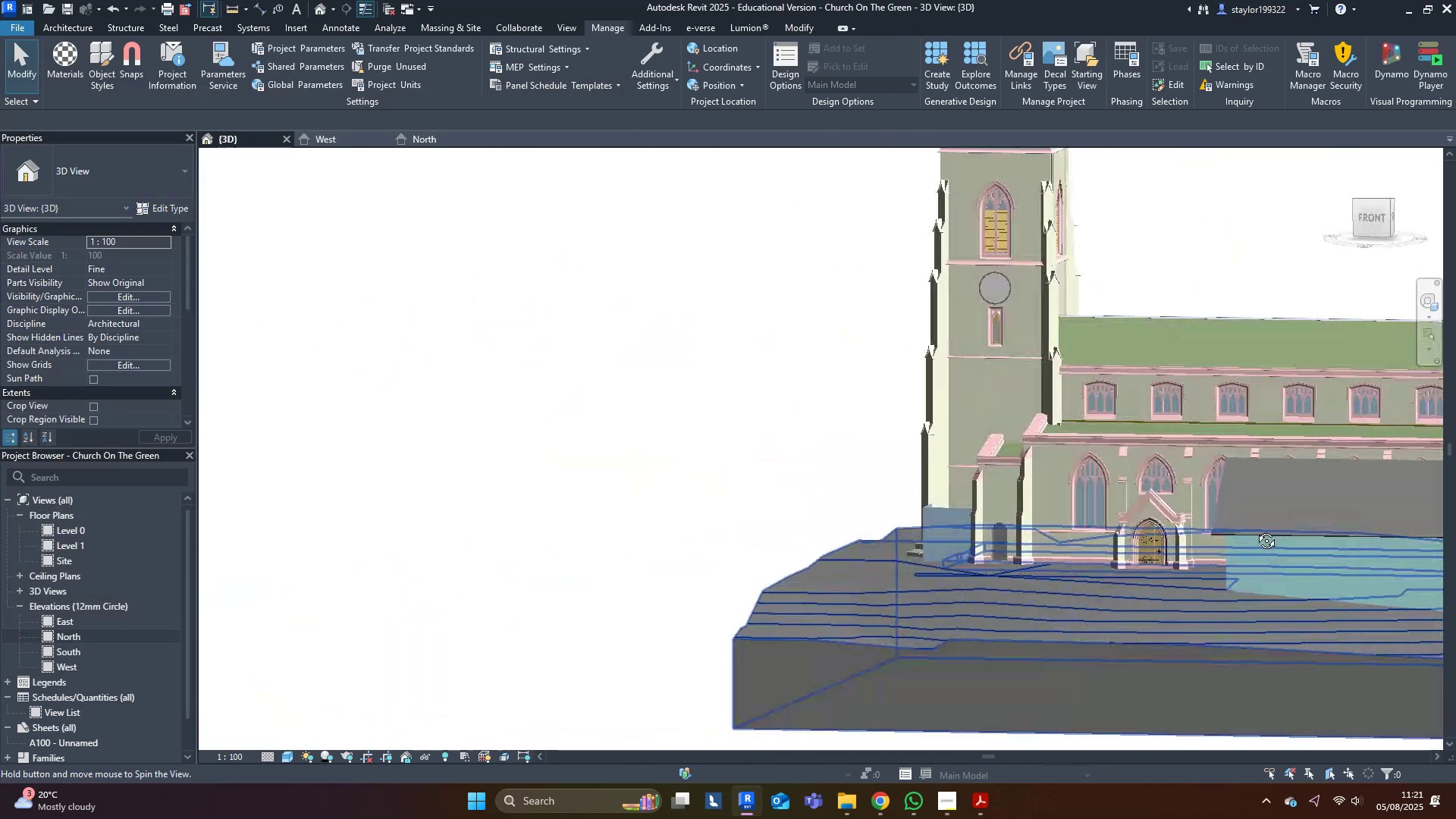 
hold_key(key=ShiftLeft, duration=1.44)
 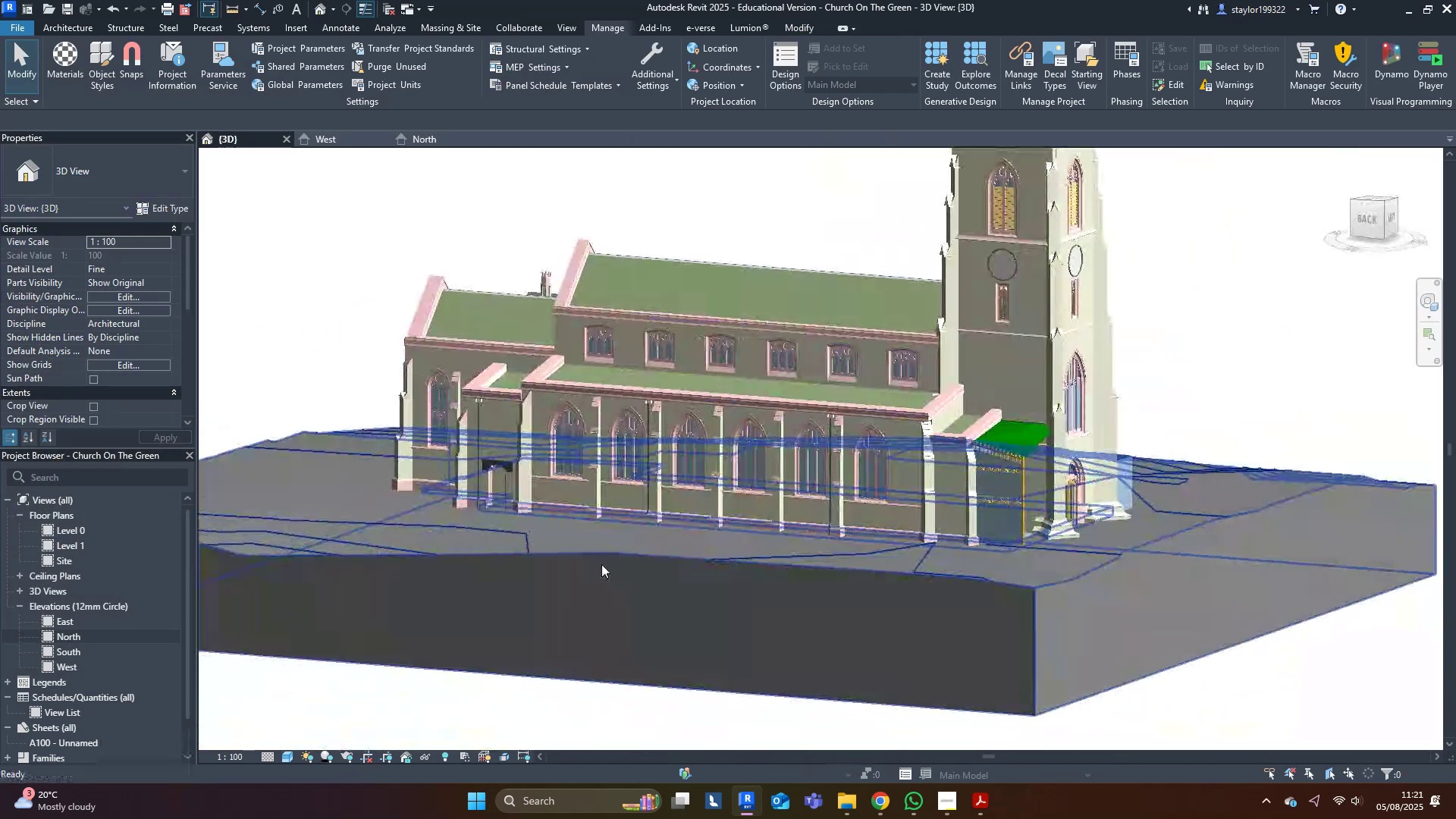 
key(Control+S)
 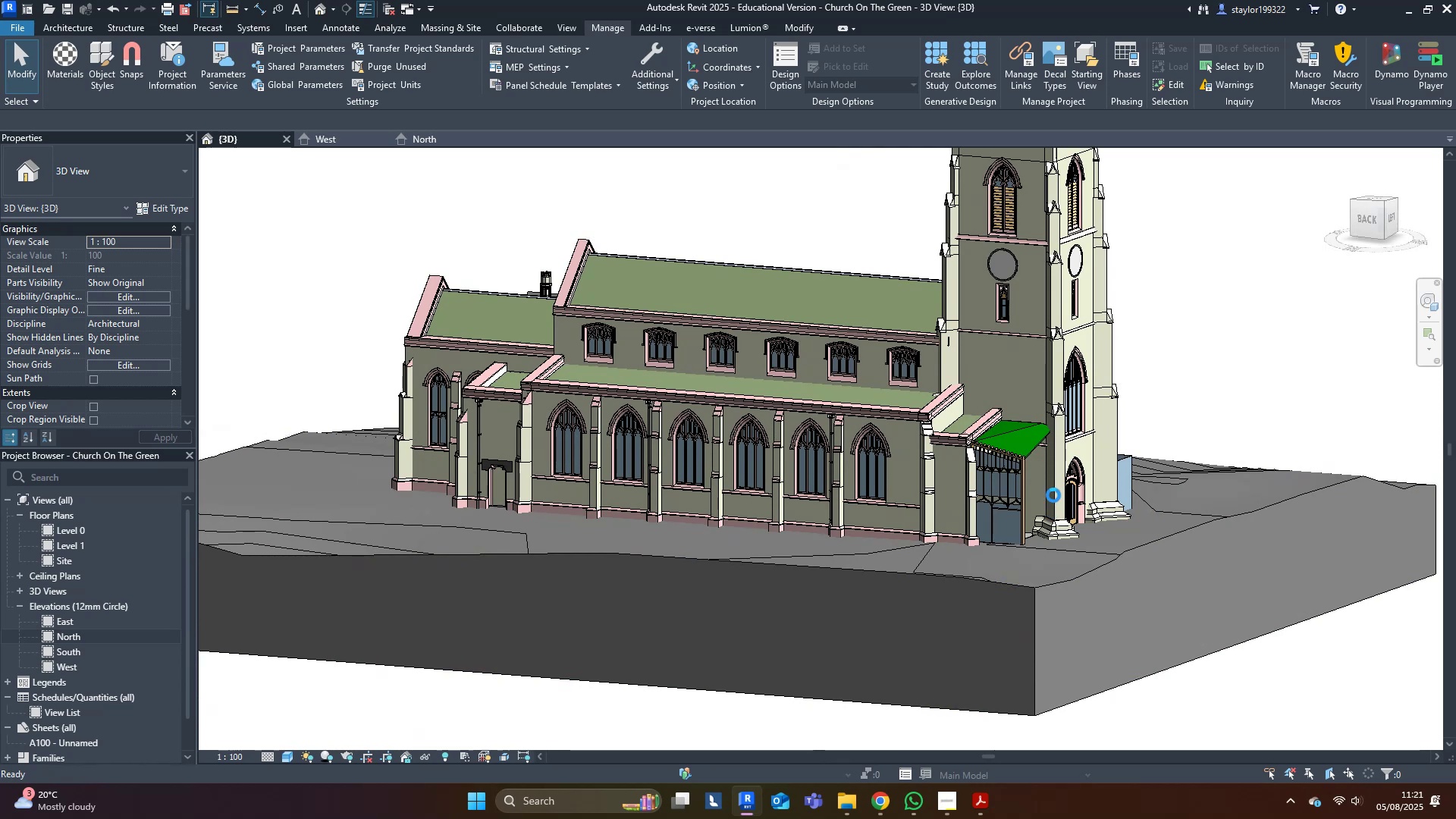 
scroll: coordinate [1103, 582], scroll_direction: up, amount: 11.0
 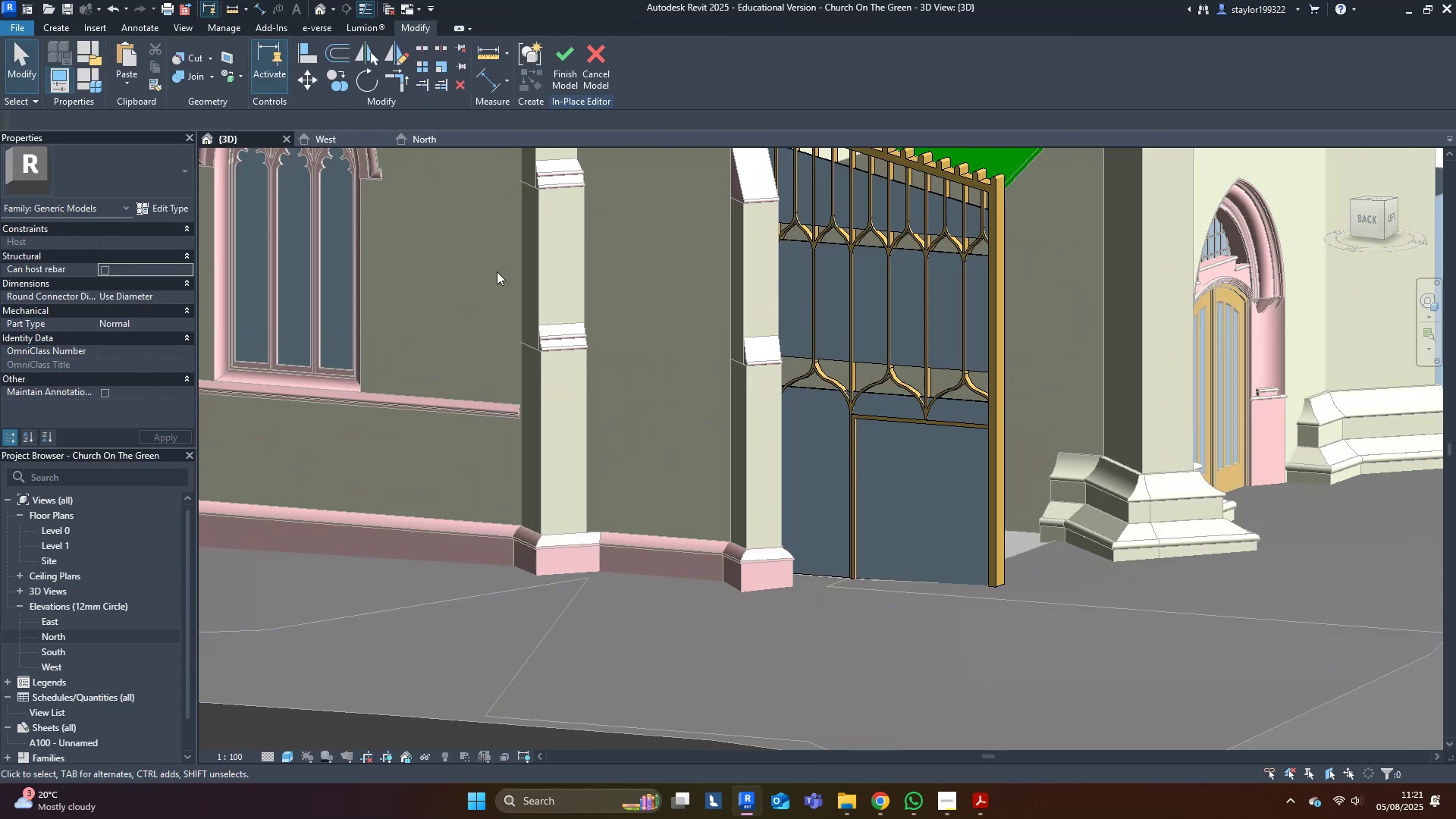 
left_click([916, 520])
 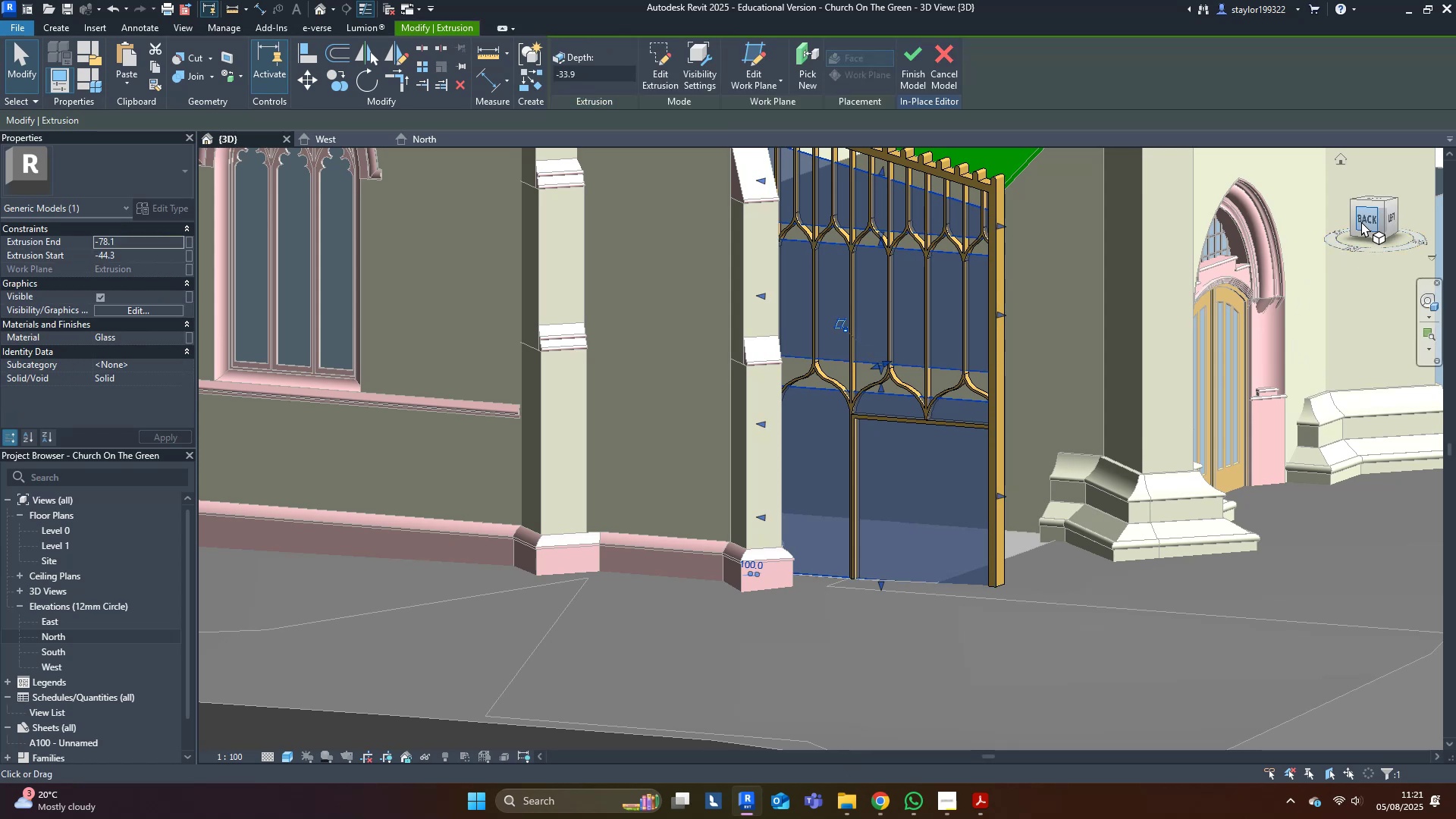 
left_click([1374, 217])
 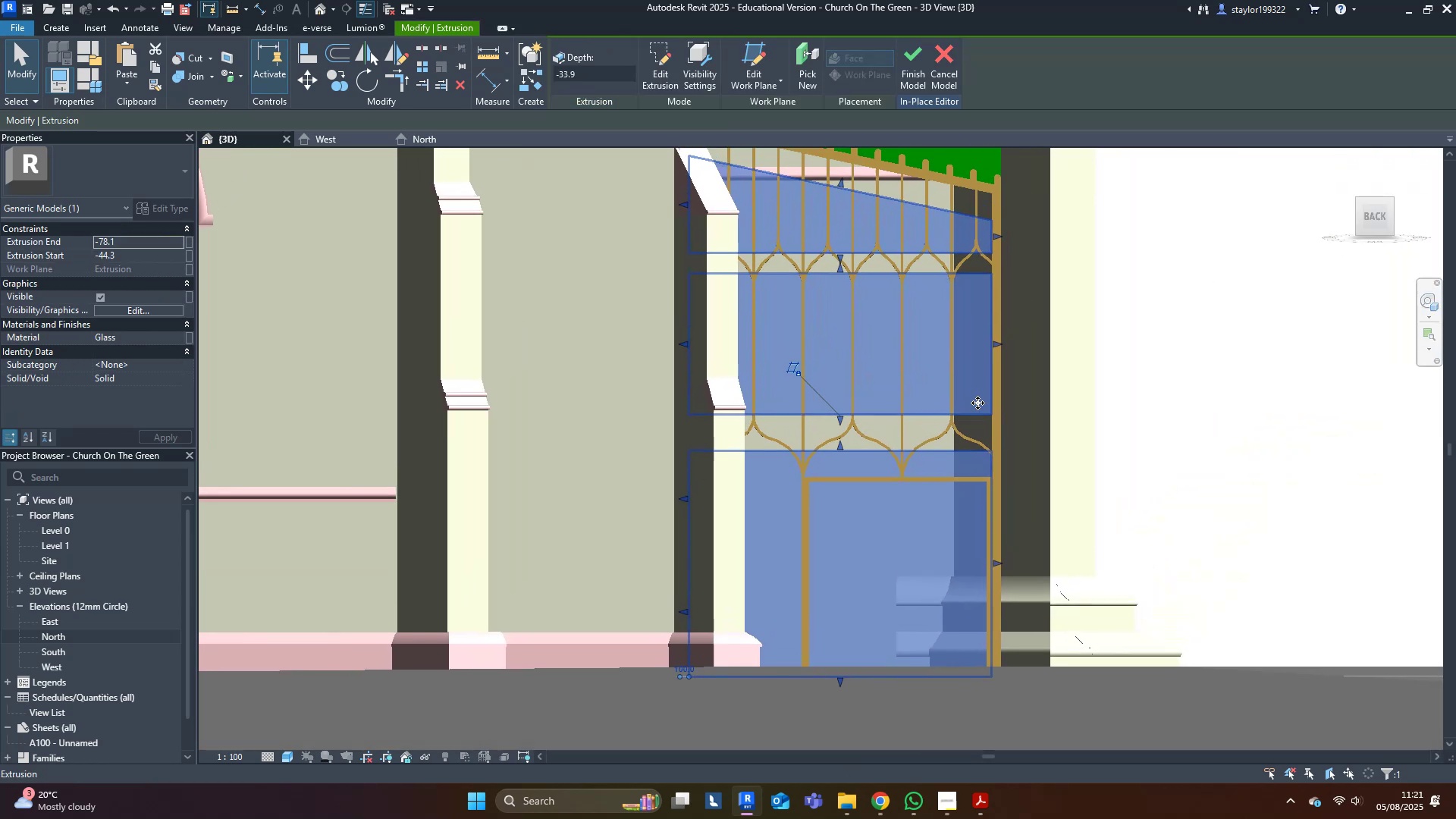 
key(Control+C)
 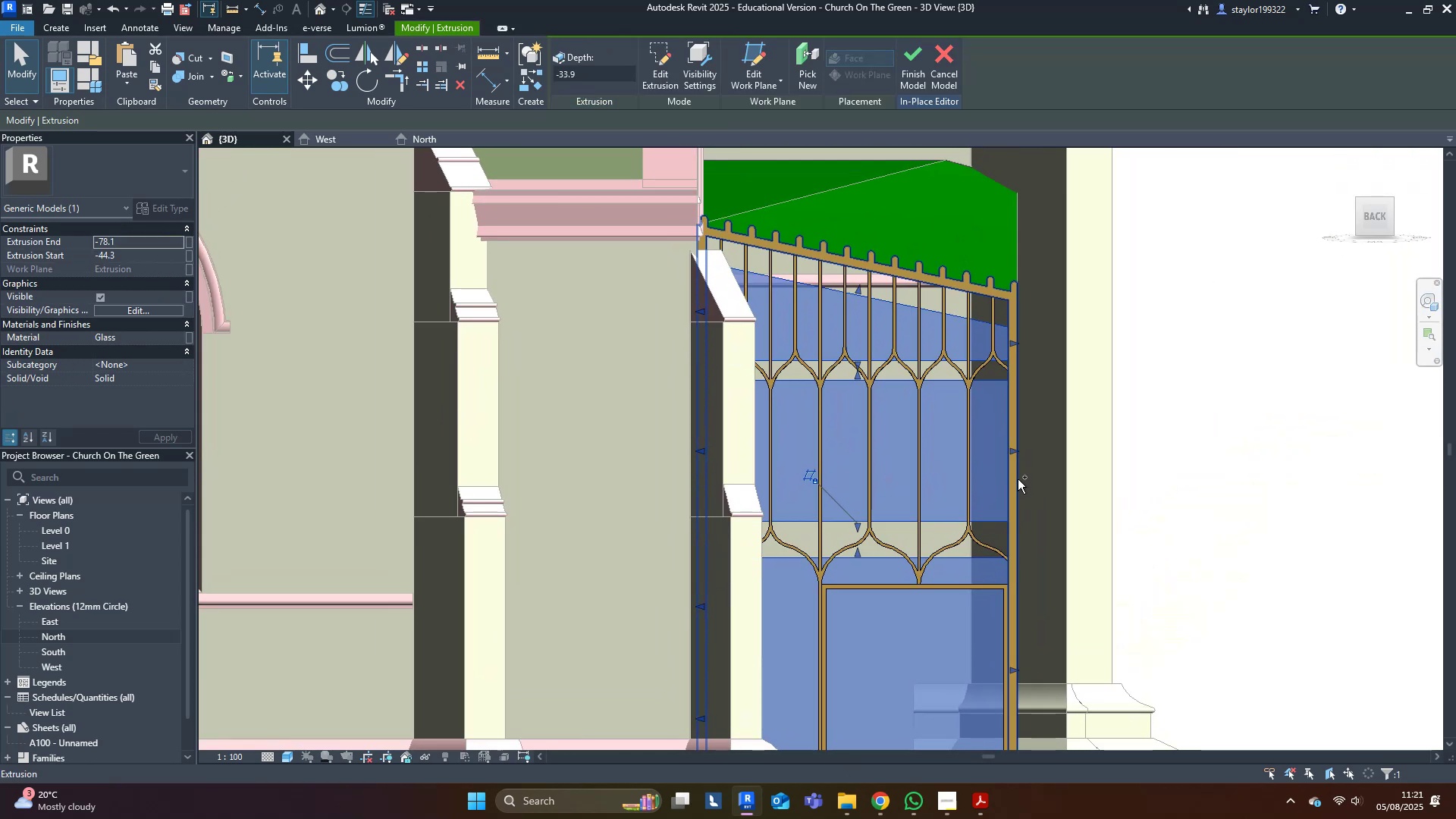 
key(Control+C)
 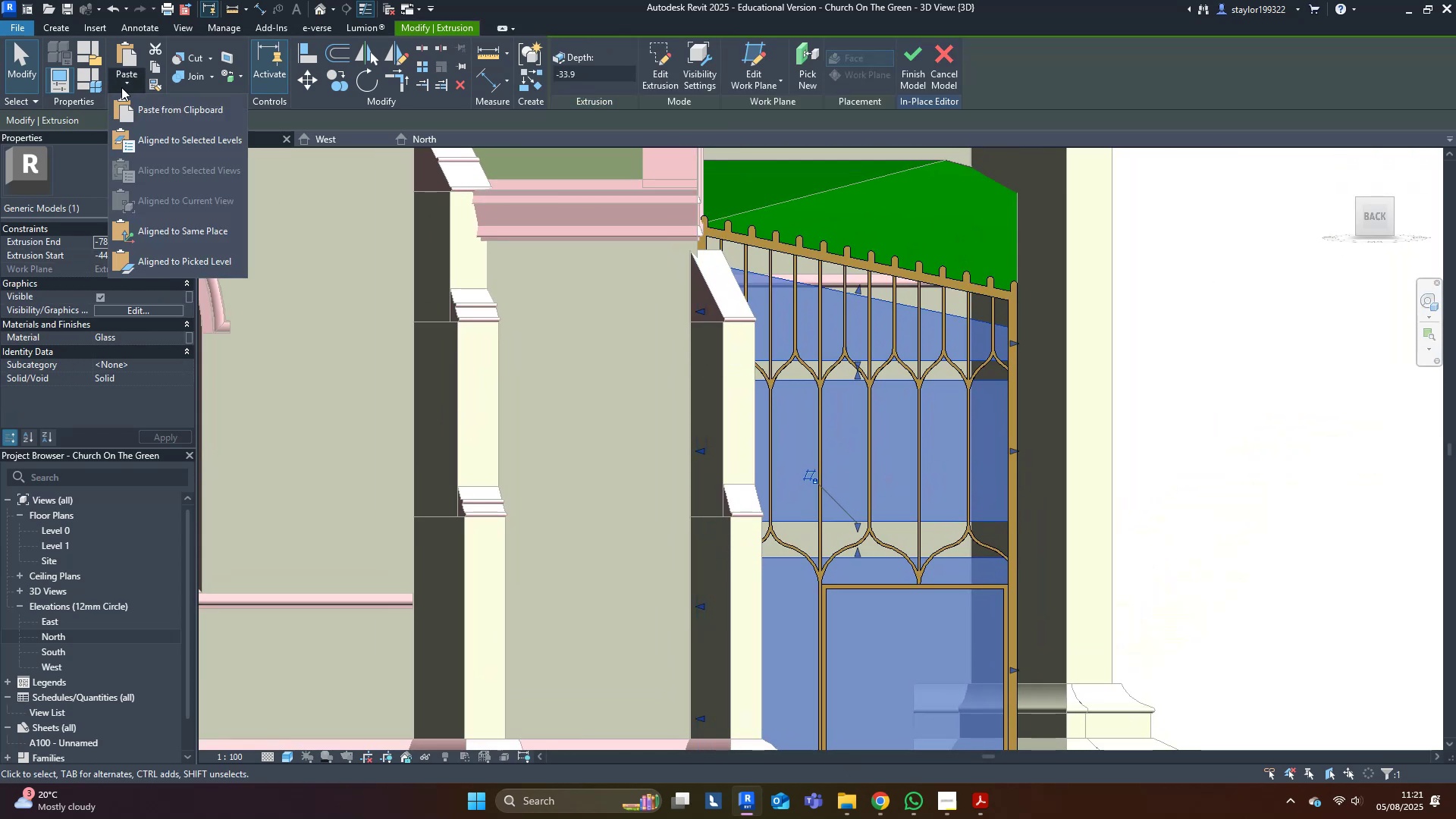 
left_click([187, 230])
 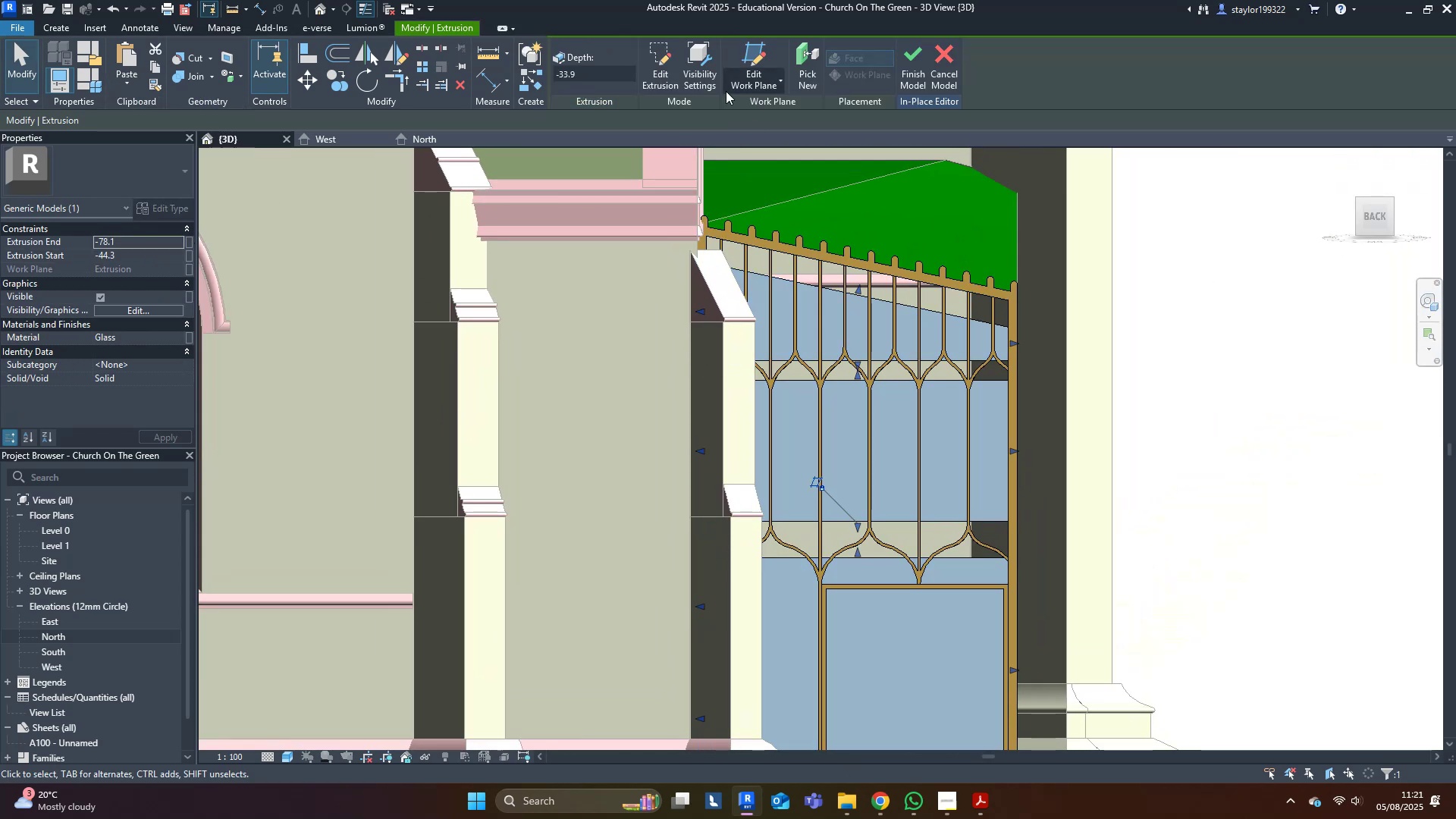 
left_click([668, 64])
 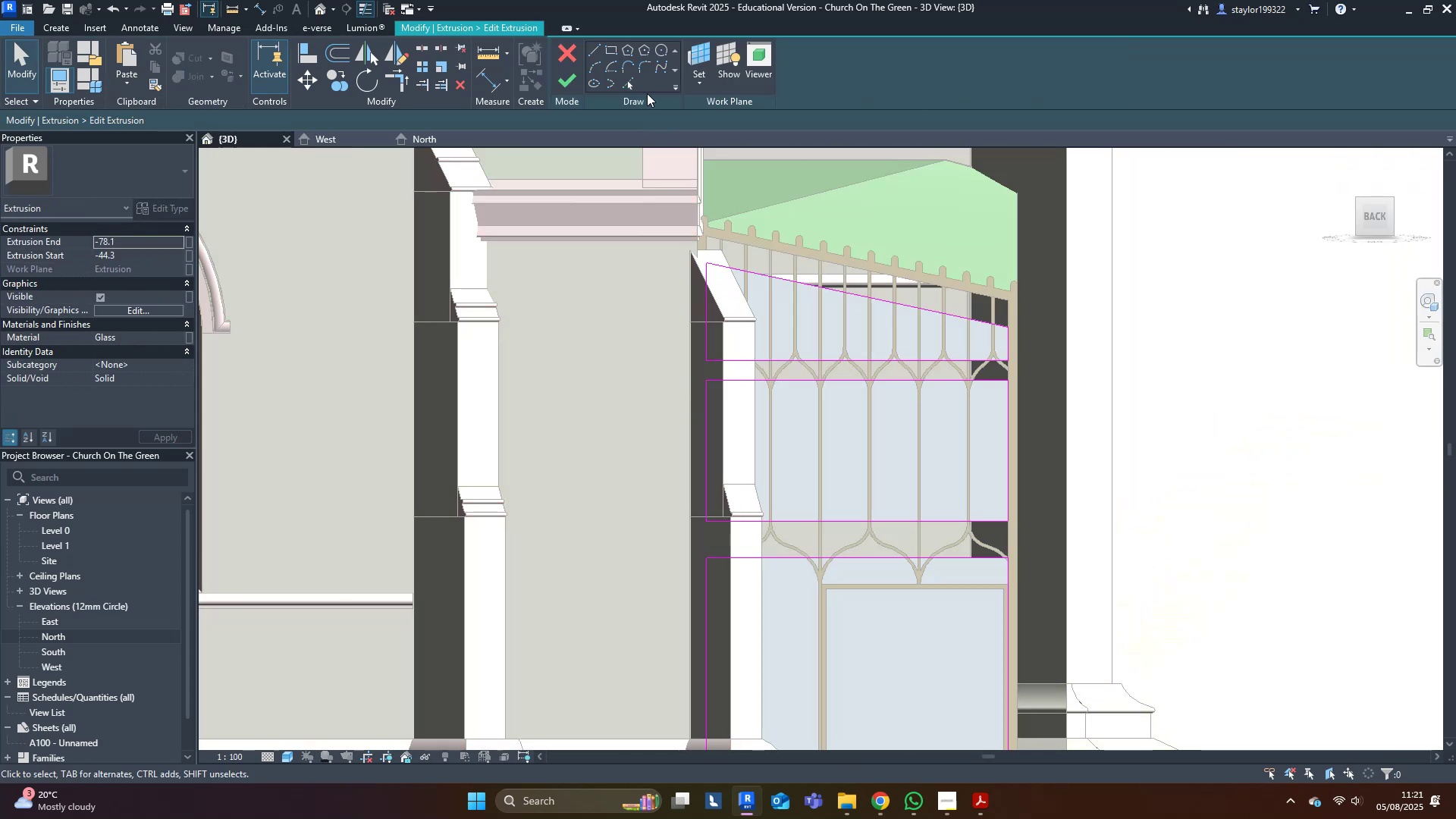 
left_click([624, 81])
 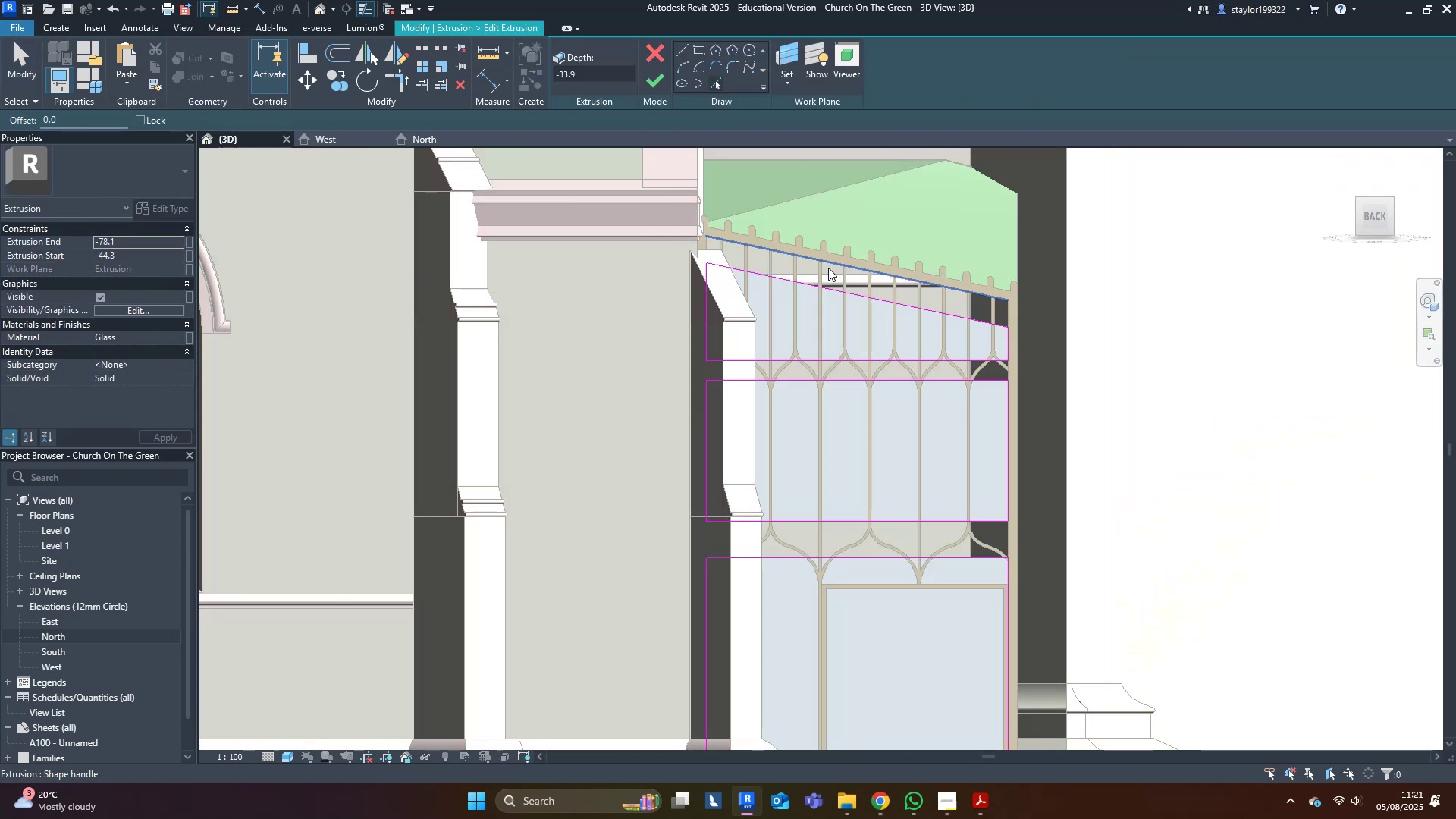 
left_click([833, 264])
 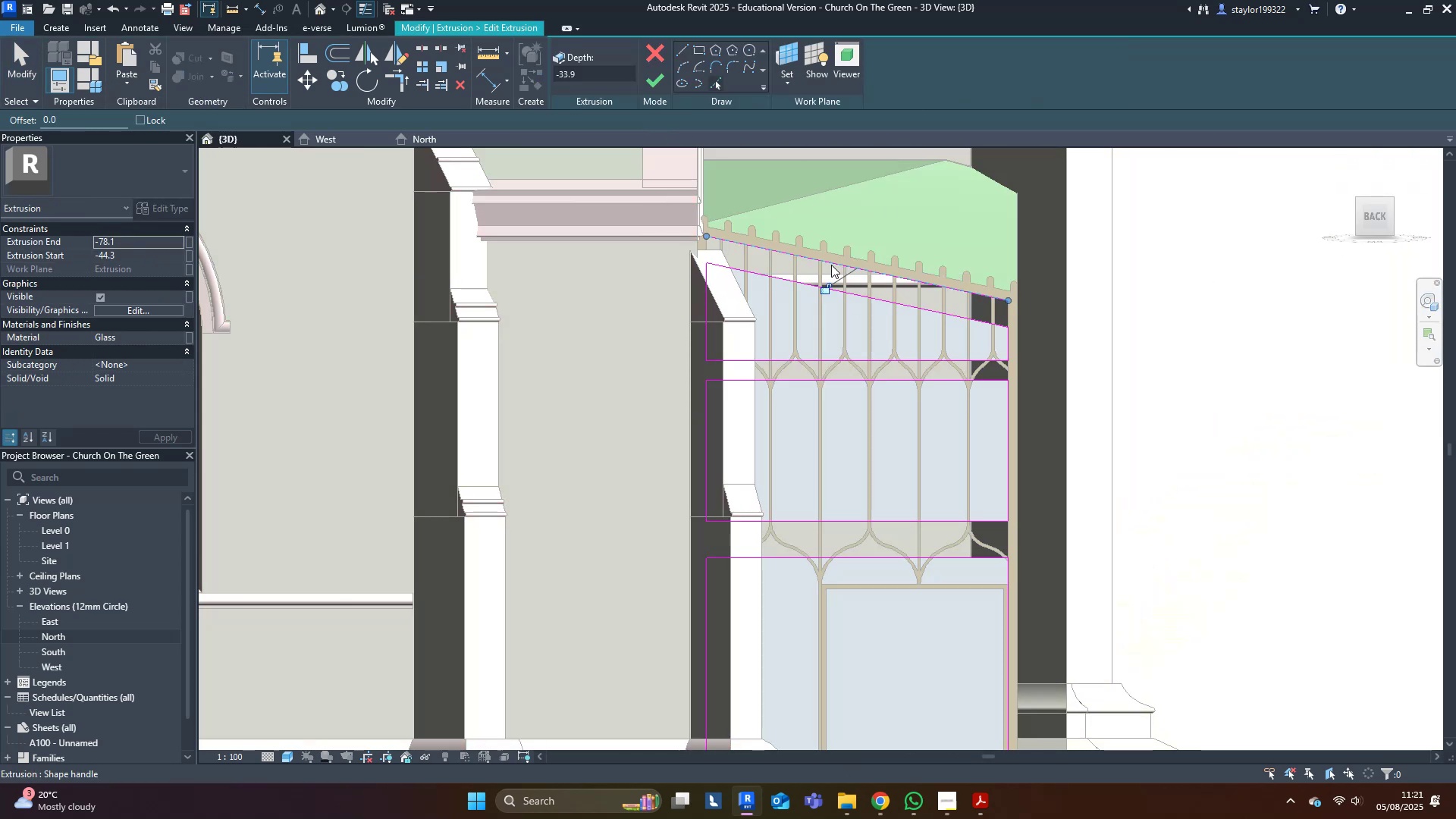 
type(tr)
 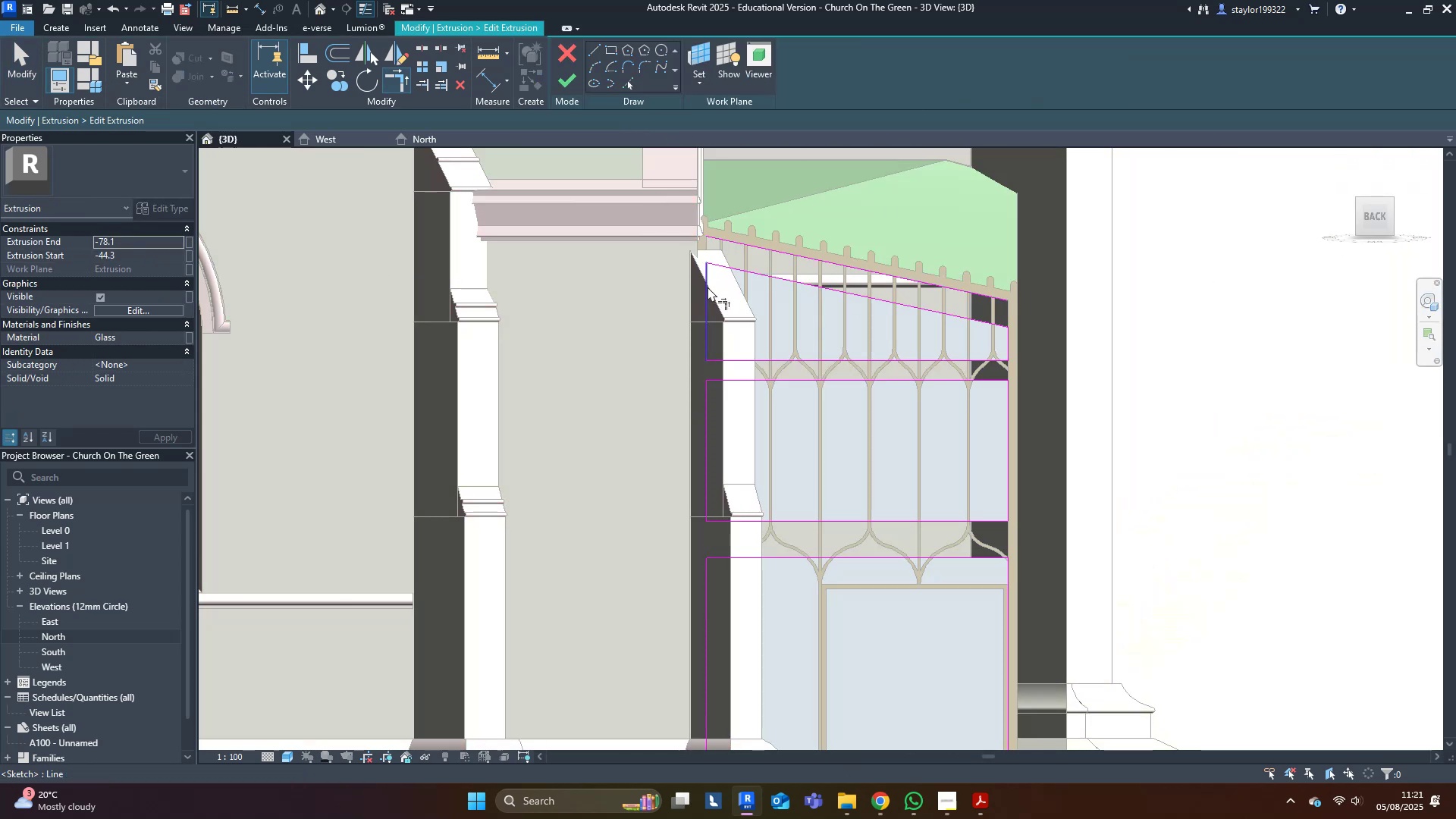 
left_click([708, 287])
 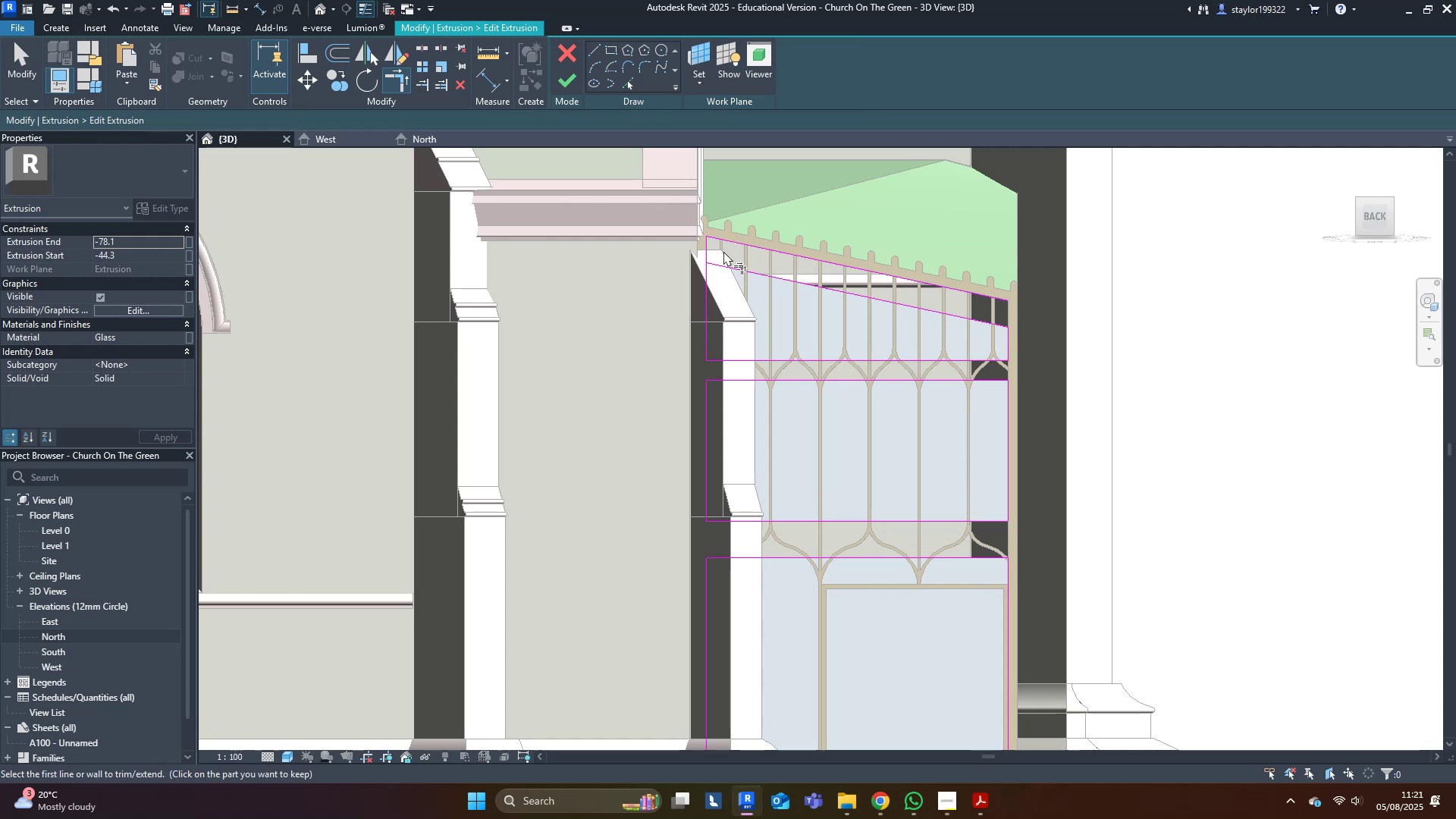 
triple_click([726, 265])
 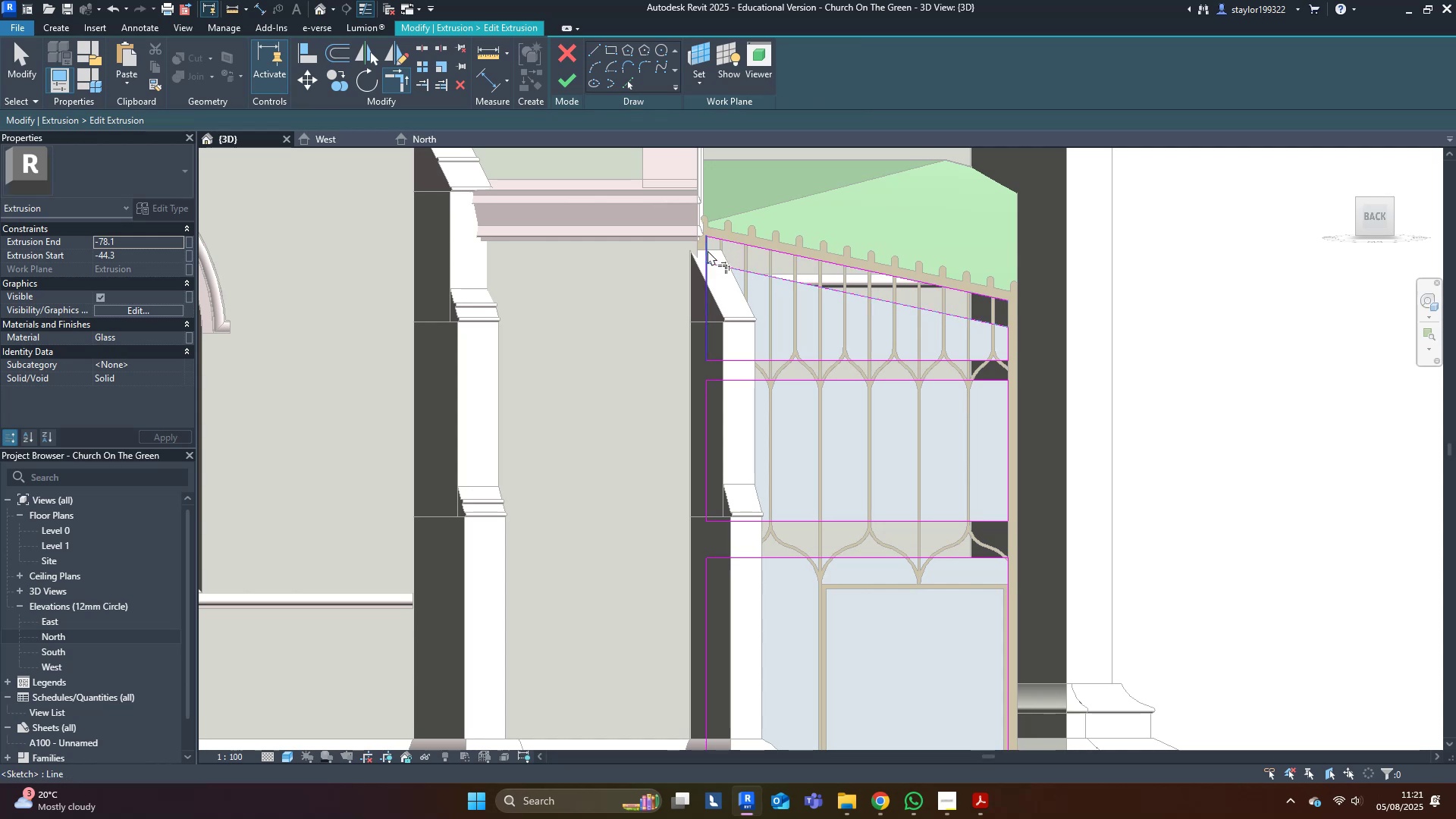 
triple_click([704, 246])
 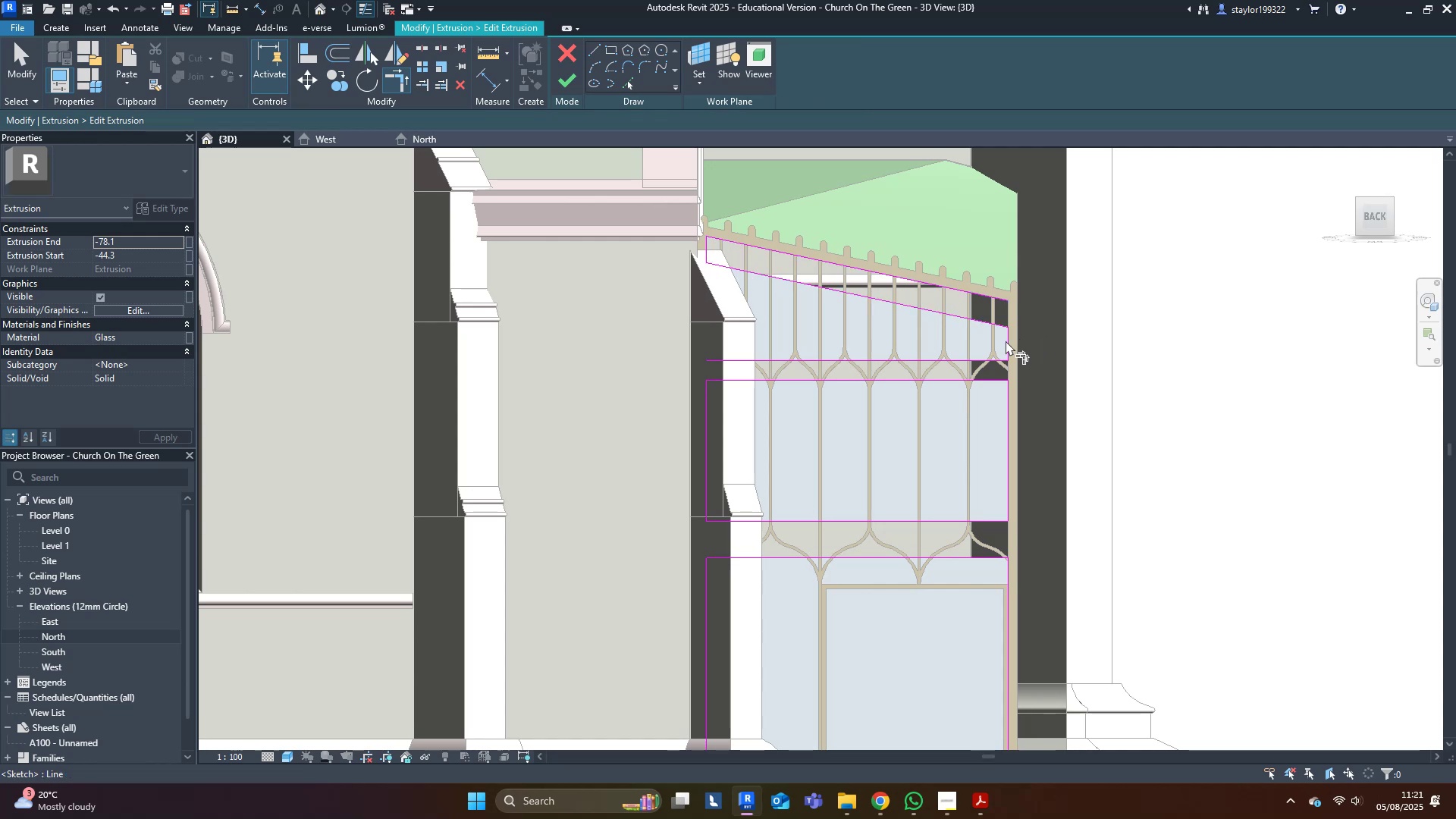 
double_click([998, 304])
 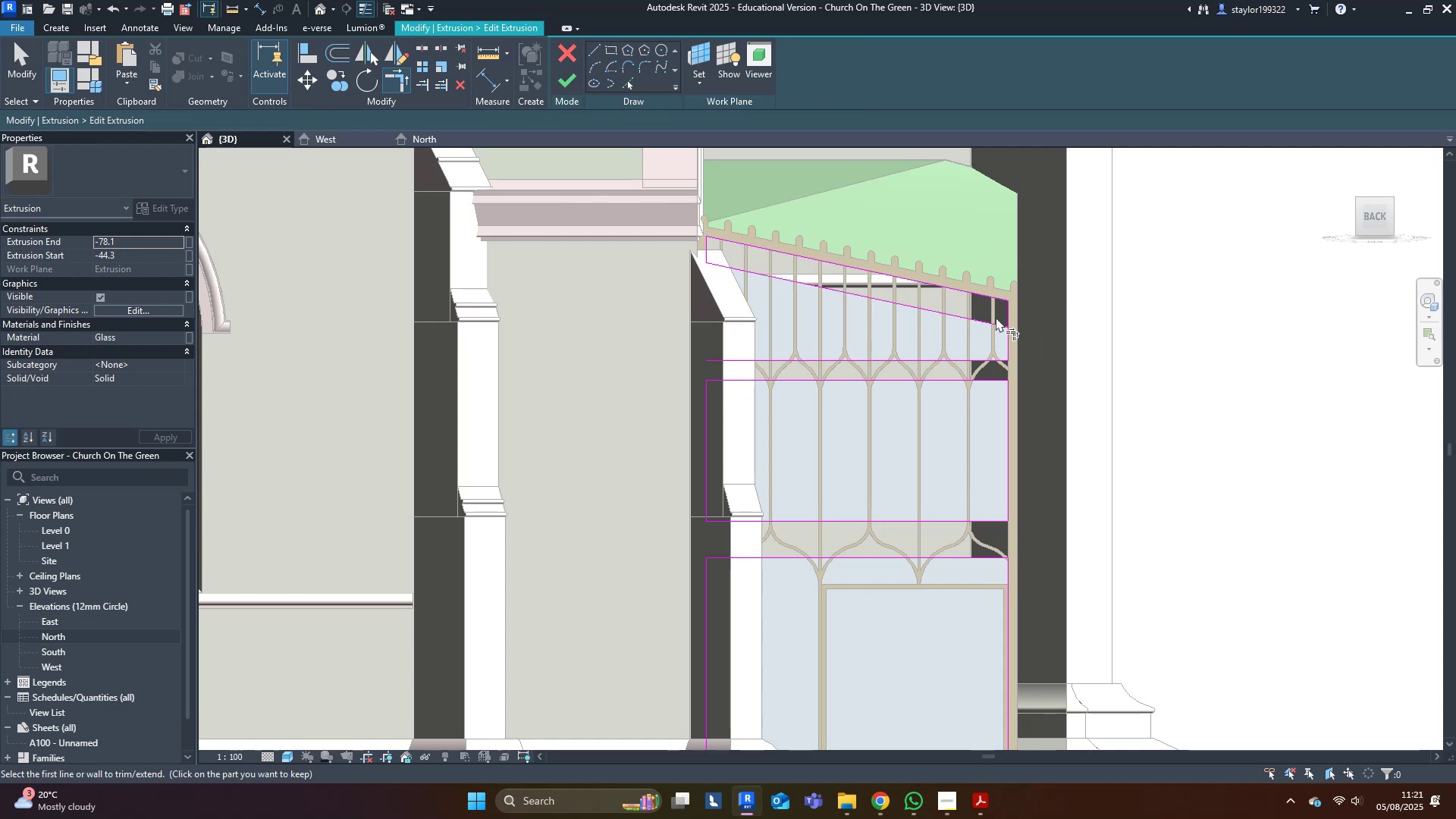 
triple_click([994, 321])
 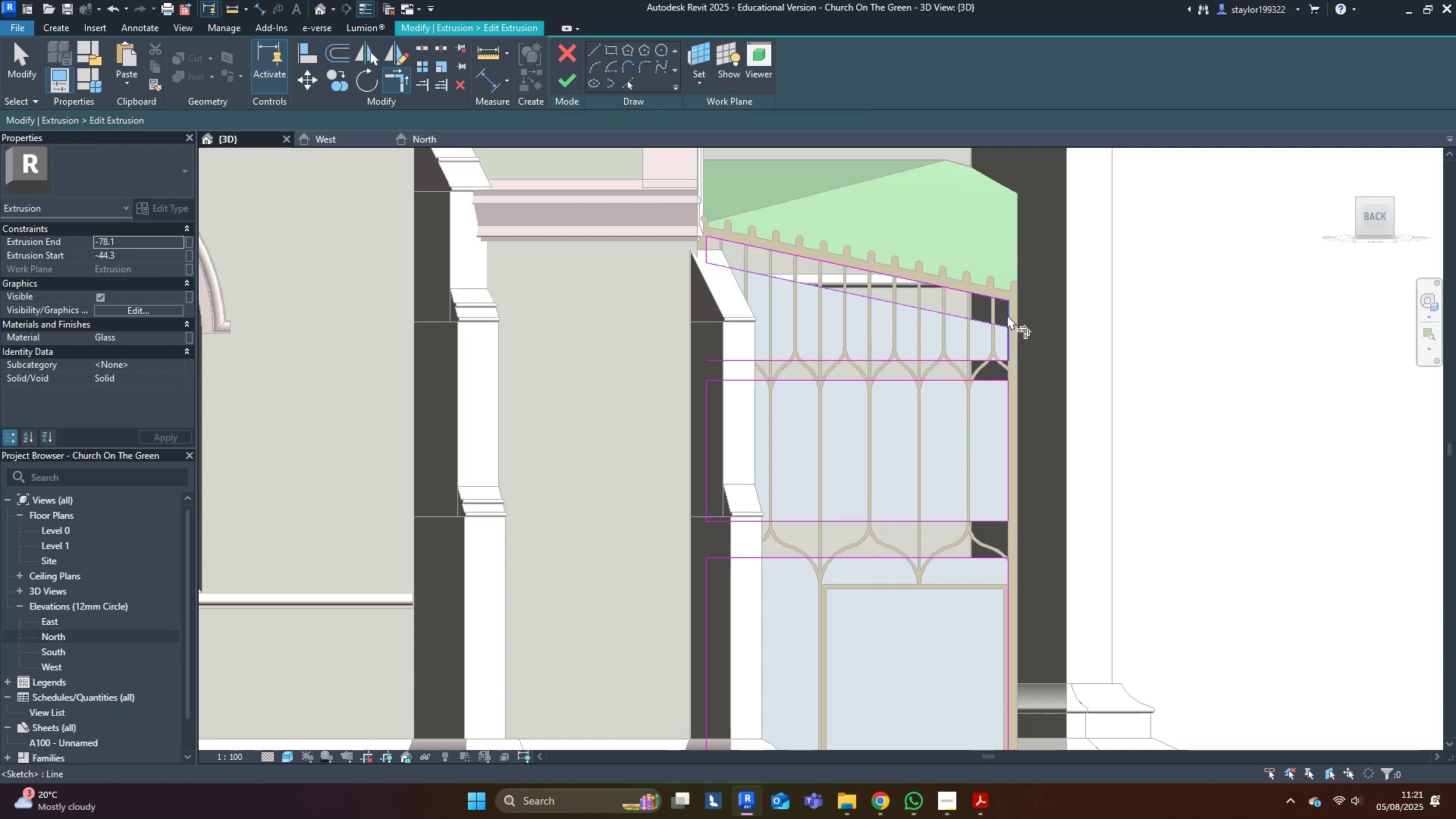 
triple_click([1009, 315])
 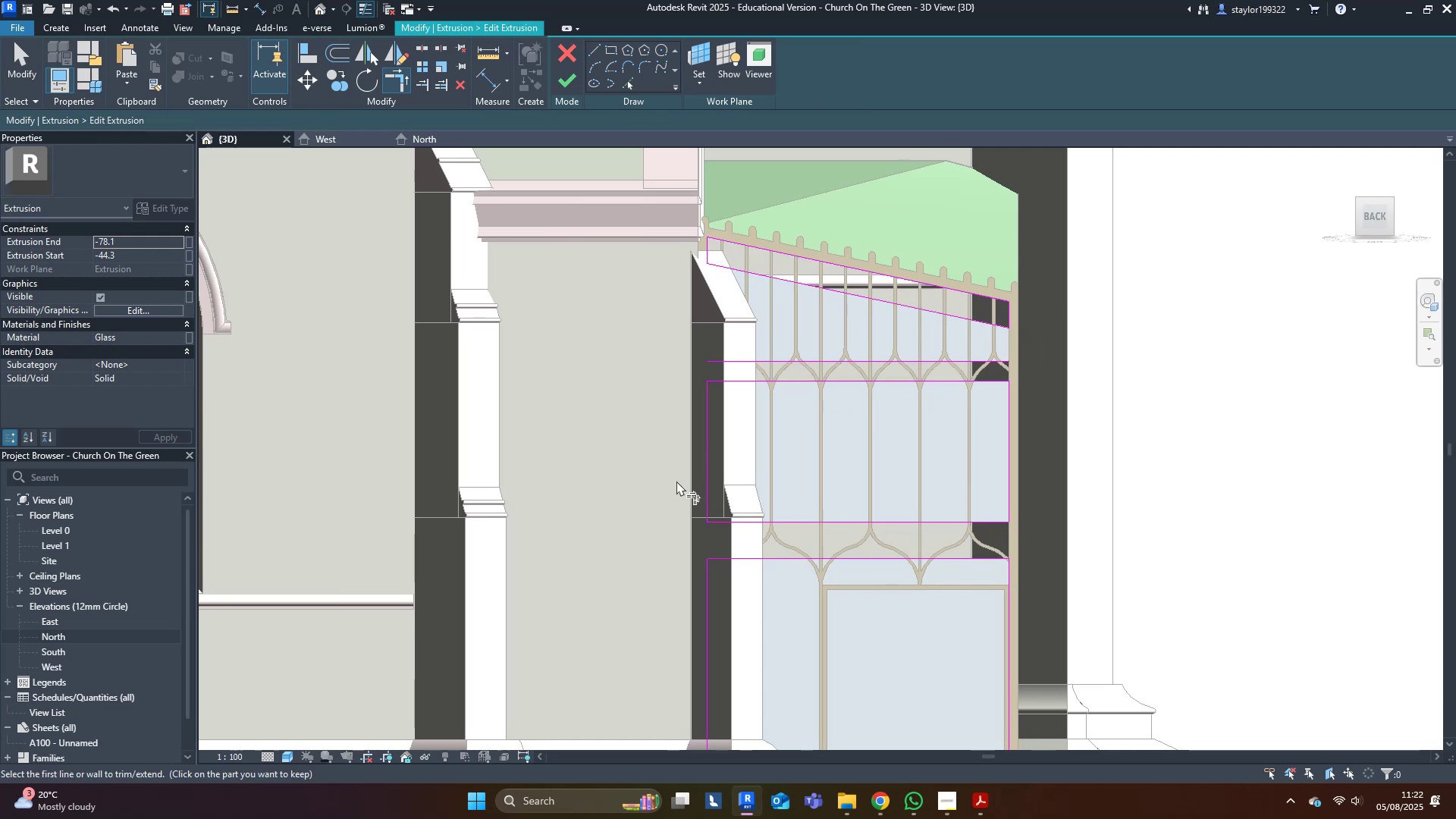 
type(nsmd)
 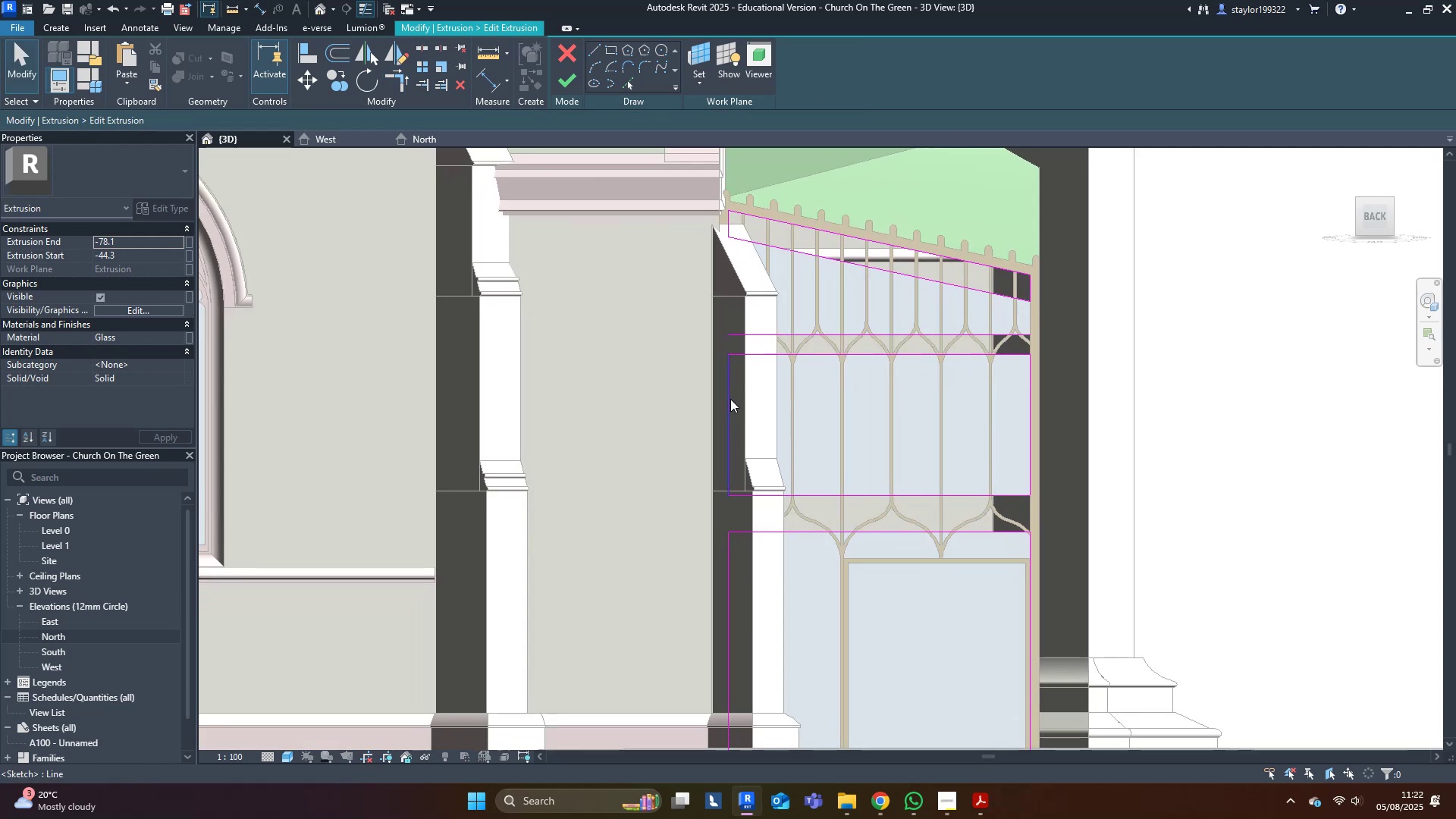 
left_click([730, 399])
 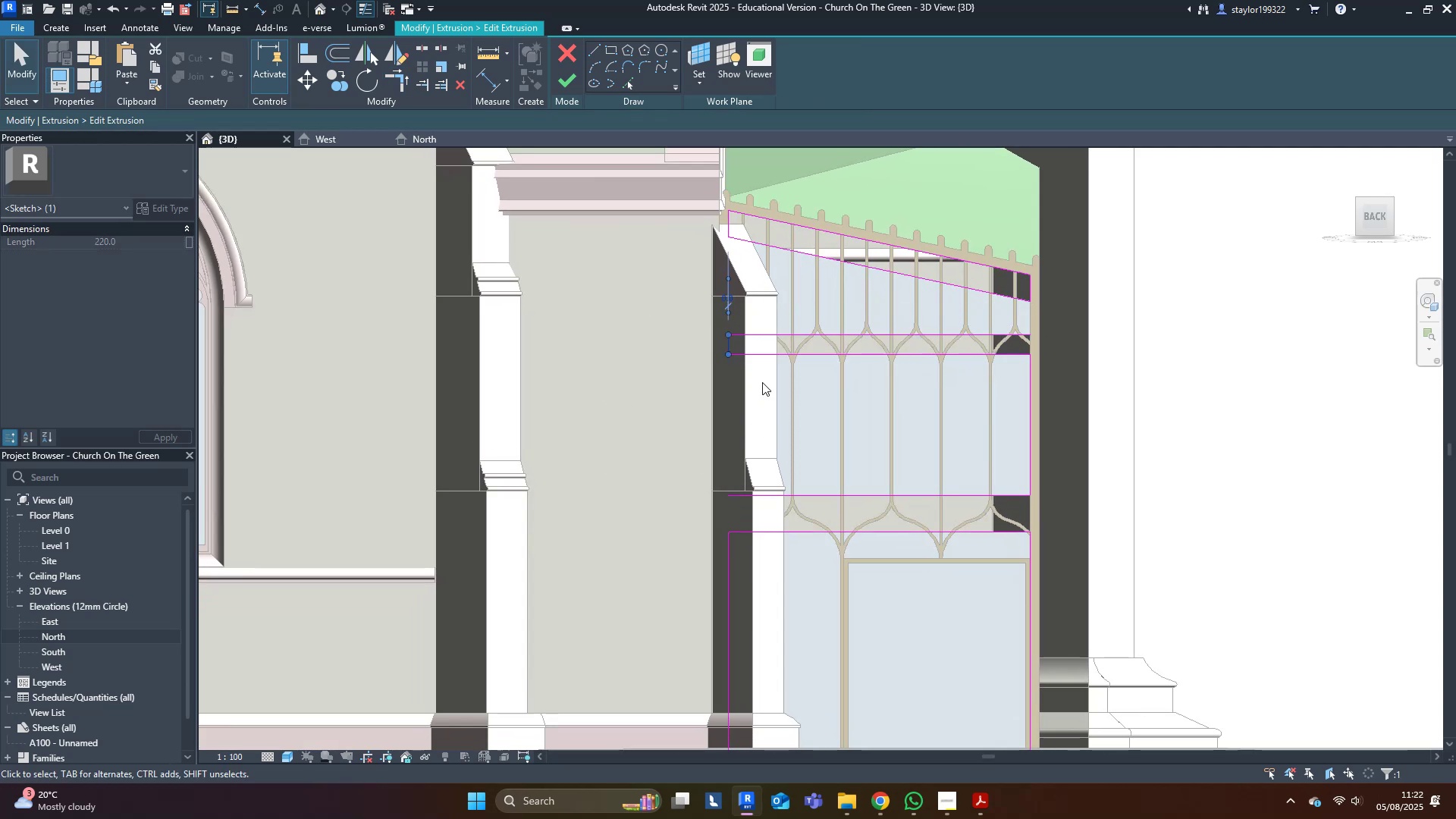 
double_click([1028, 373])
 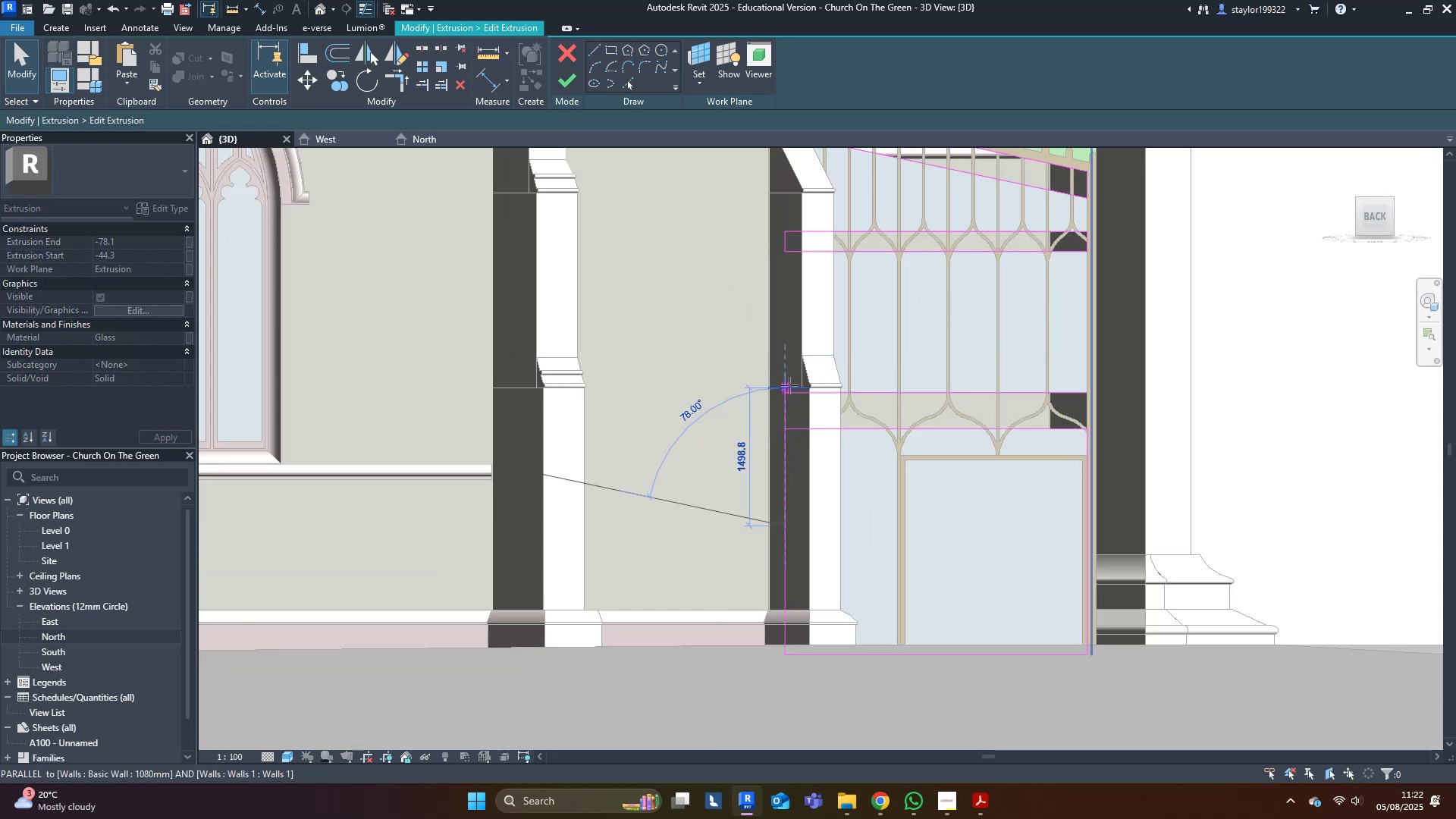 
wait(12.12)
 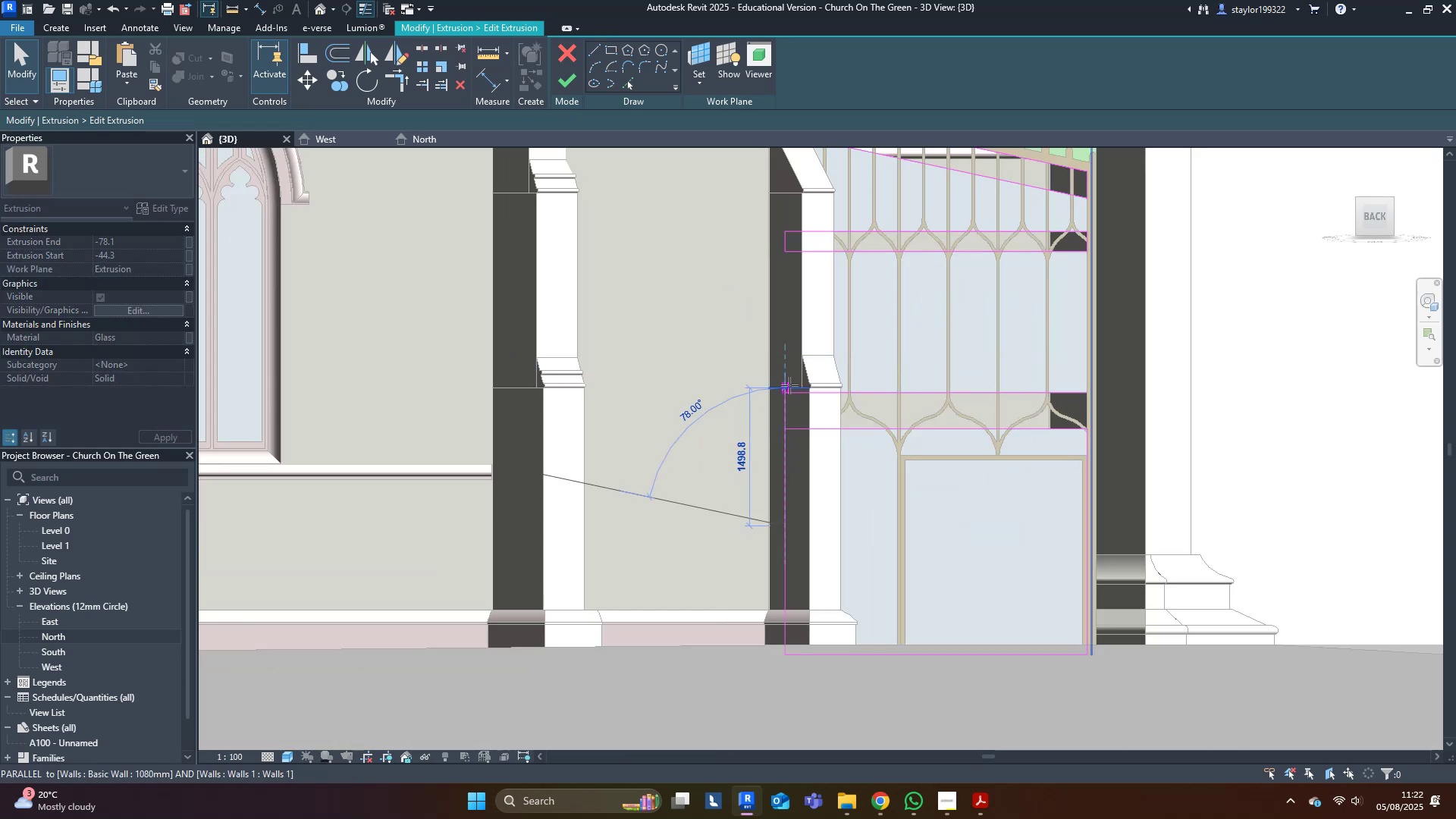 
left_click([783, 517])
 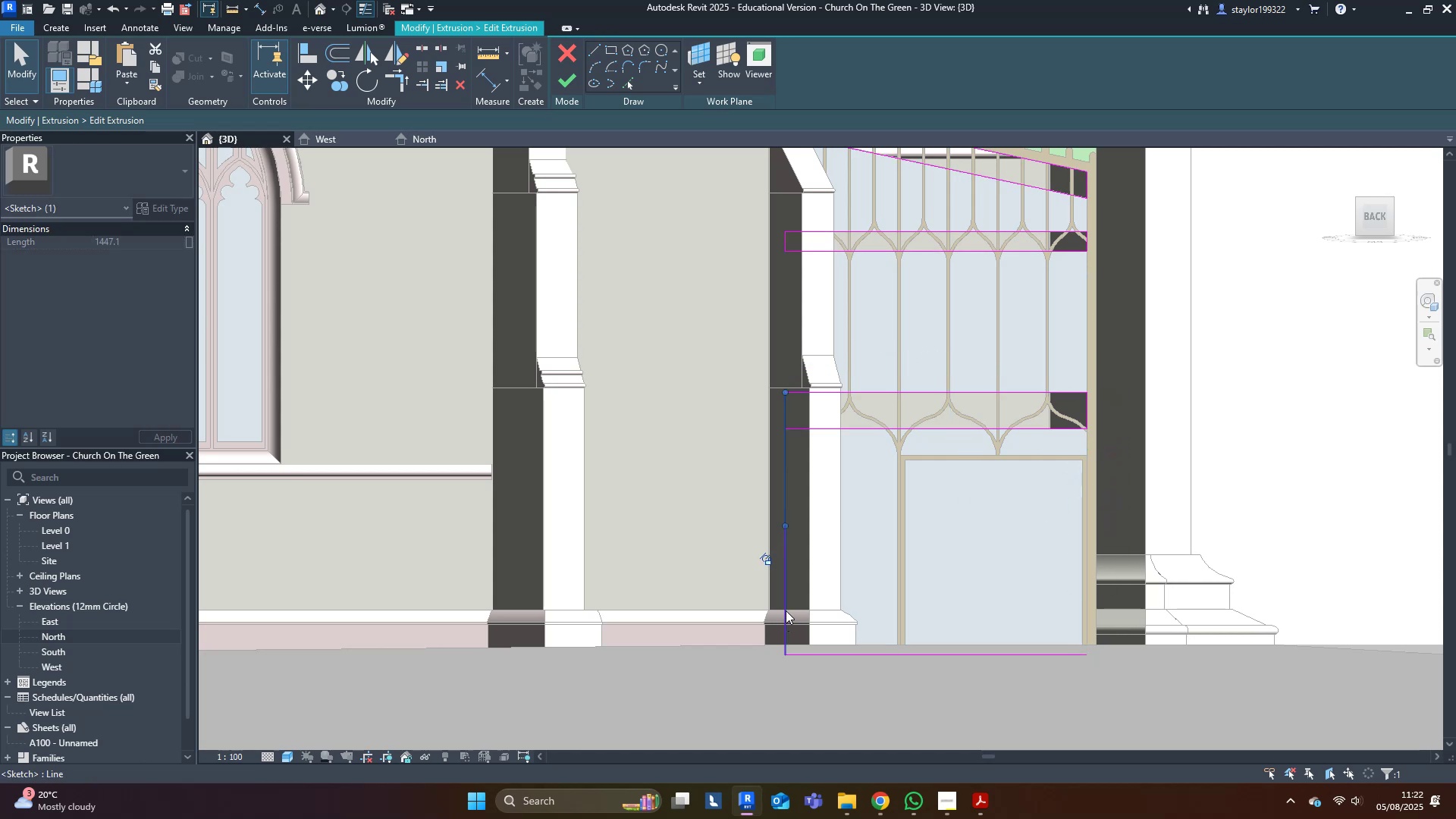 
double_click([787, 607])
 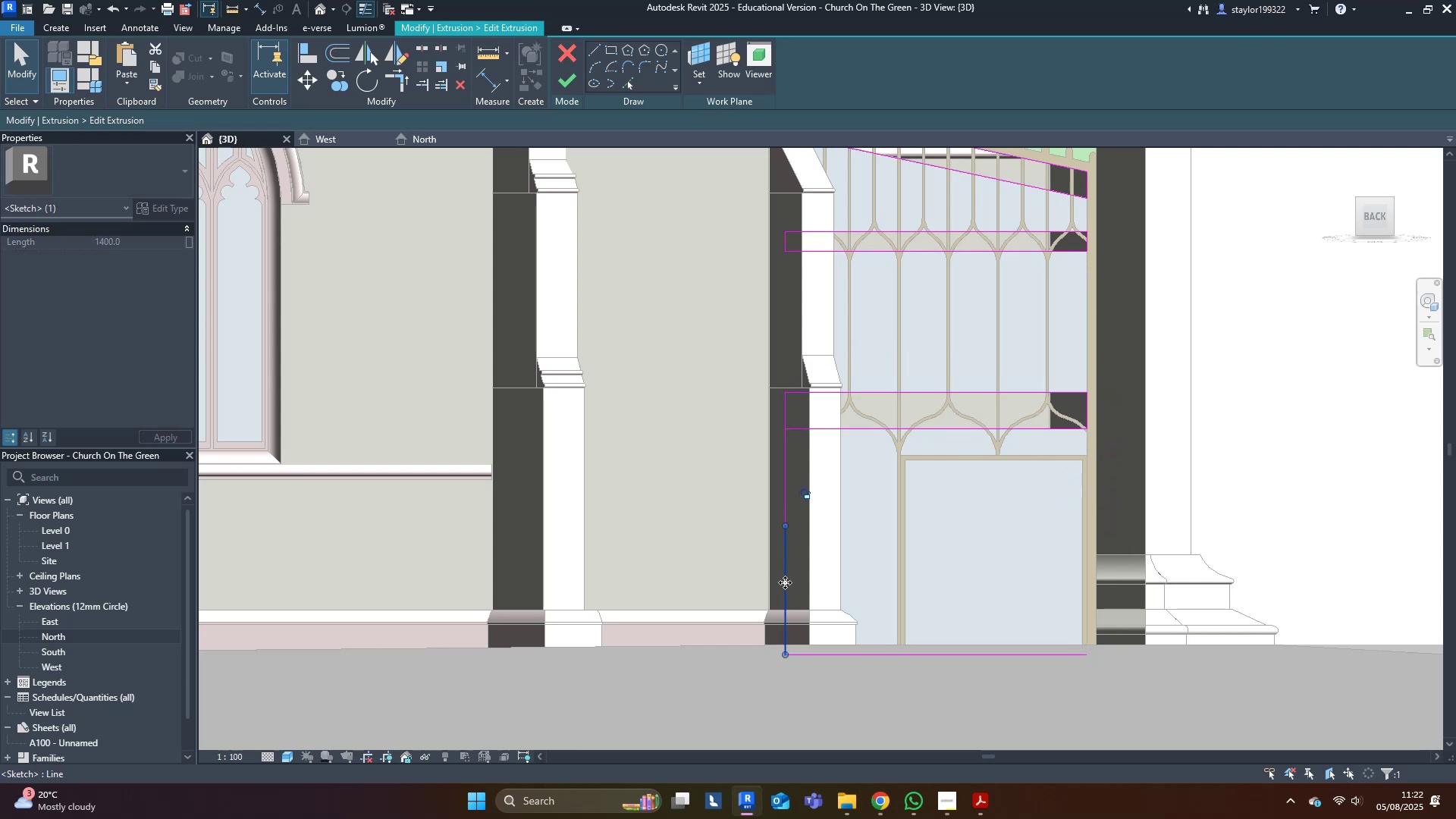 
key(Delete)
 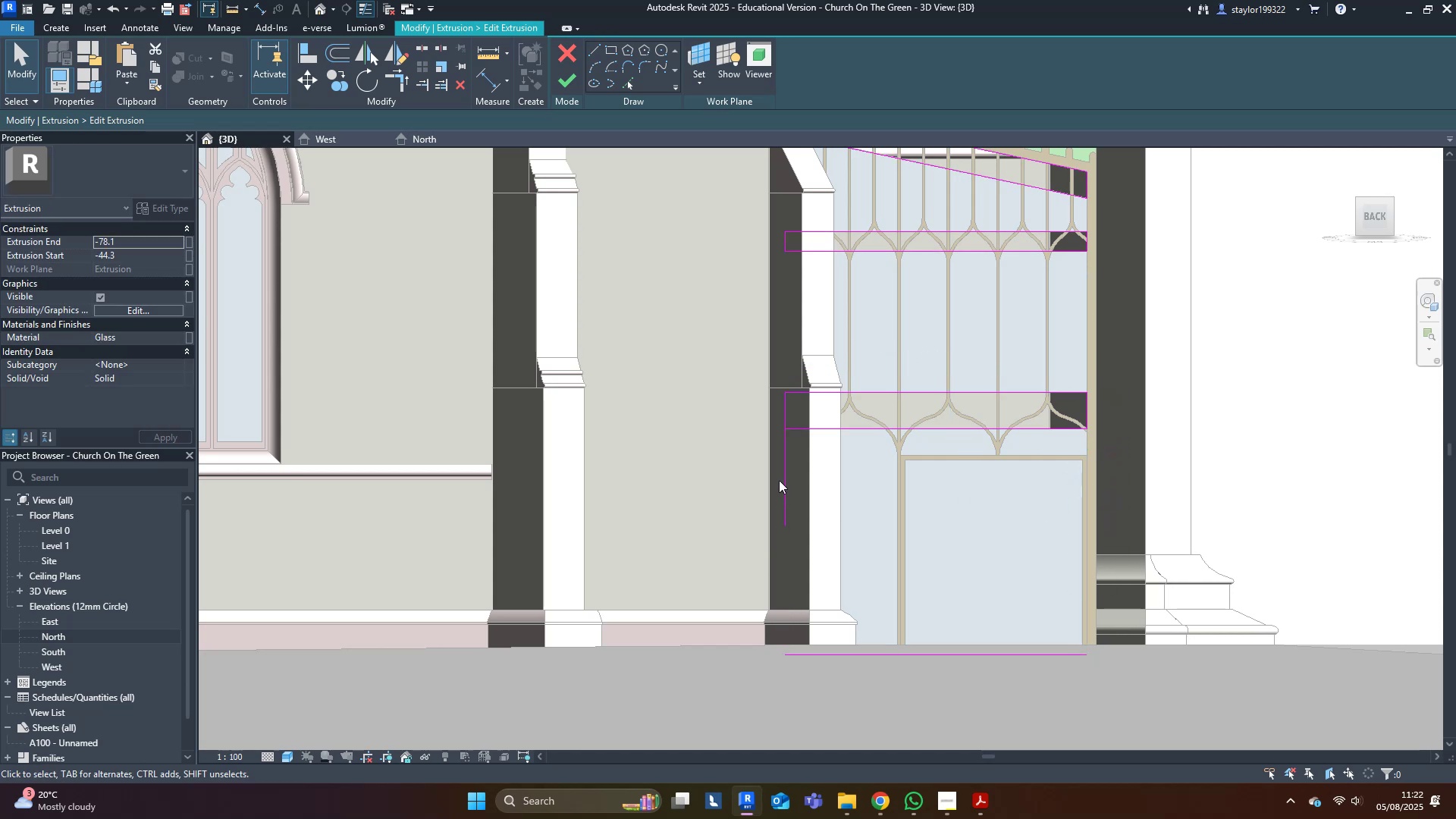 
left_click([783, 472])
 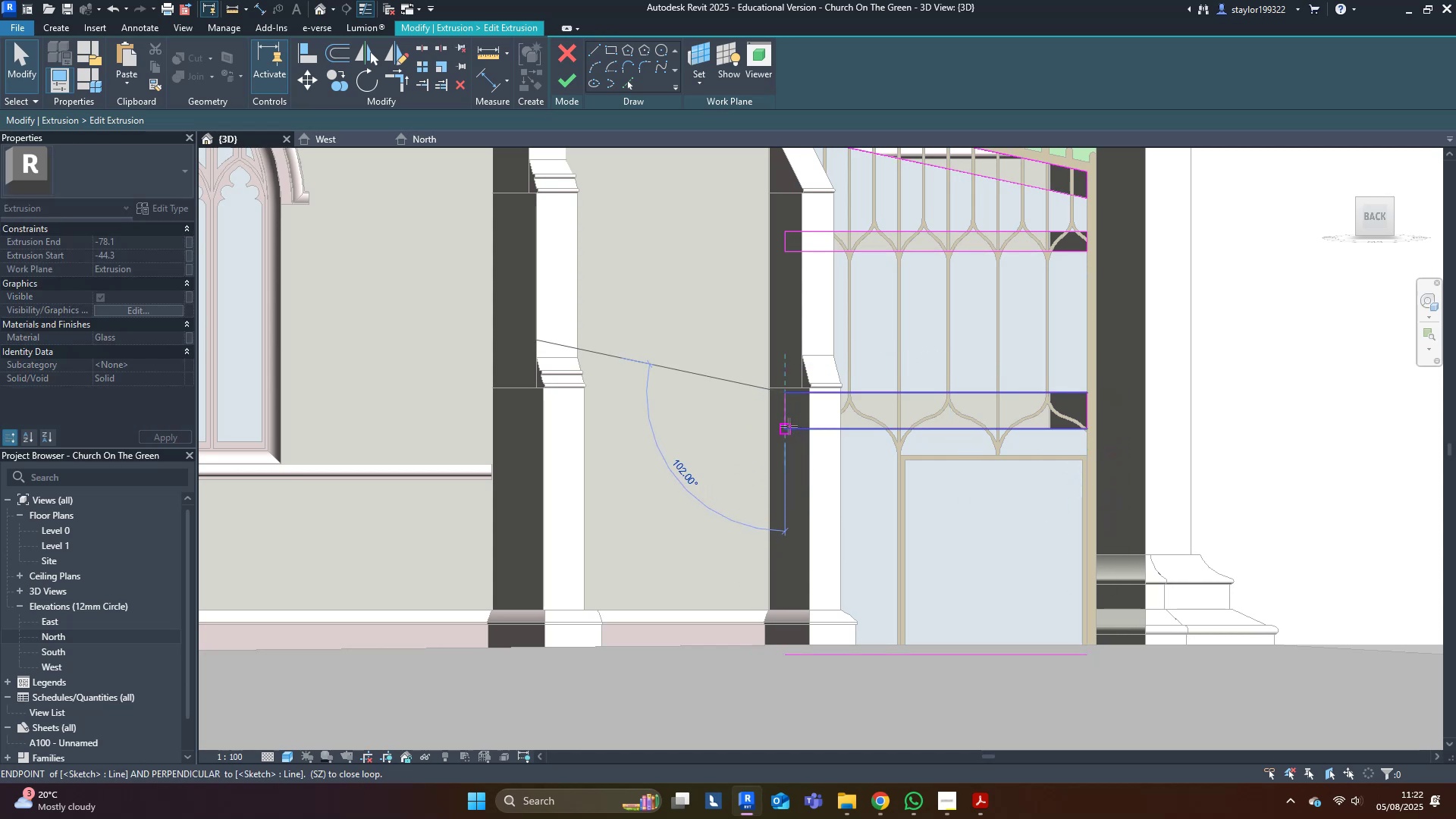 
key(Delete)
 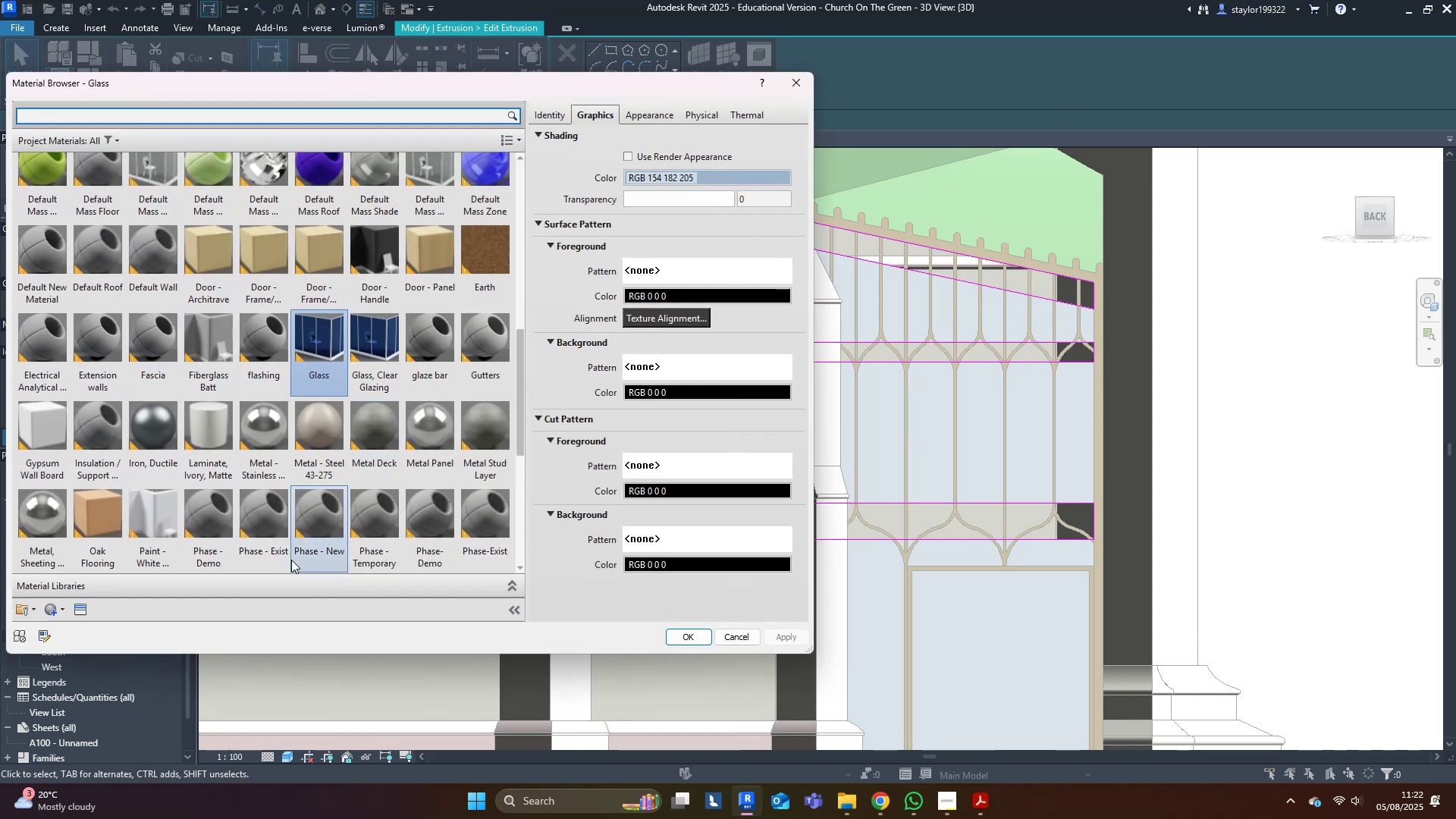 
left_click([79, 627])
 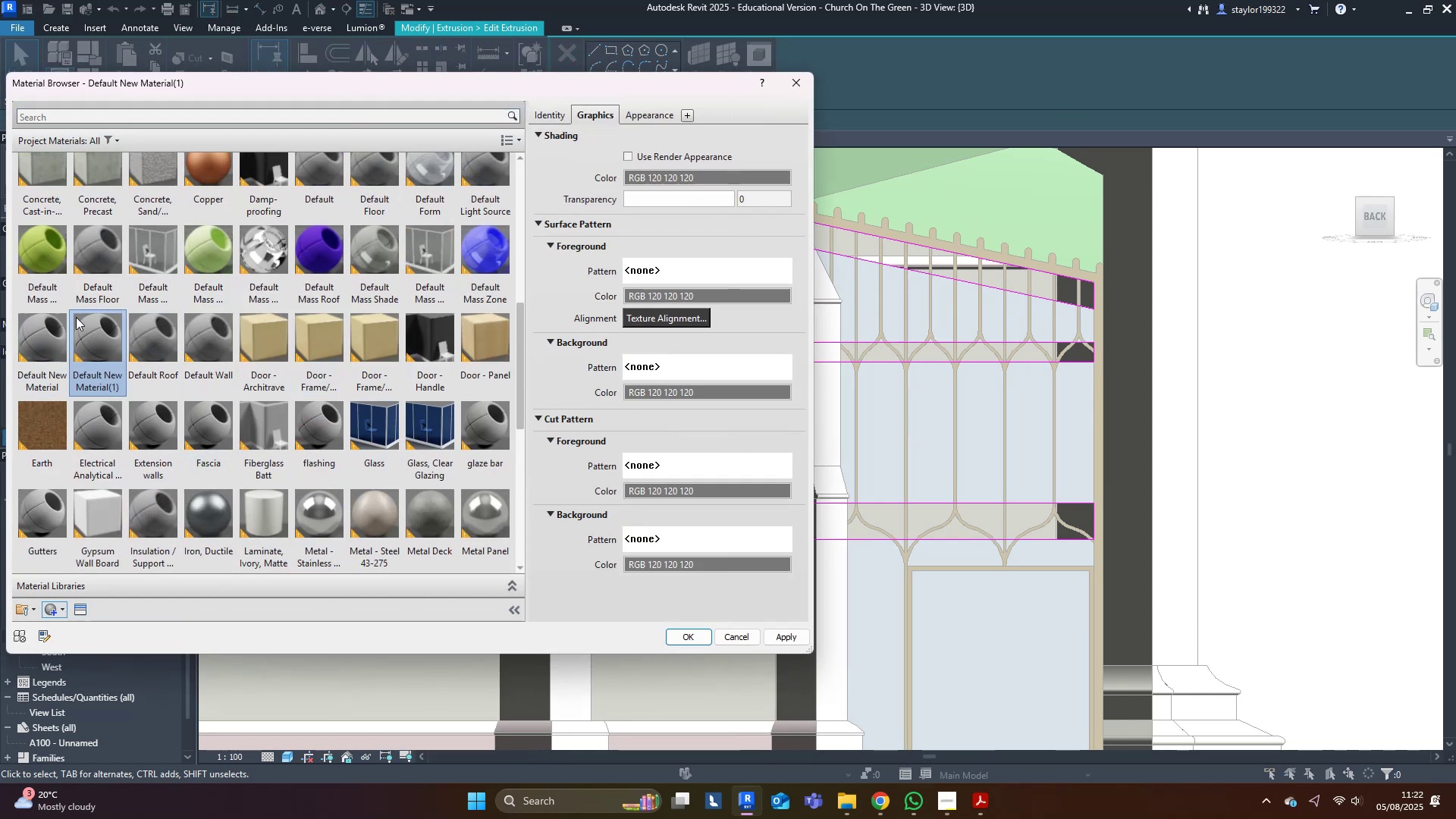 
right_click([92, 340])
 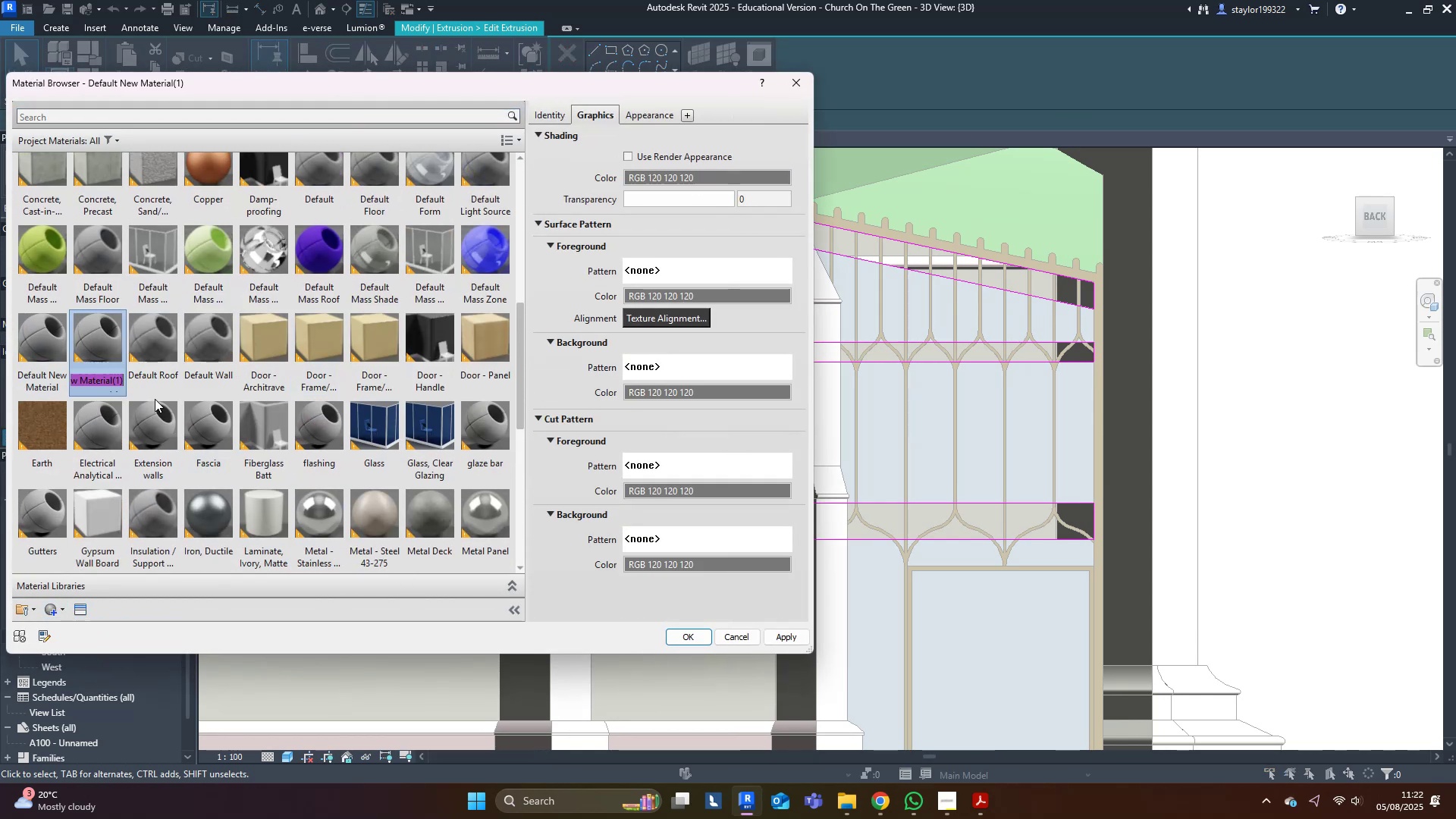 
type(Obasc)
key(Backspace)
key(Backspace)
key(Backspace)
type(scure glaze)
 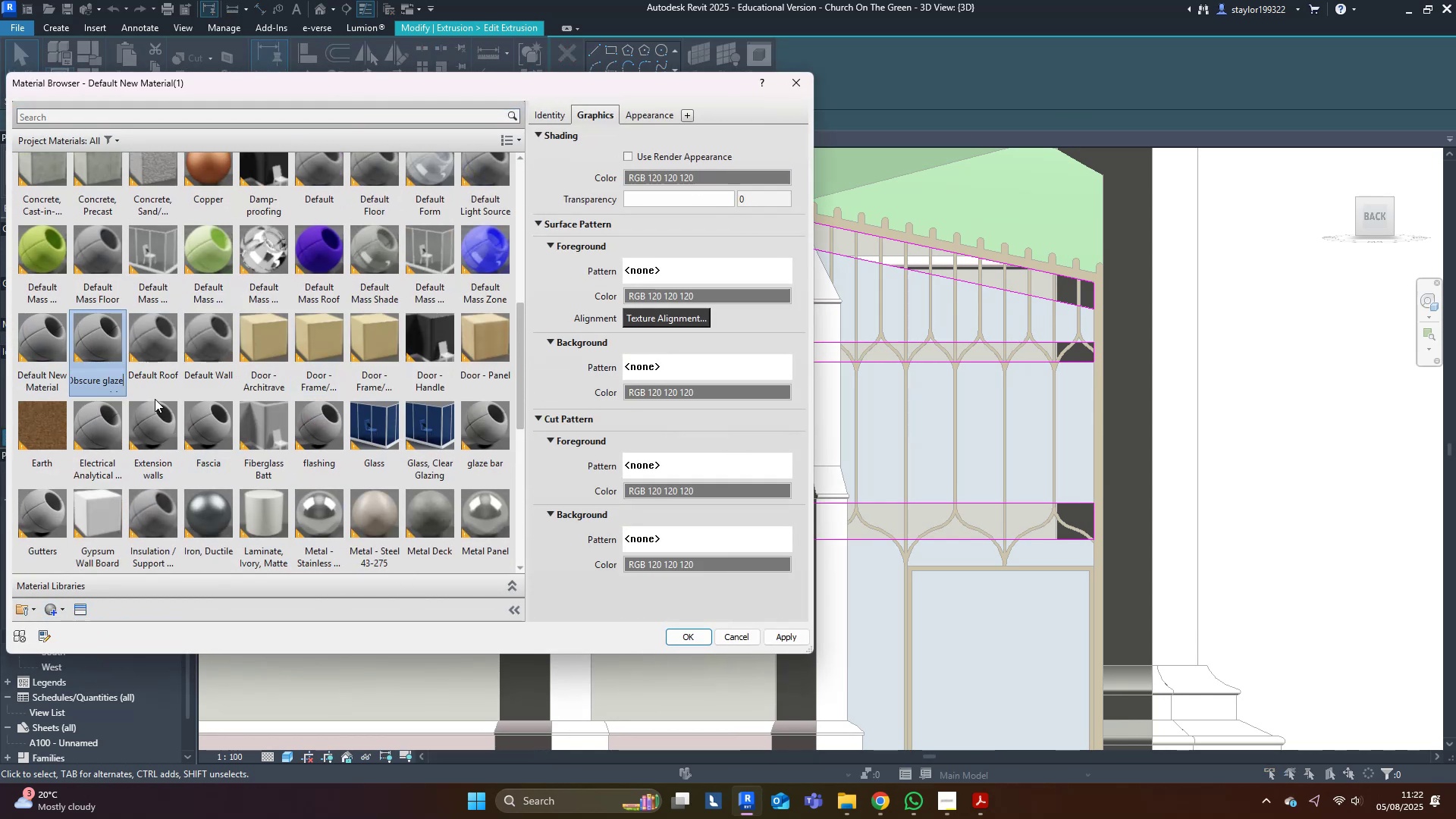 
key(Enter)
 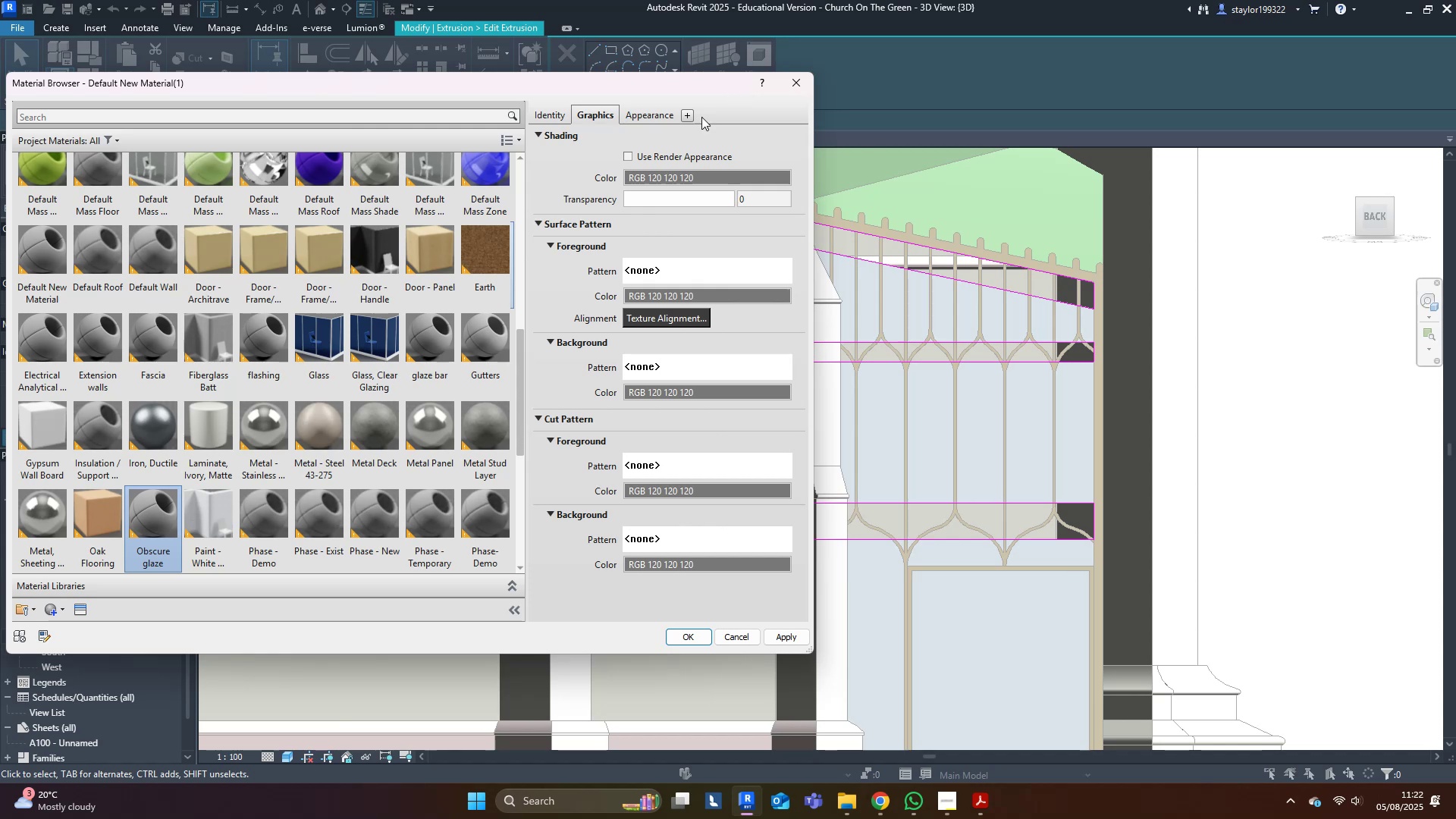 
left_click([657, 151])
 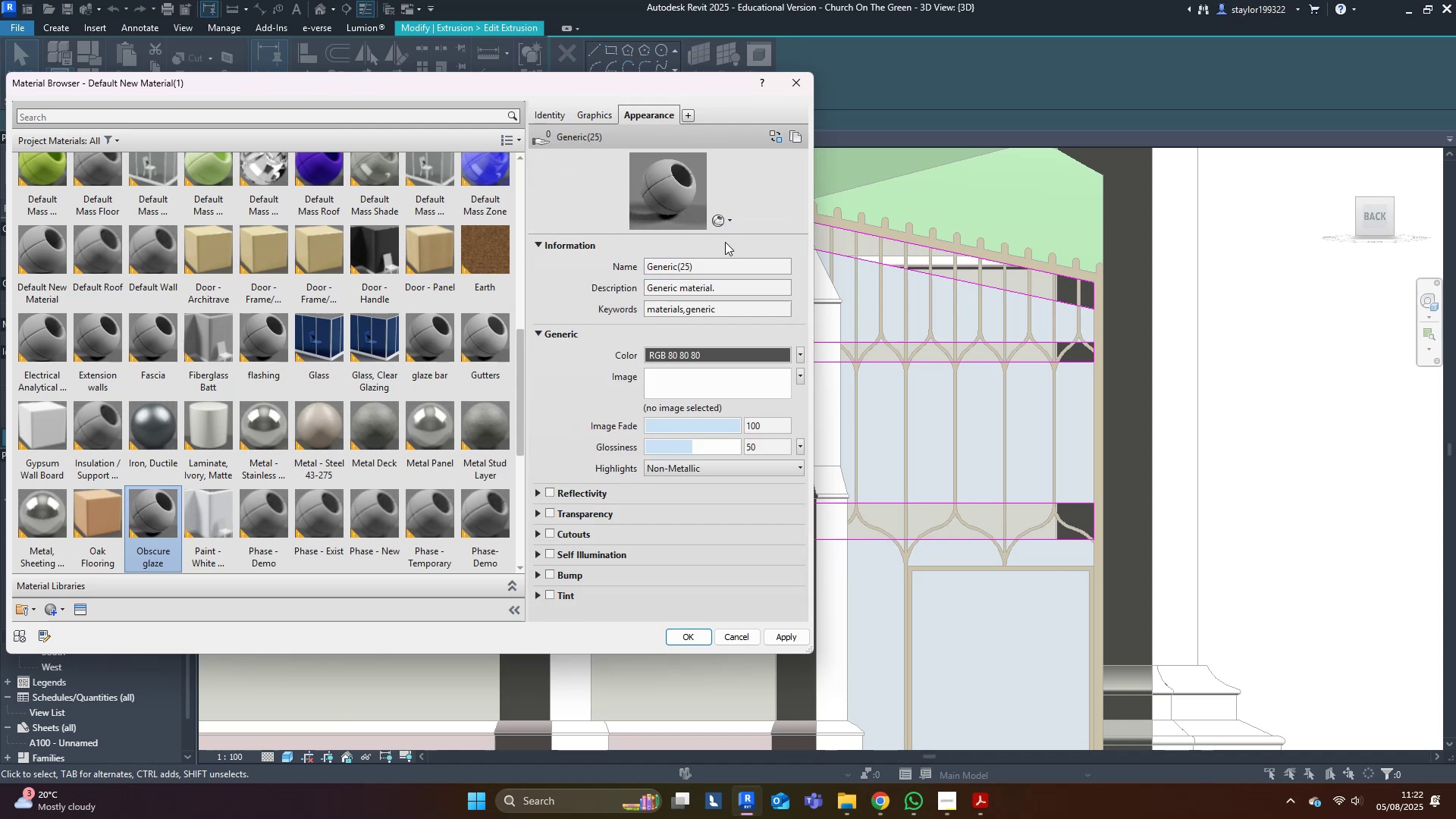 
left_click([708, 356])
 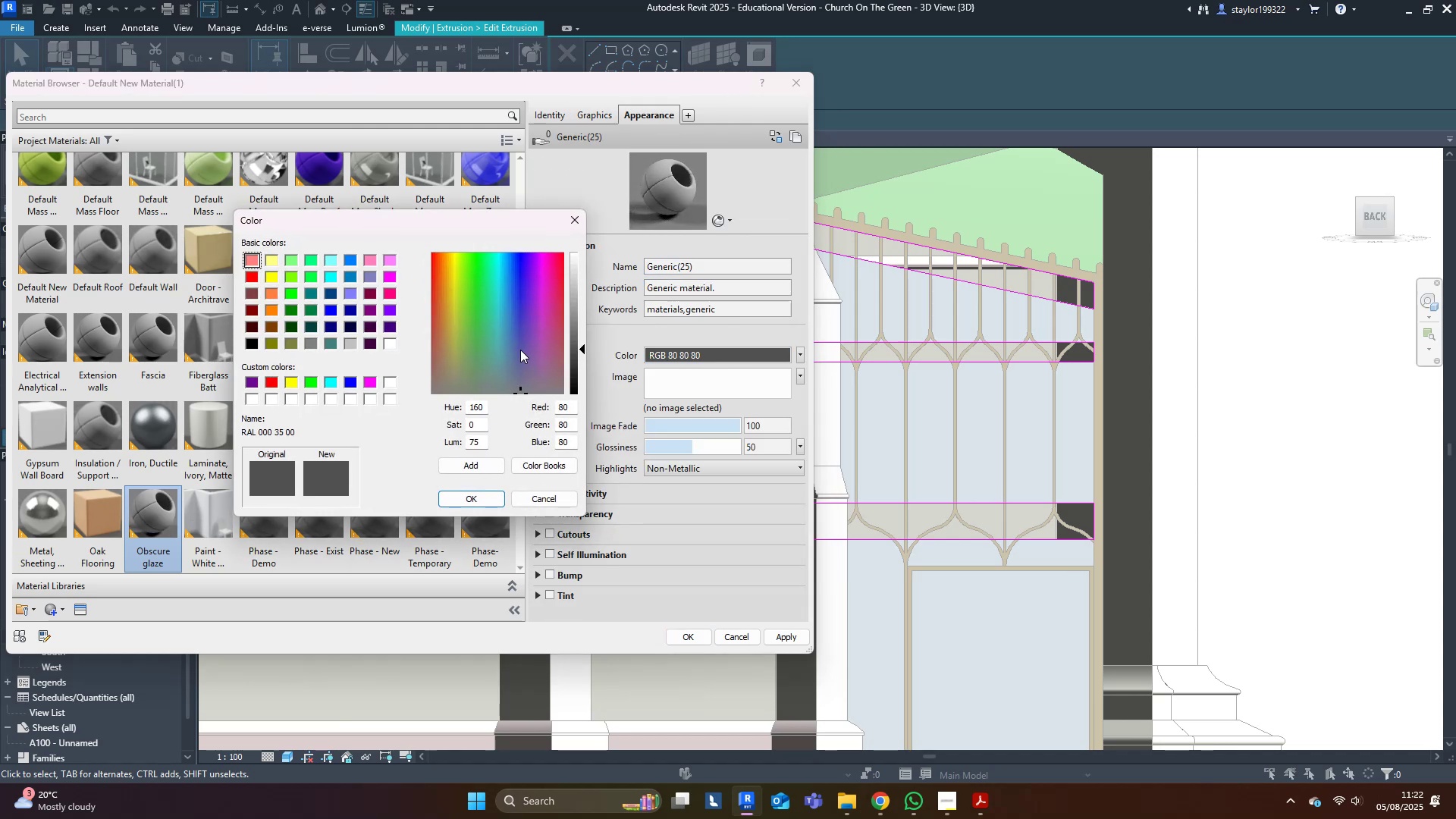 
left_click([512, 347])
 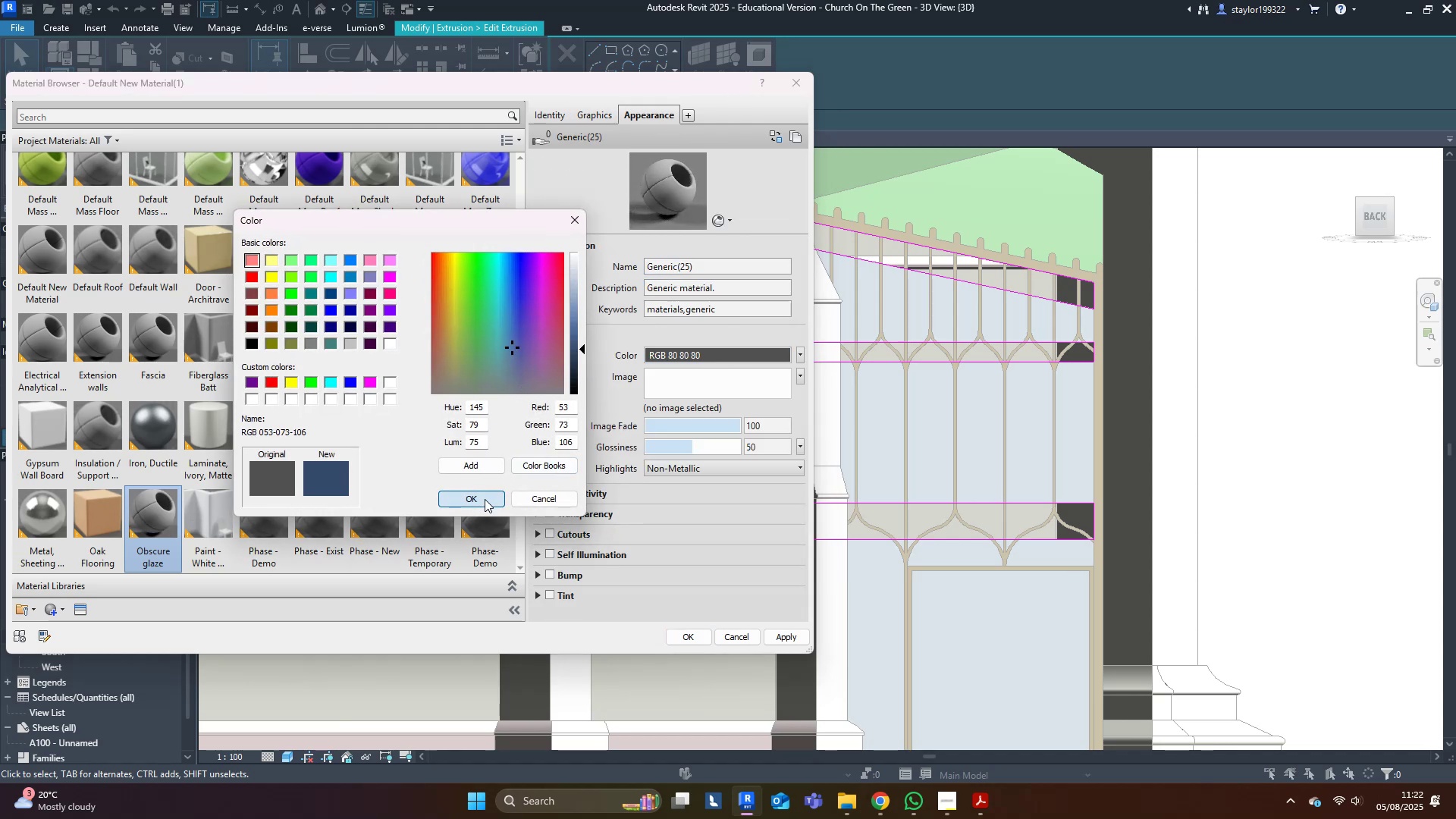 
left_click([809, 640])
 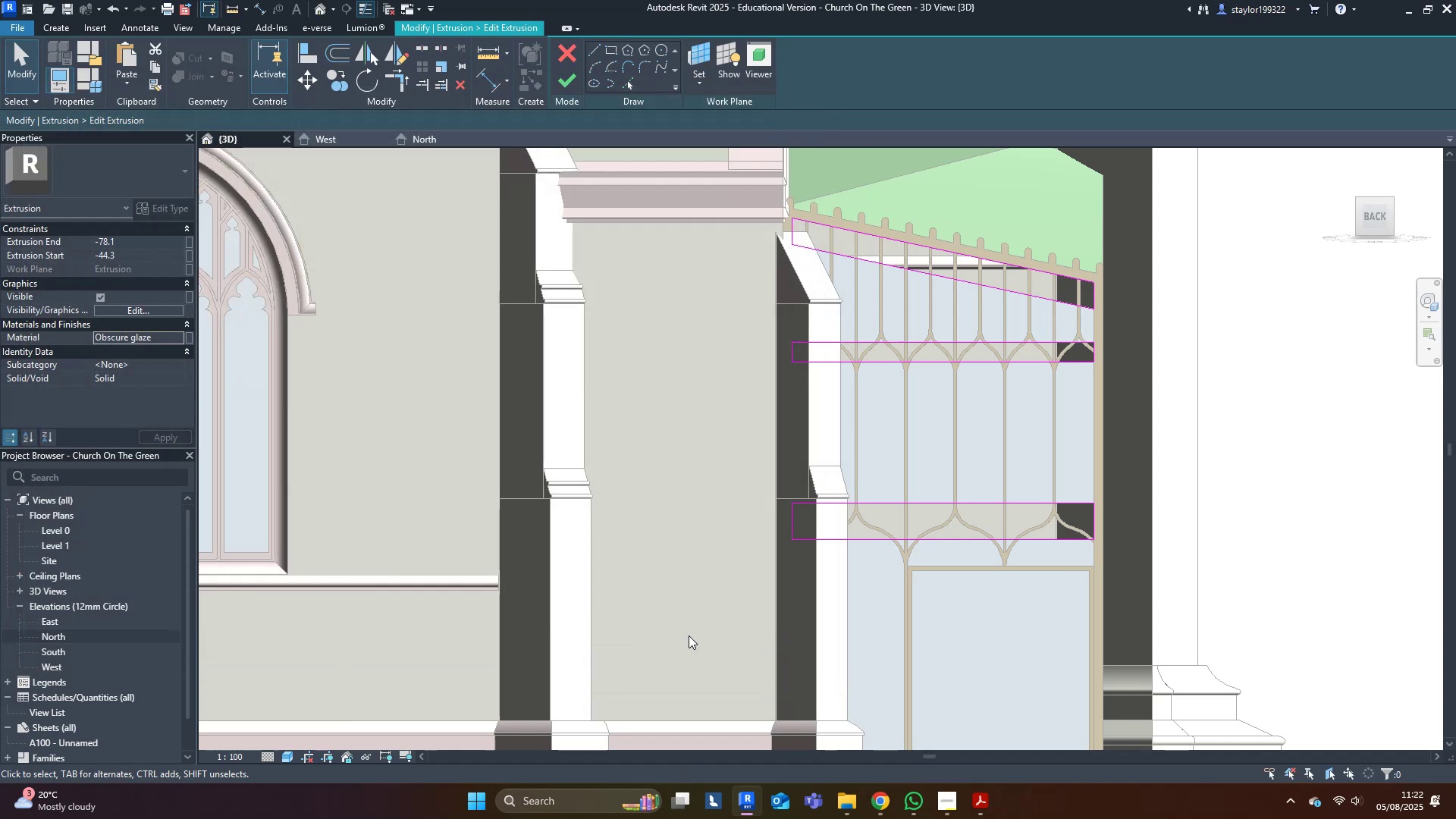 
left_click([1252, 534])
 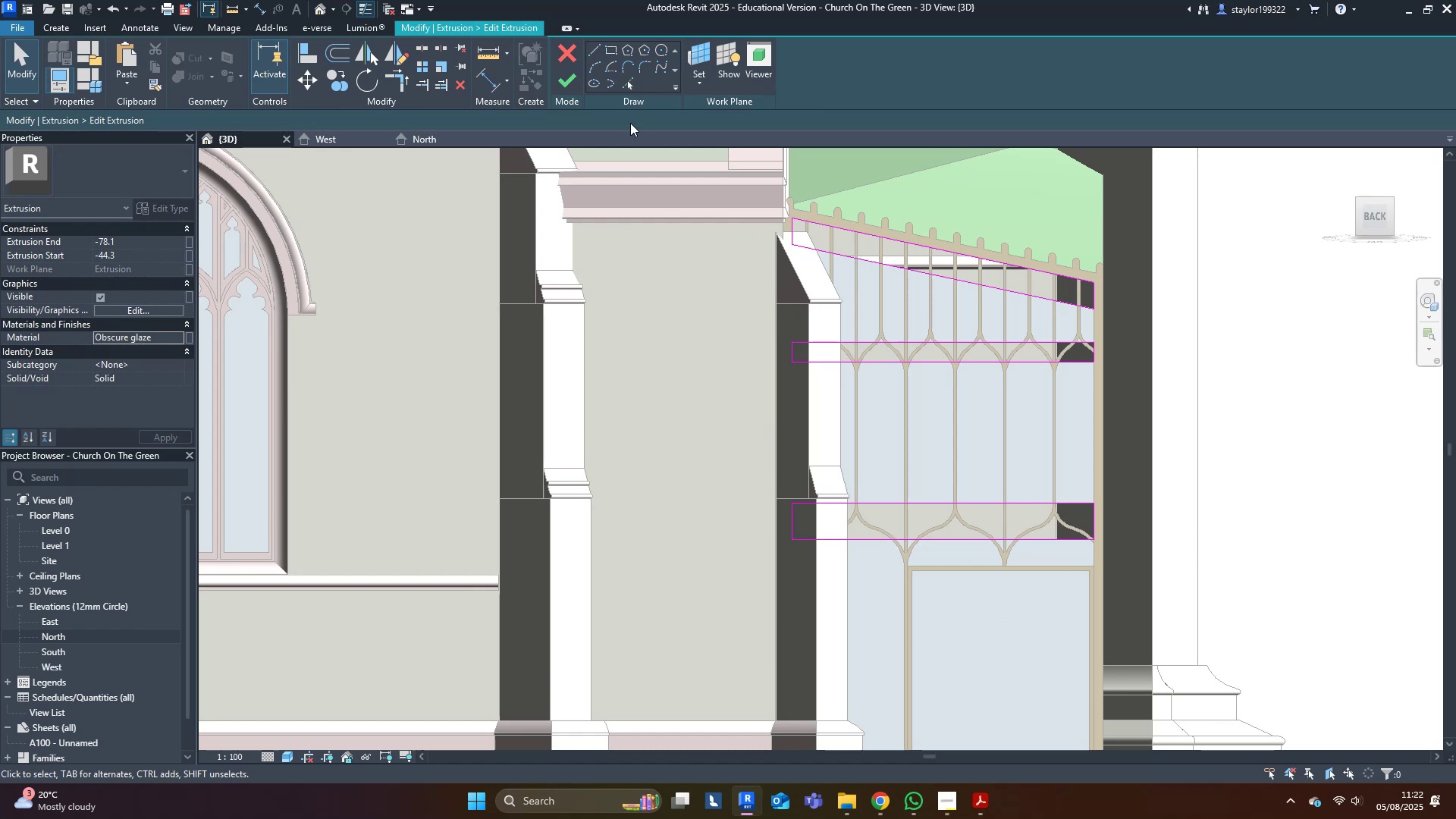 
mouse_move([557, 80])
 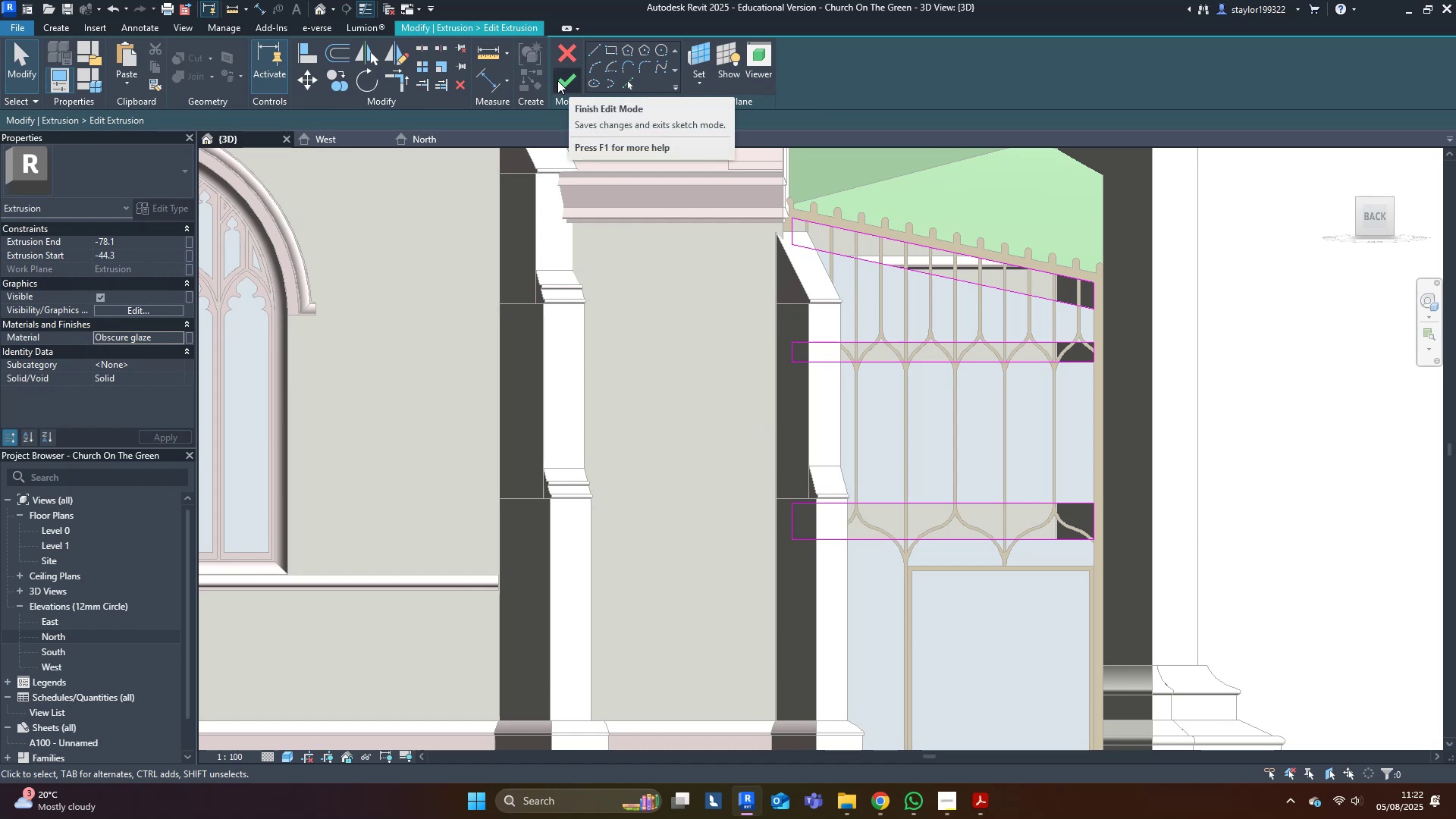 
left_click([557, 80])
 